 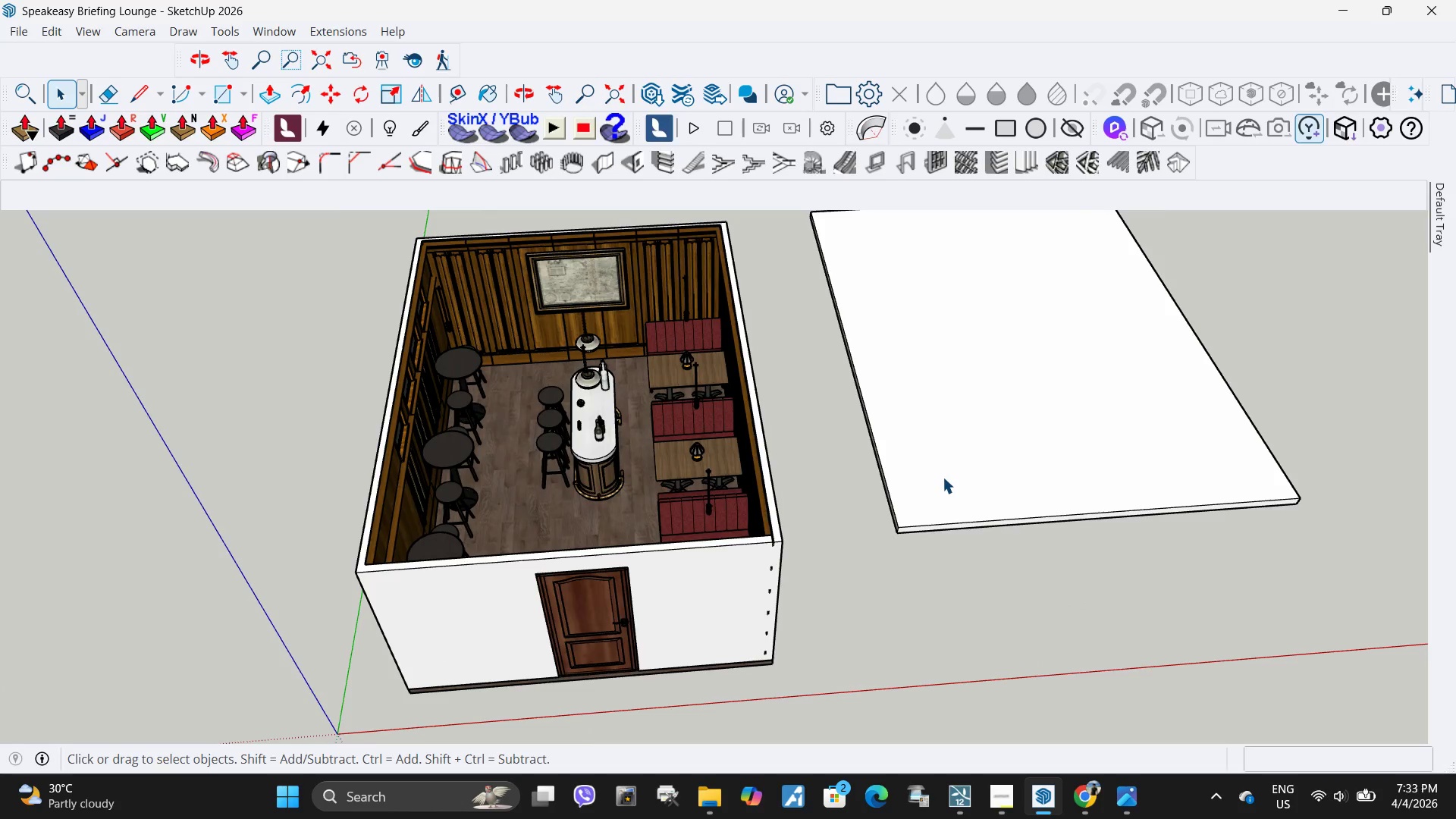 
left_click([943, 477])
 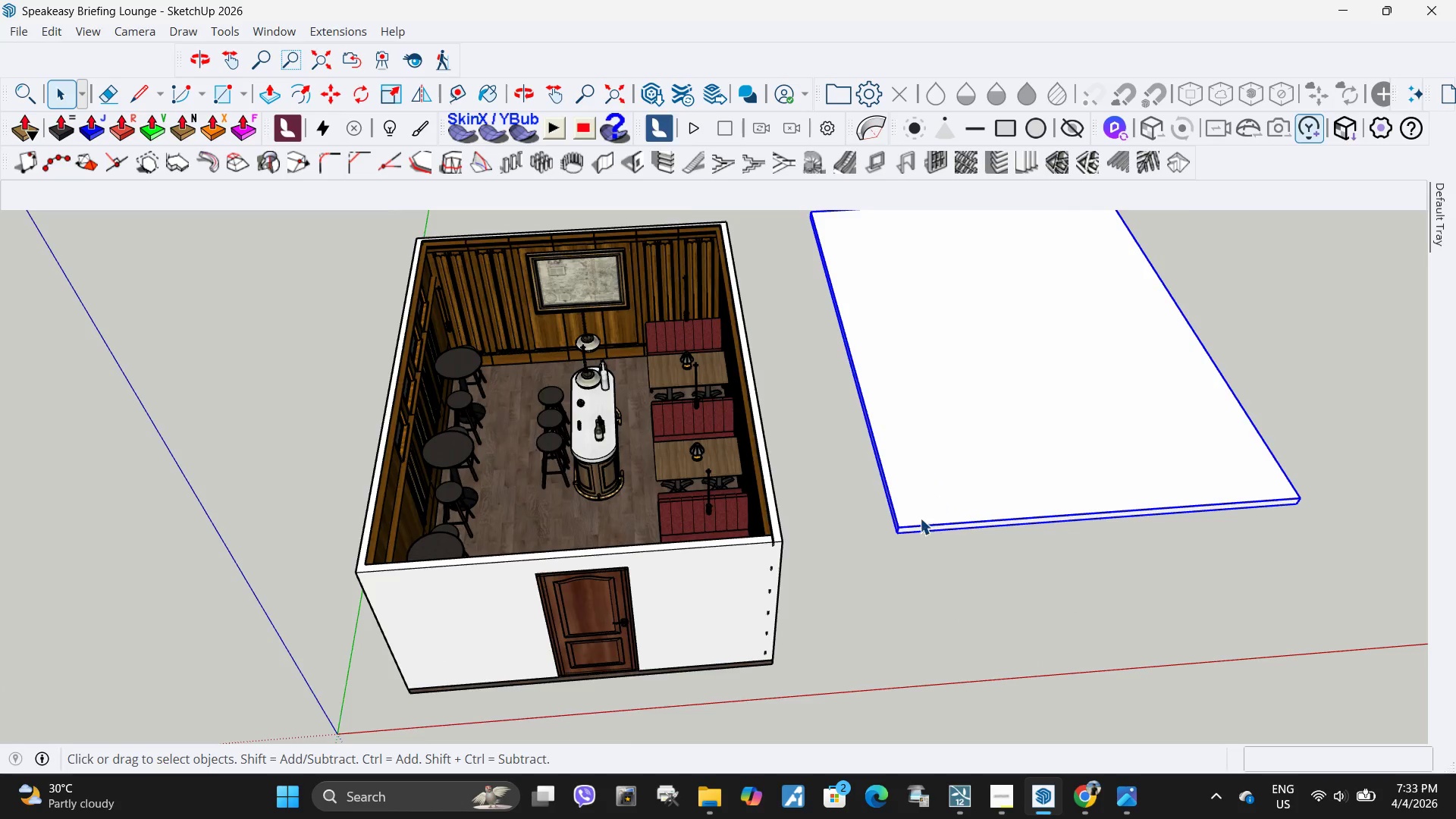 
scroll: coordinate [915, 536], scroll_direction: up, amount: 9.0
 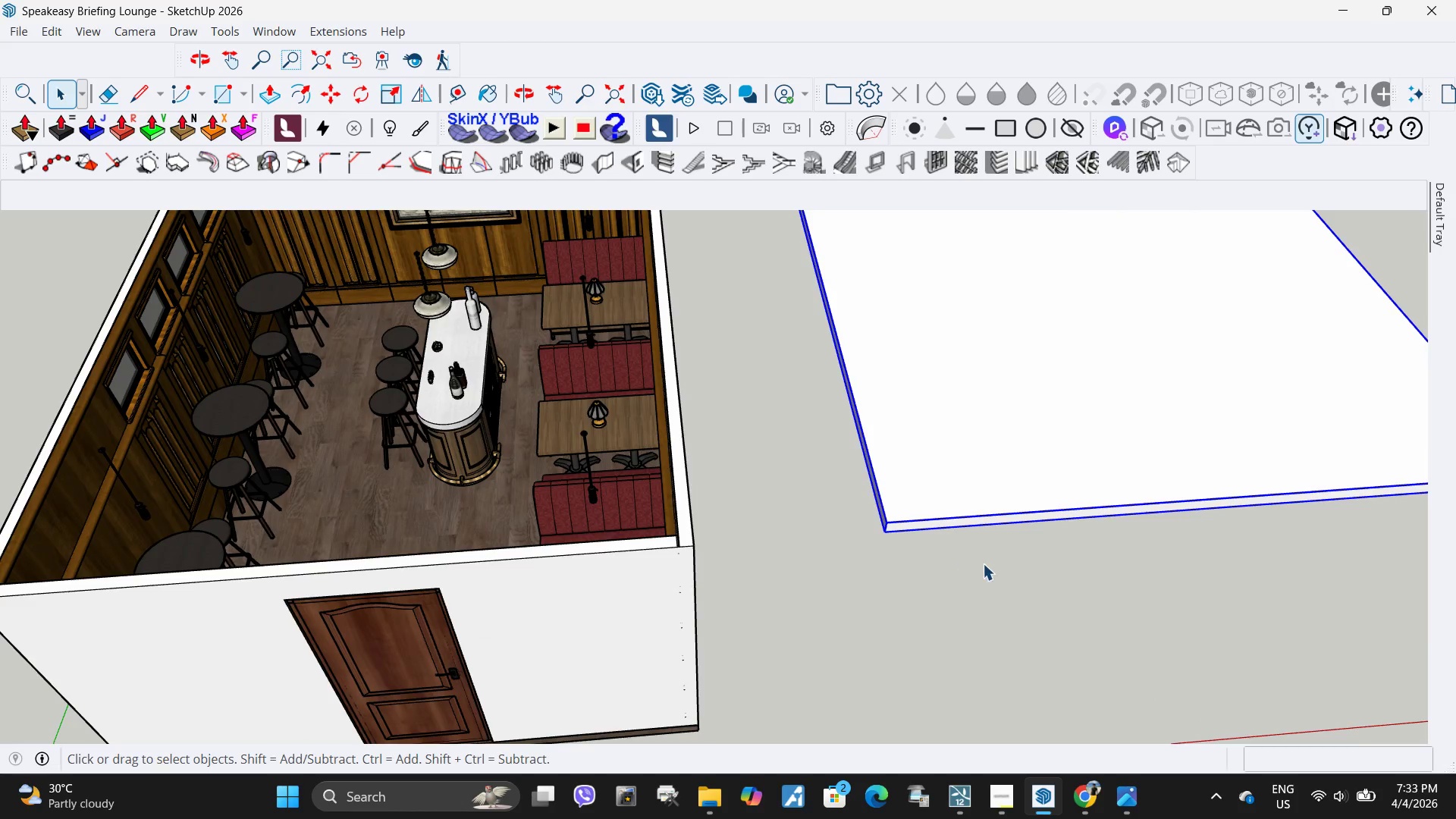 
scroll: coordinate [983, 574], scroll_direction: down, amount: 4.0
 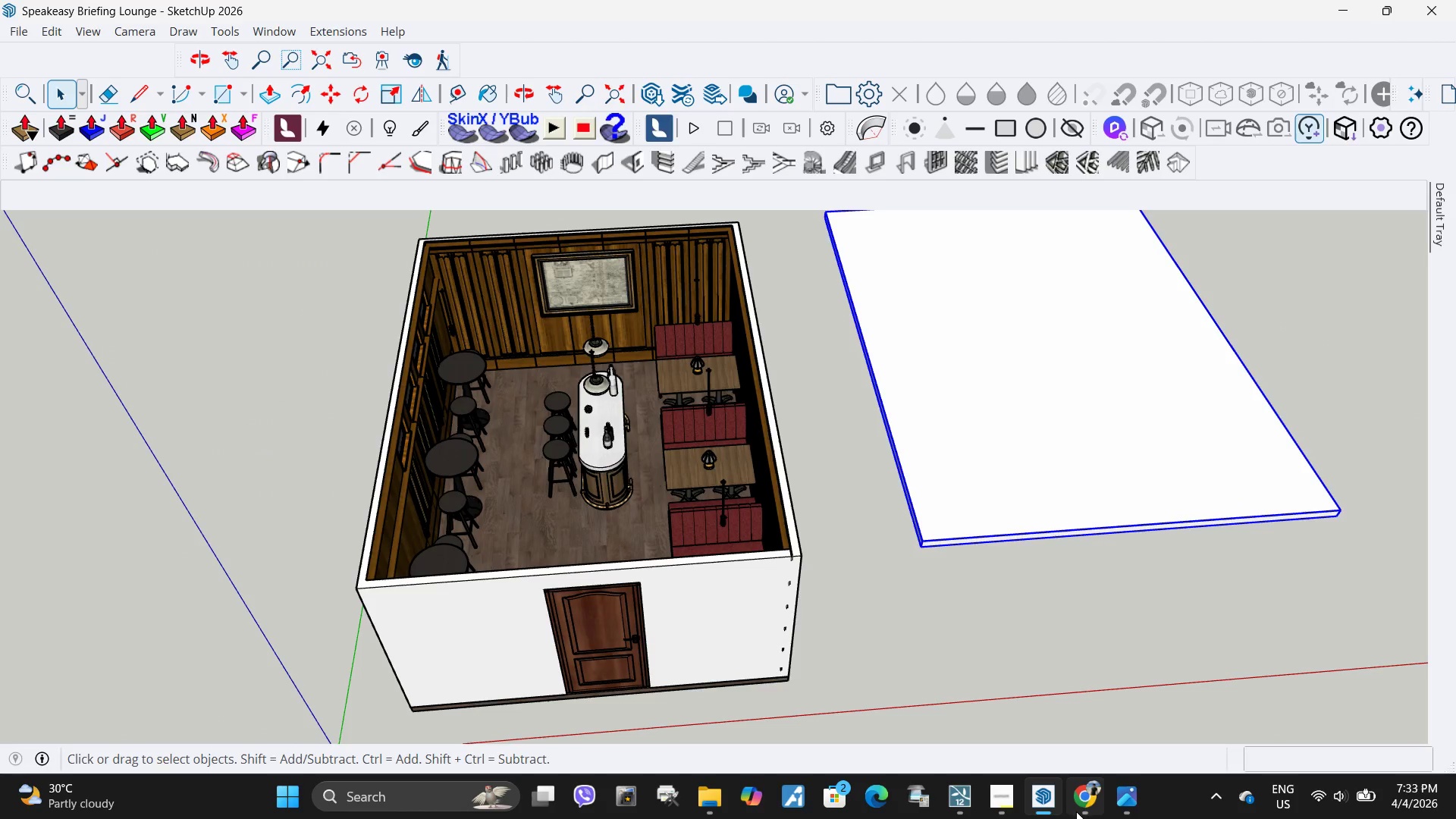 
left_click([1081, 808])
 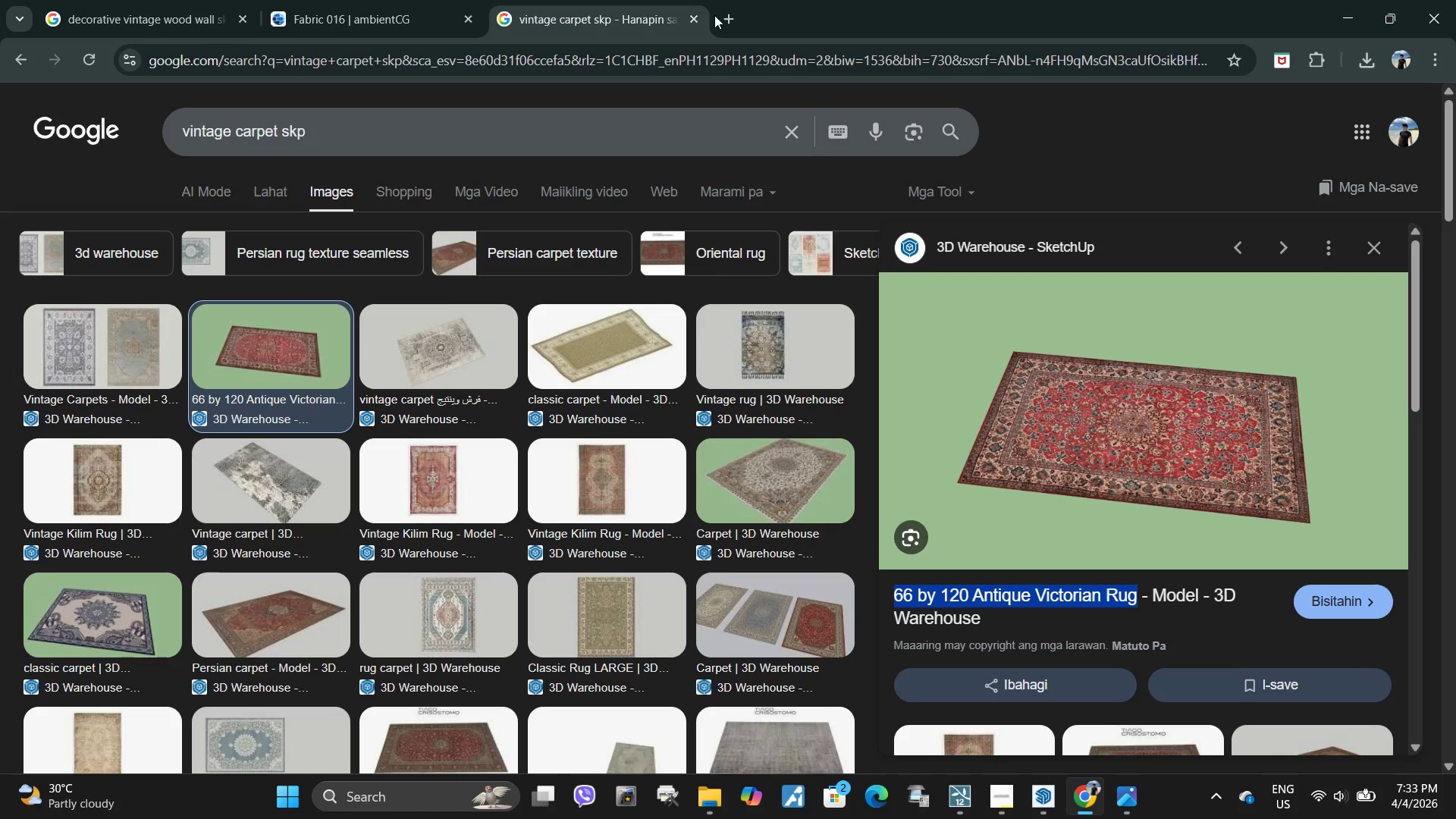 
left_click([695, 19])
 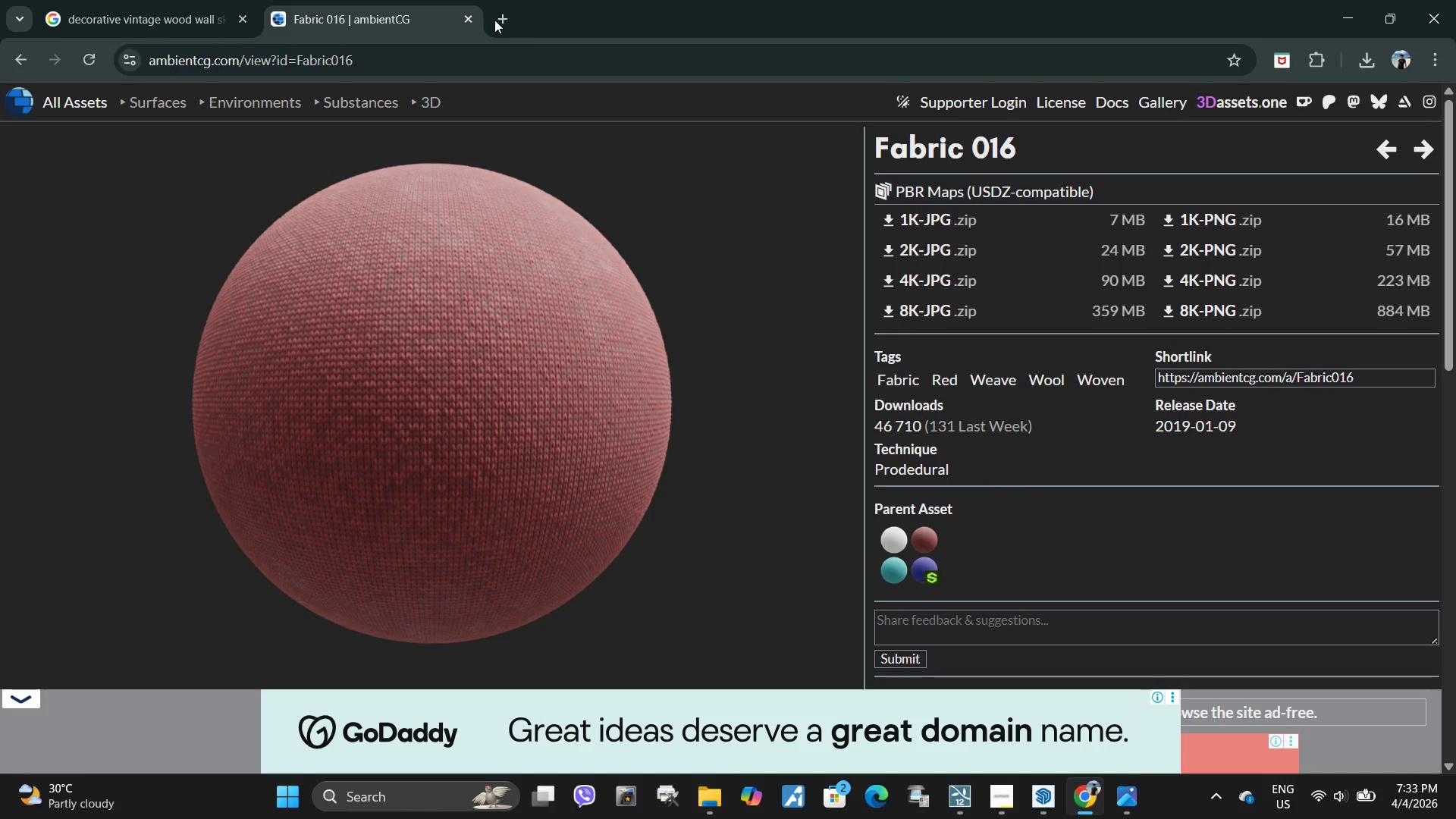 
left_click([498, 20])
 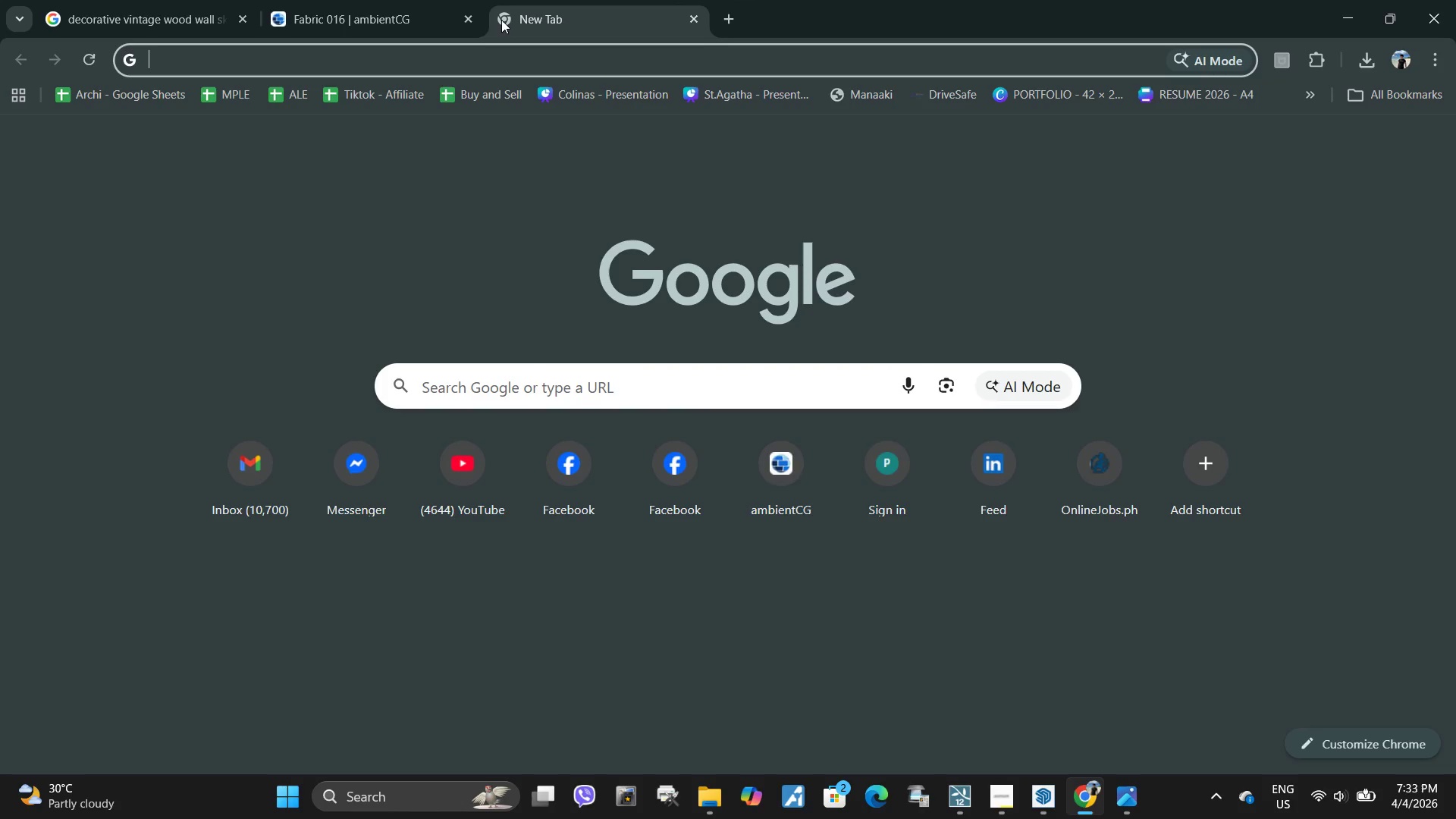 
type(google sheets)
 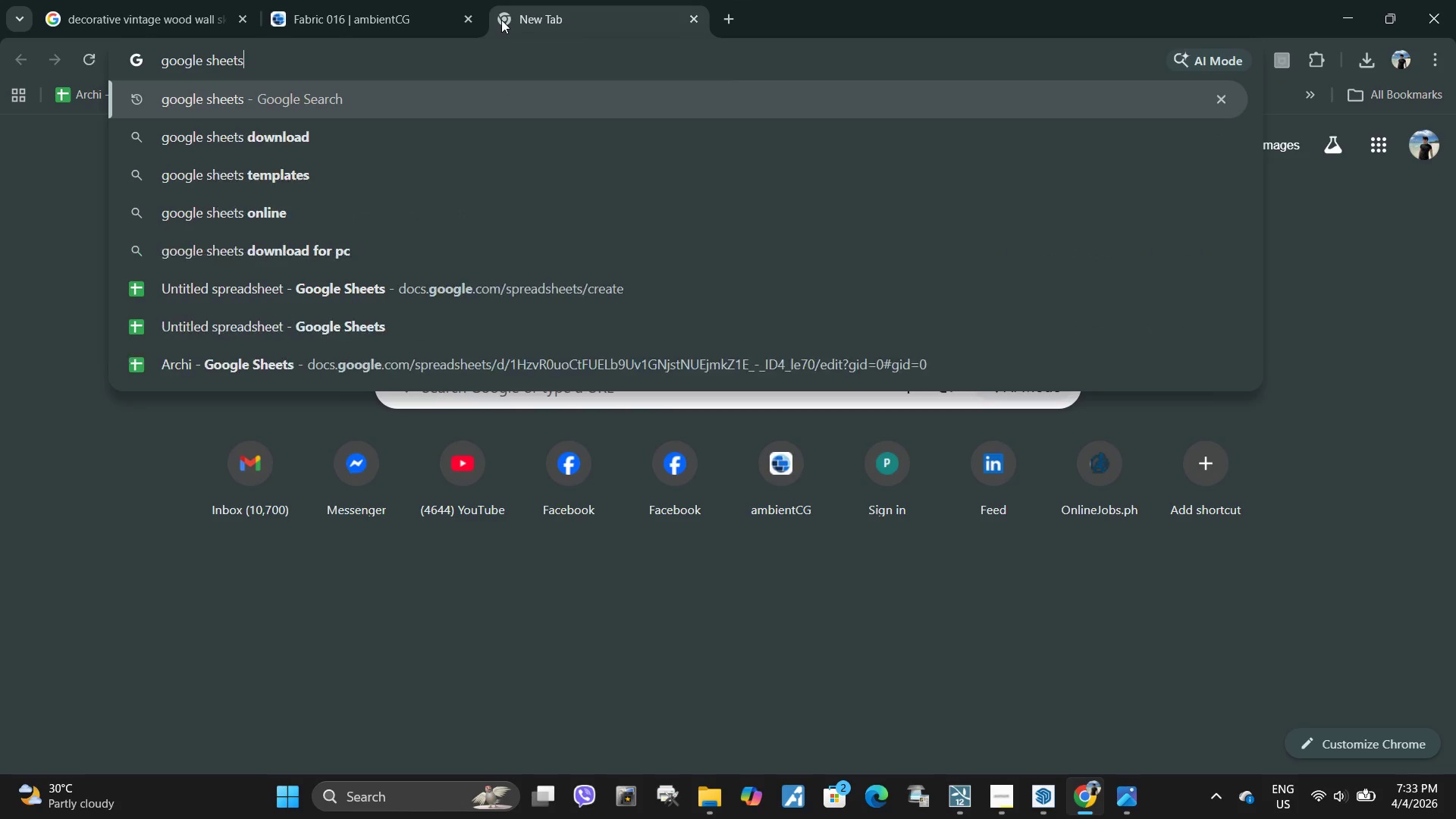 
key(Enter)
 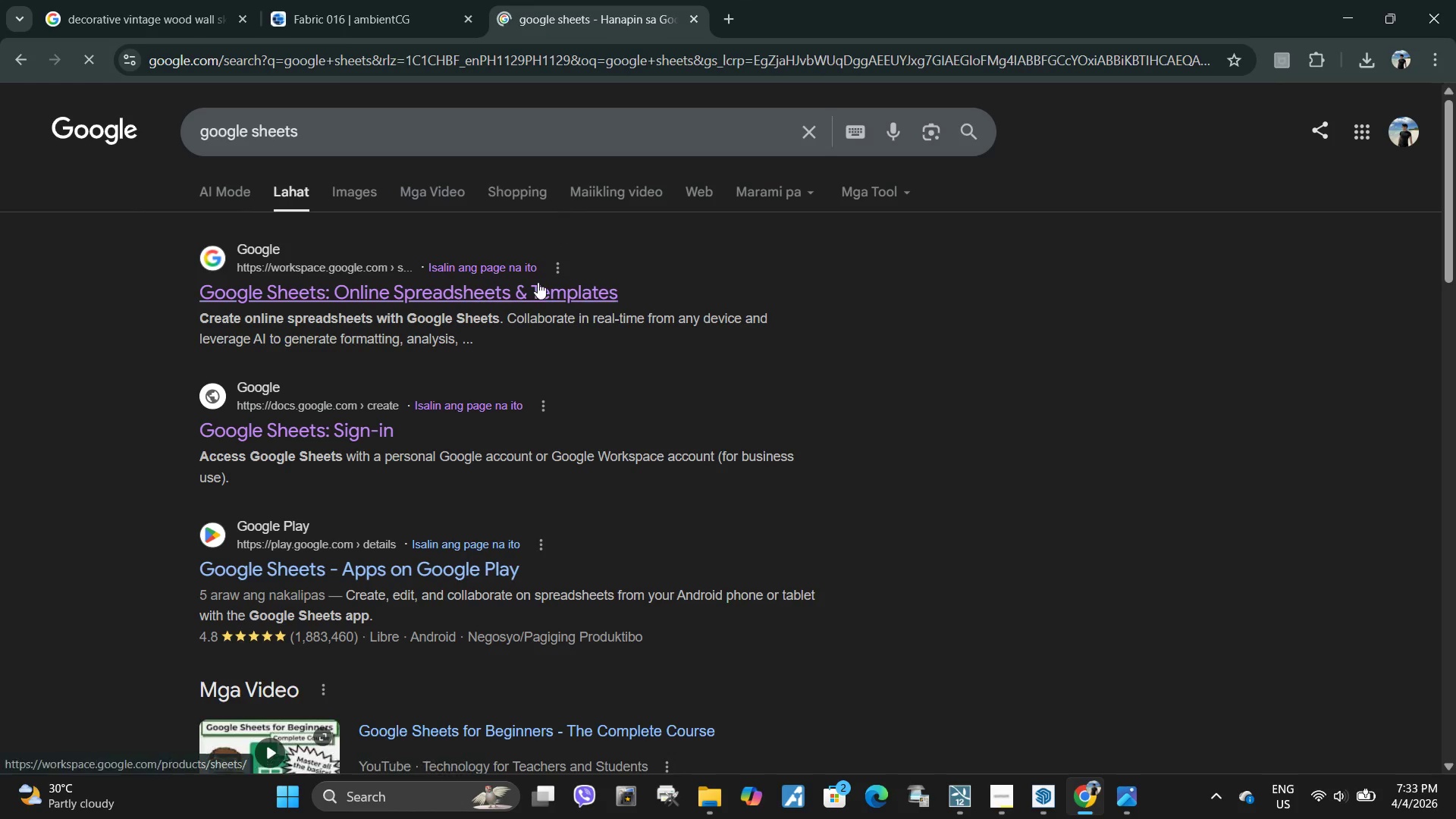 
left_click([535, 284])
 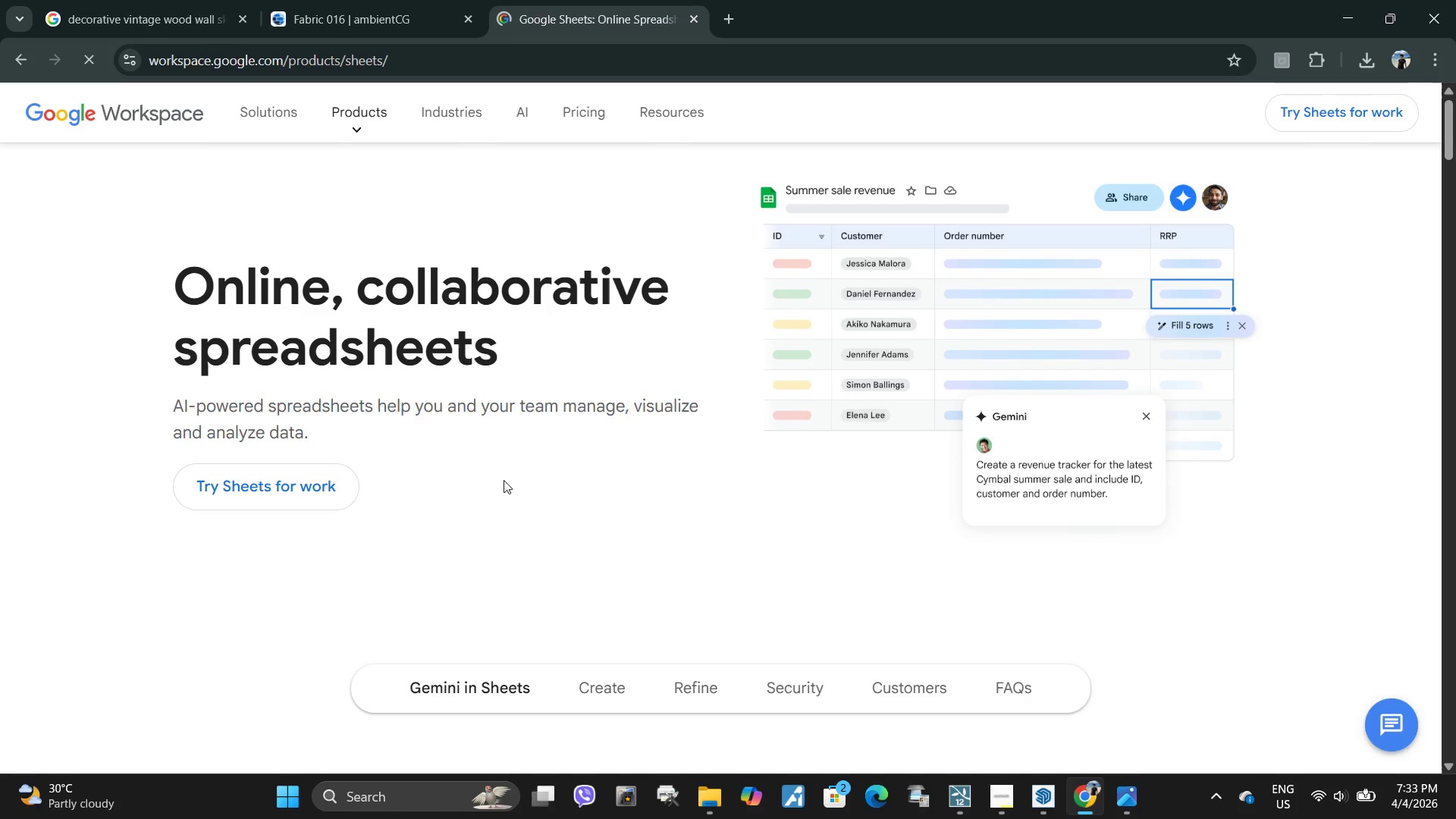 
left_click([293, 488])
 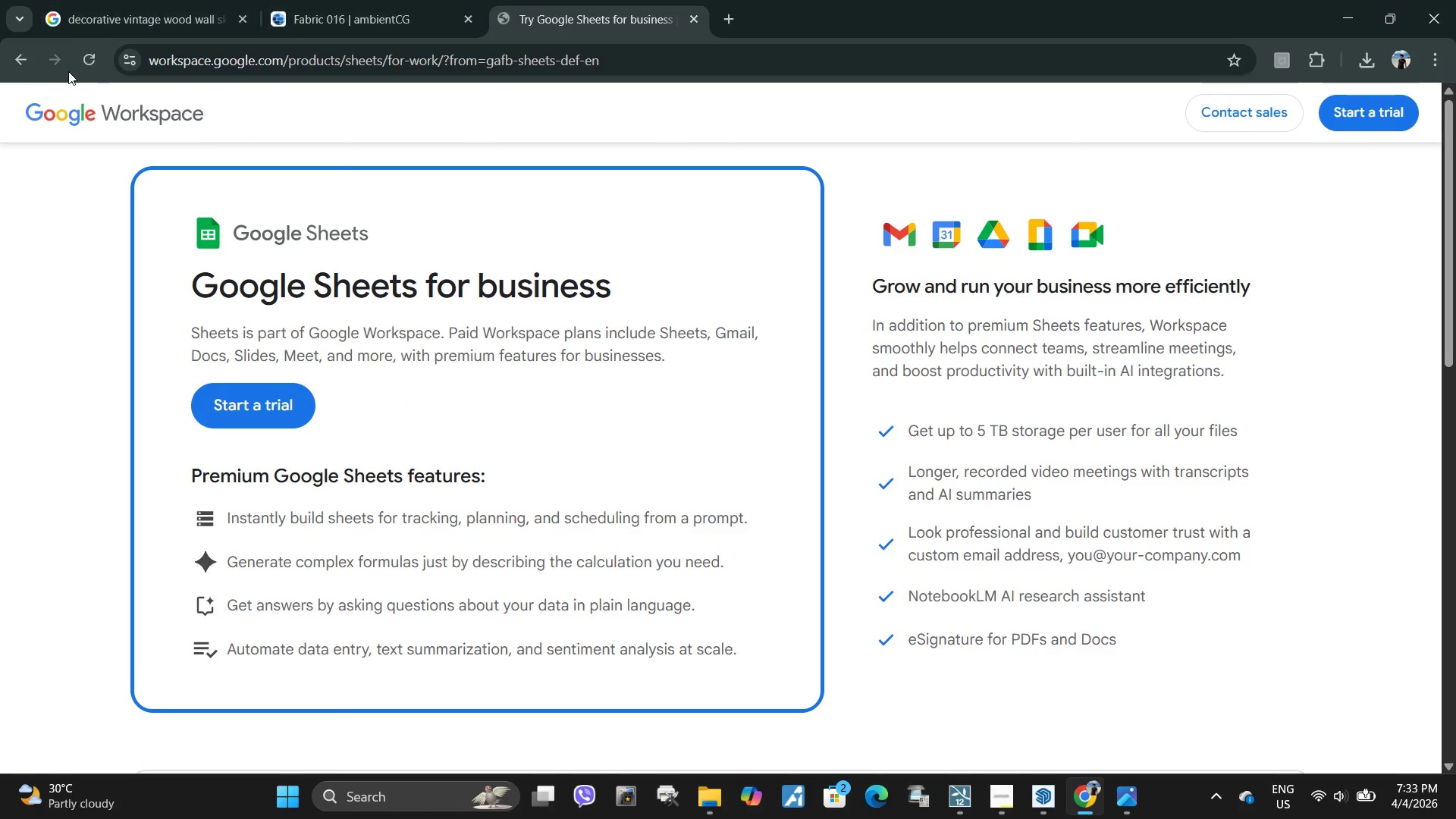 
left_click([24, 53])
 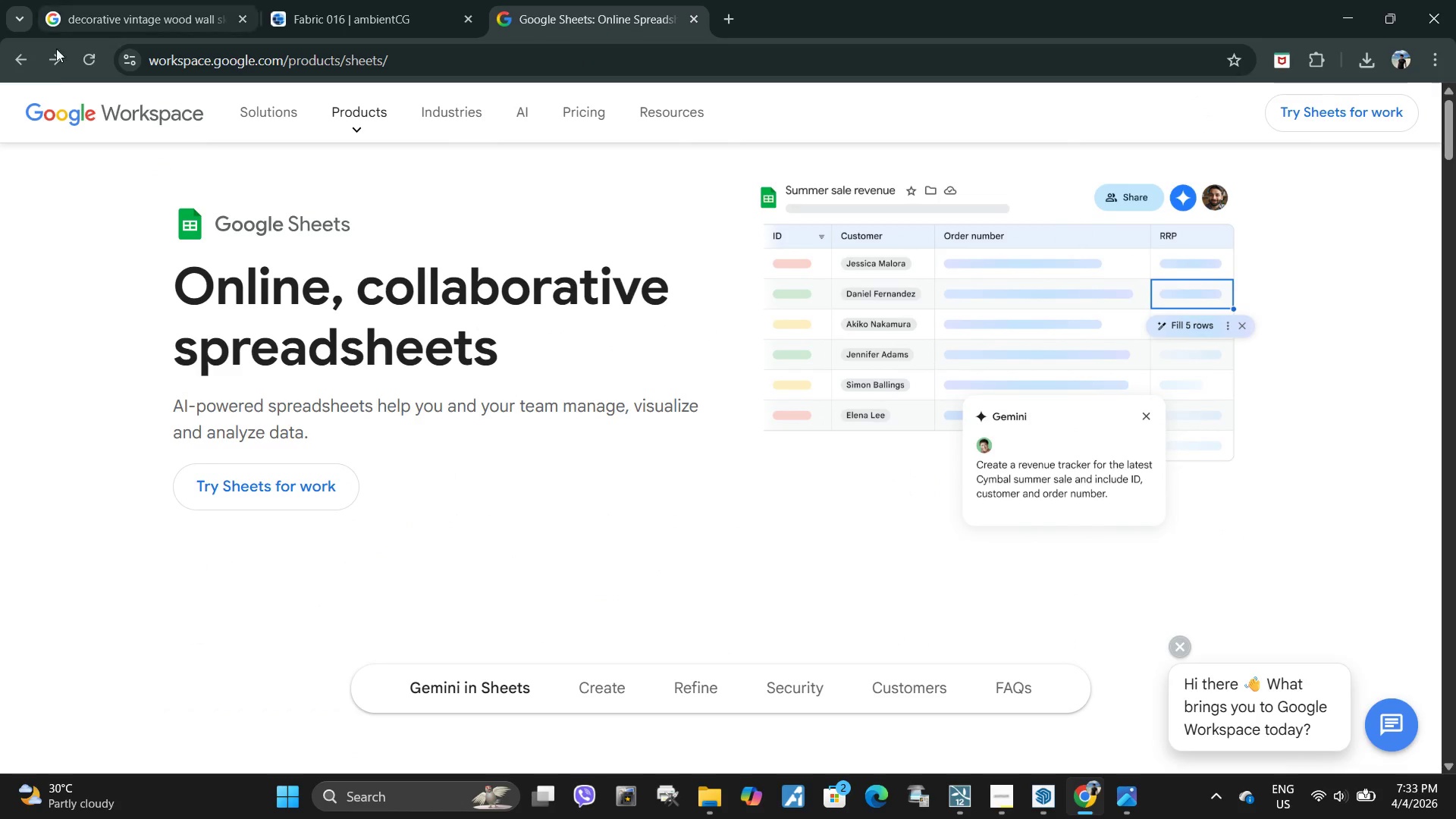 
left_click([24, 61])
 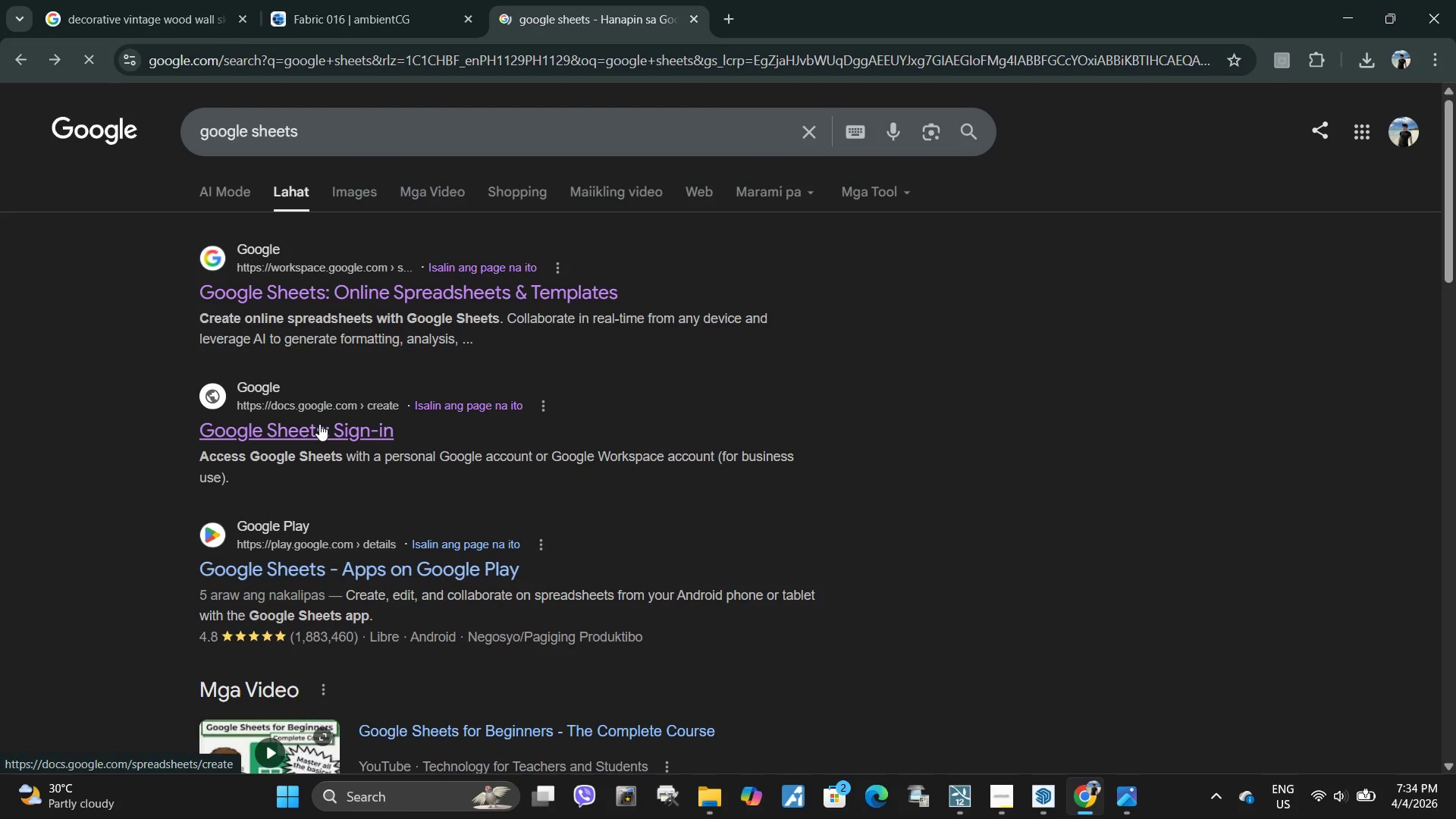 
left_click([319, 424])
 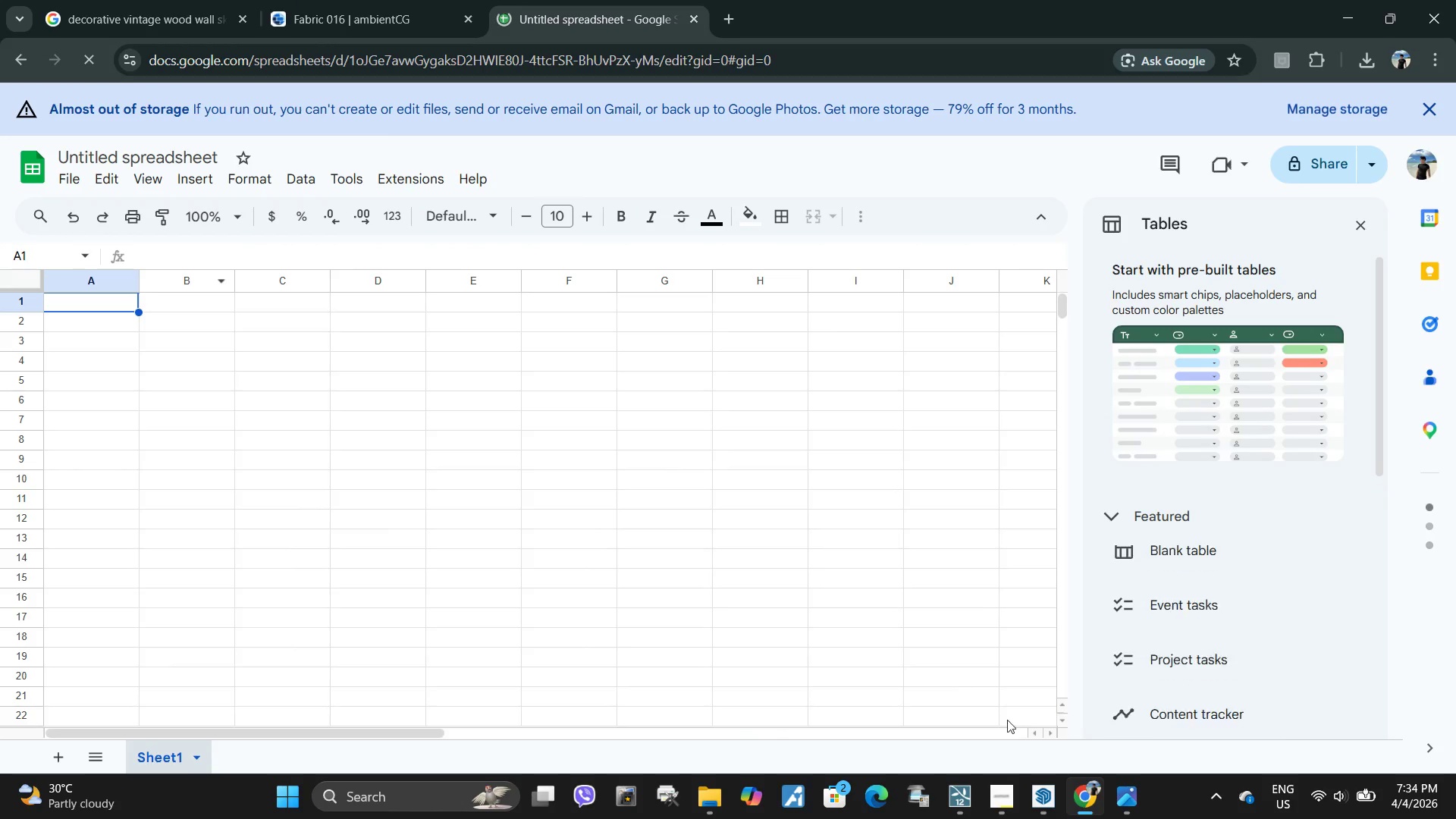 
mouse_move([1013, 699])
 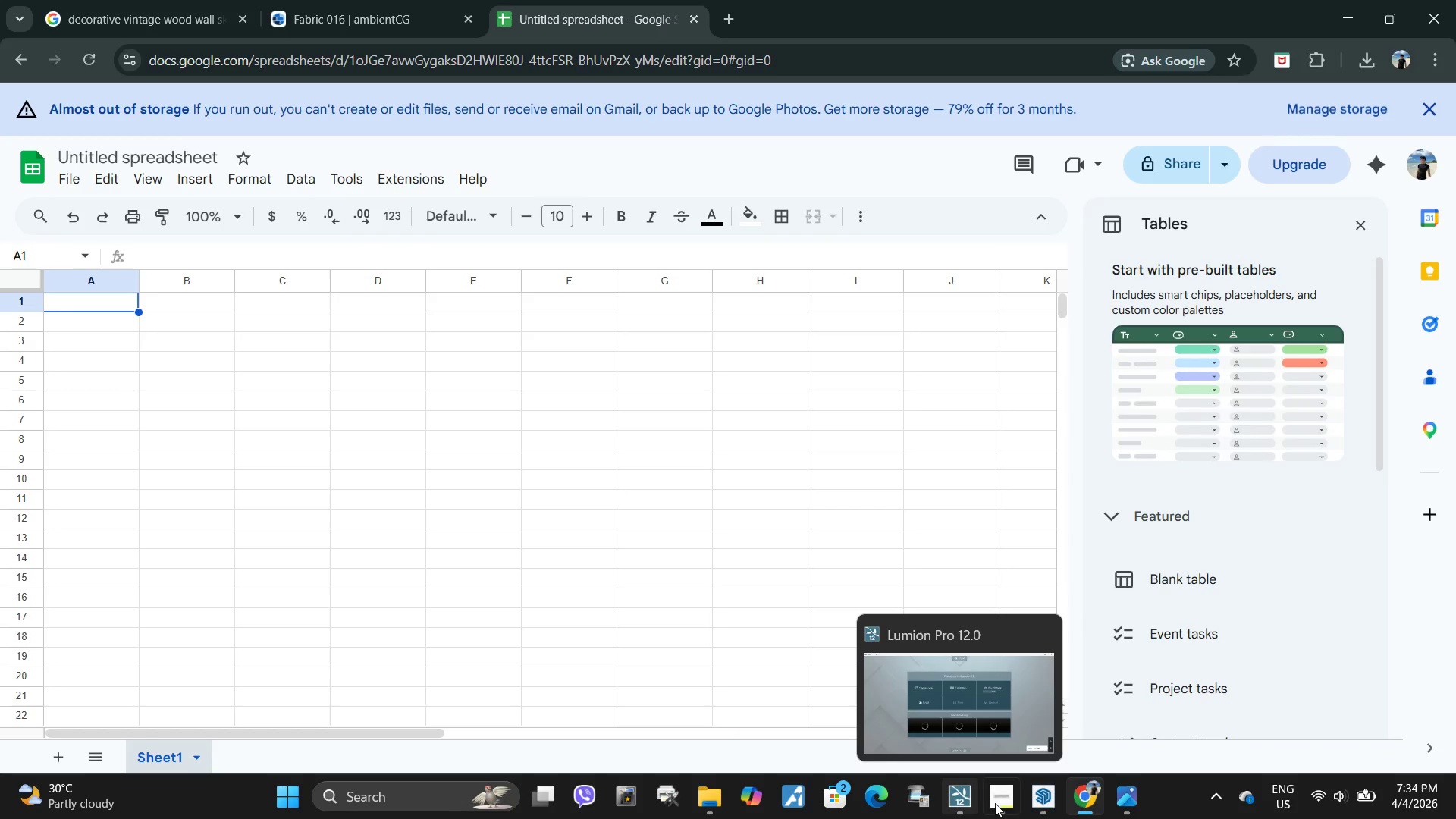 
mouse_move([1057, 709])
 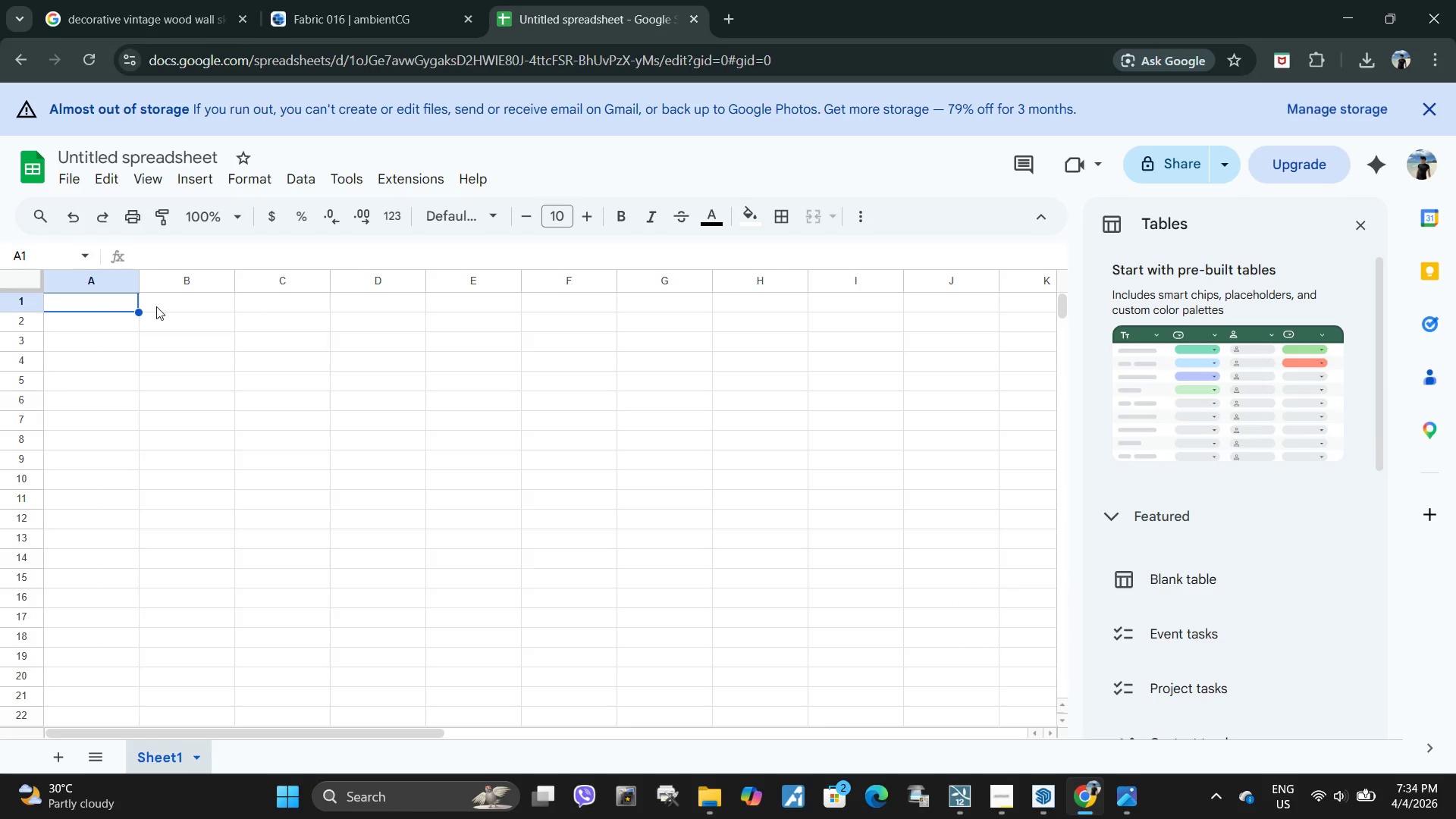 
left_click([287, 305])
 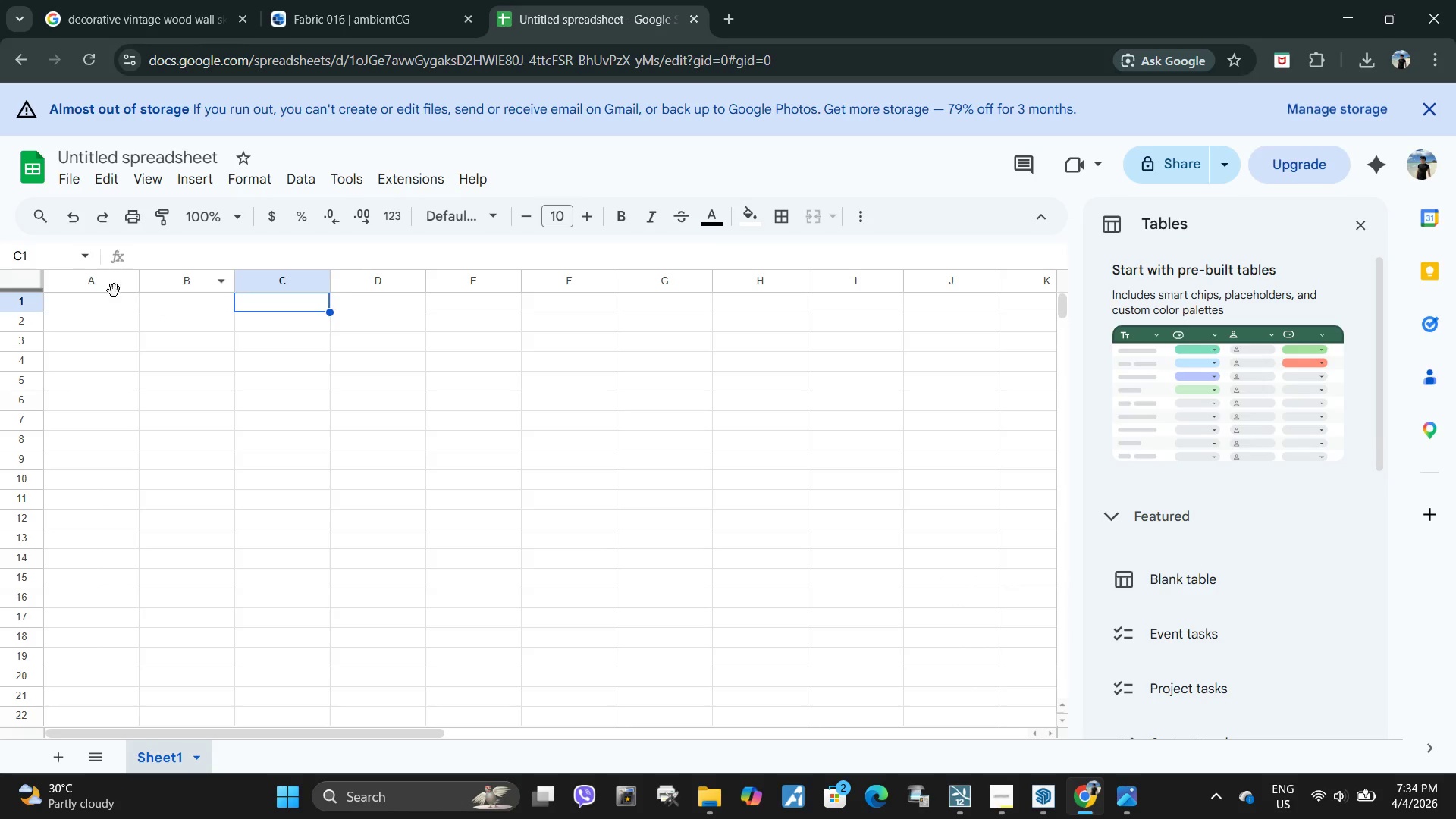 
hold_key(key=ControlLeft, duration=0.69)
left_click([99, 300])
 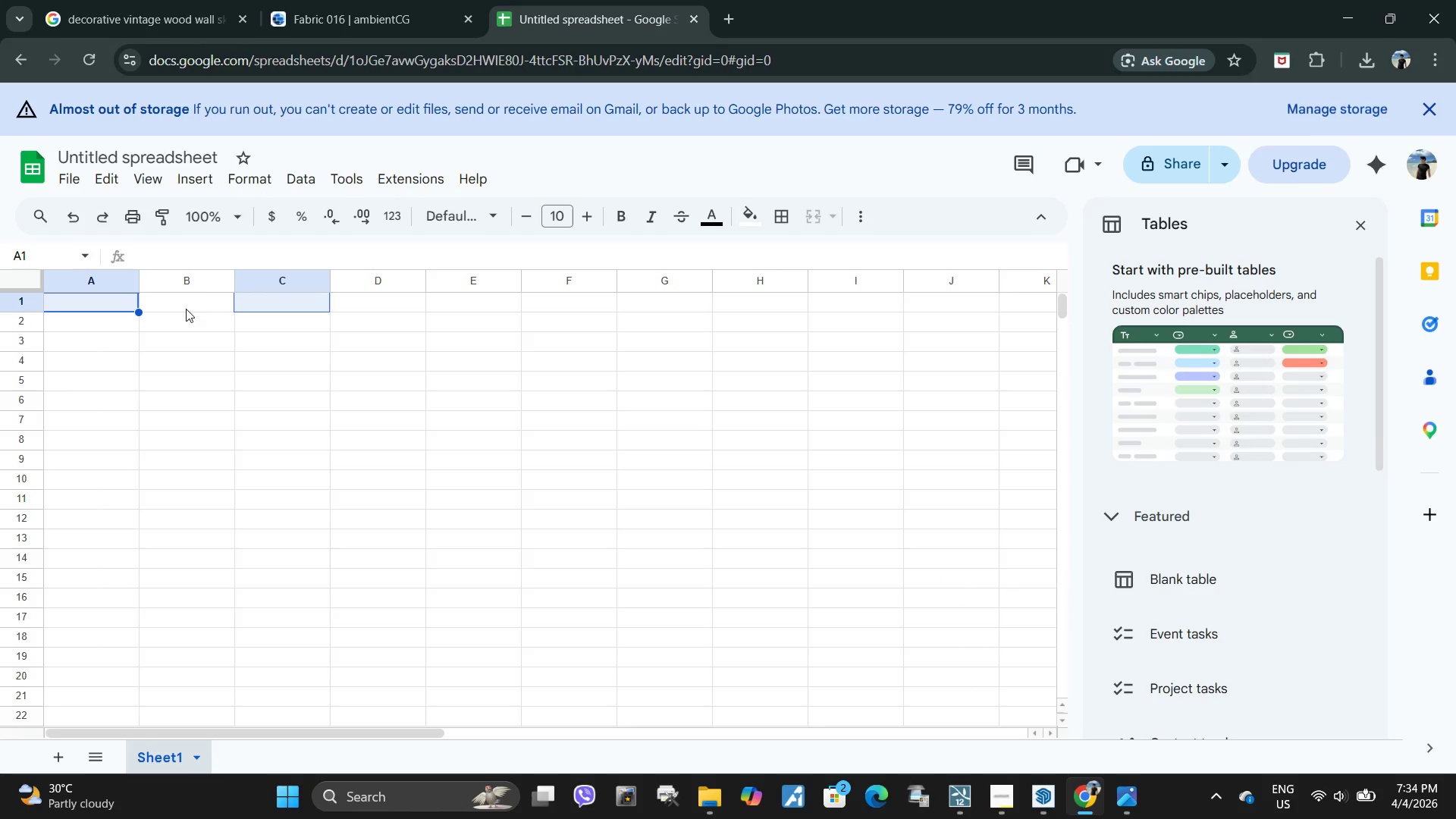 
hold_key(key=ControlLeft, duration=0.38)
left_click([187, 308])
 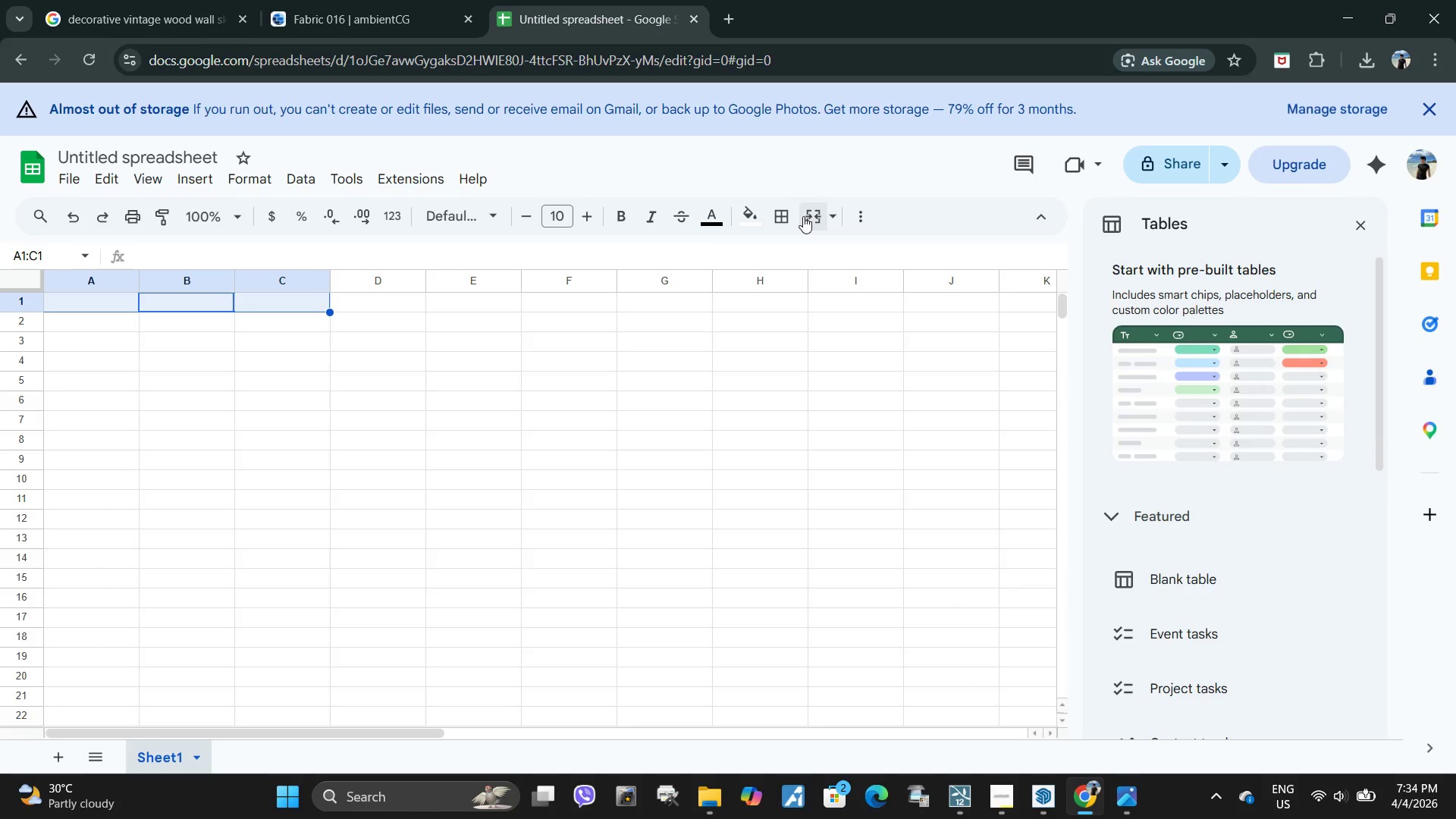 
left_click([813, 216])
 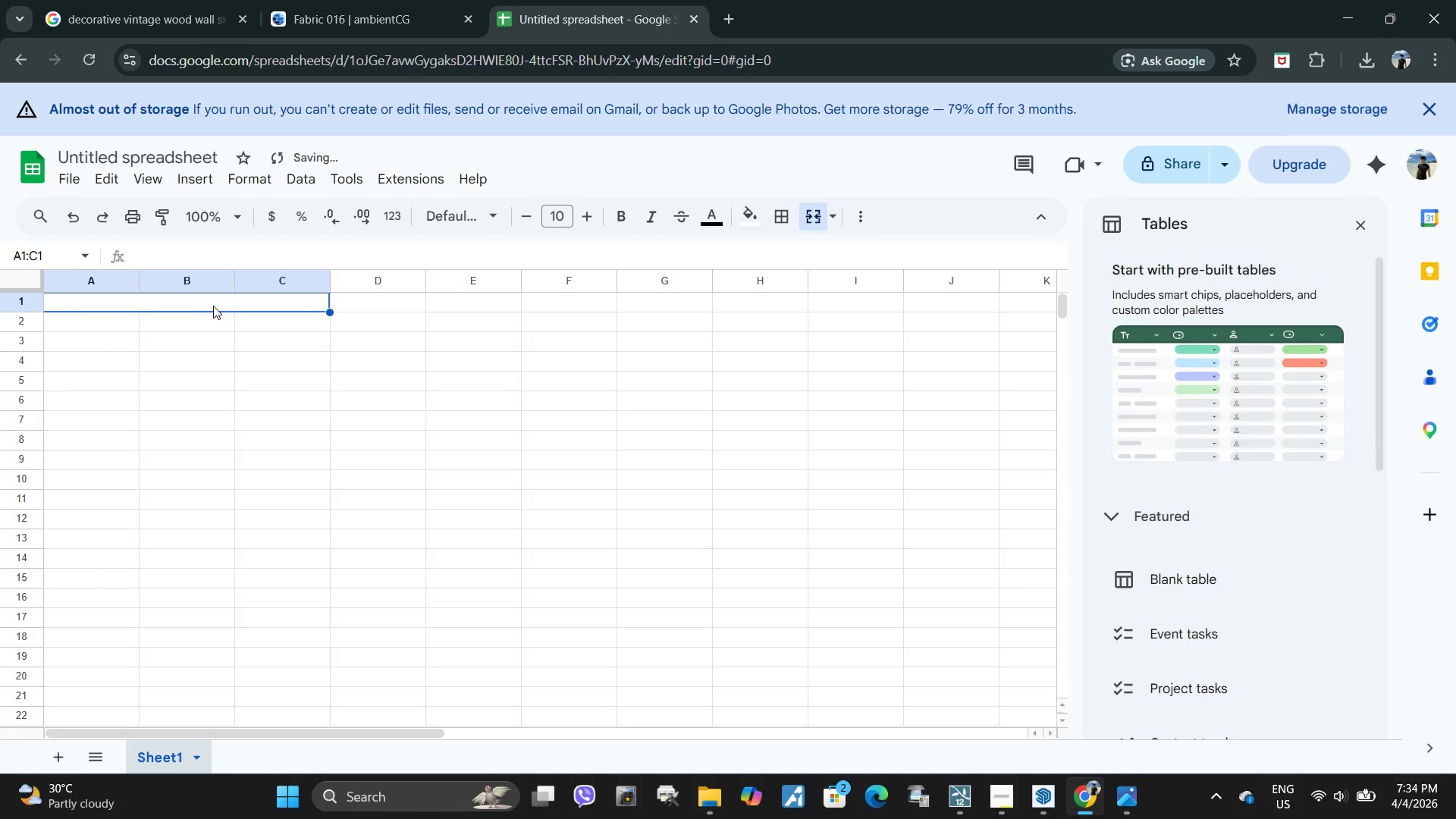 
double_click([213, 306])
 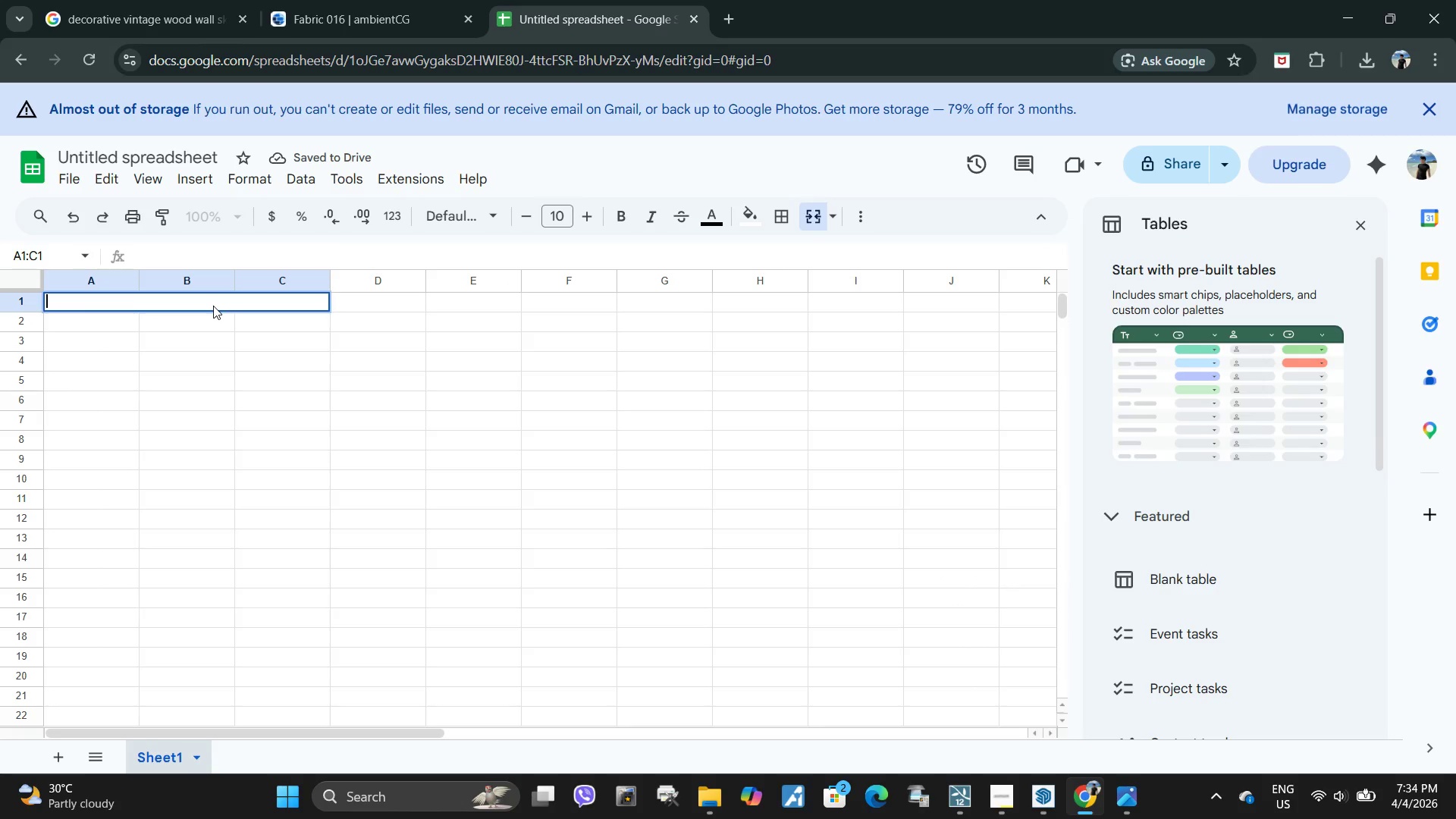 
type(Speakeasy Bri)
 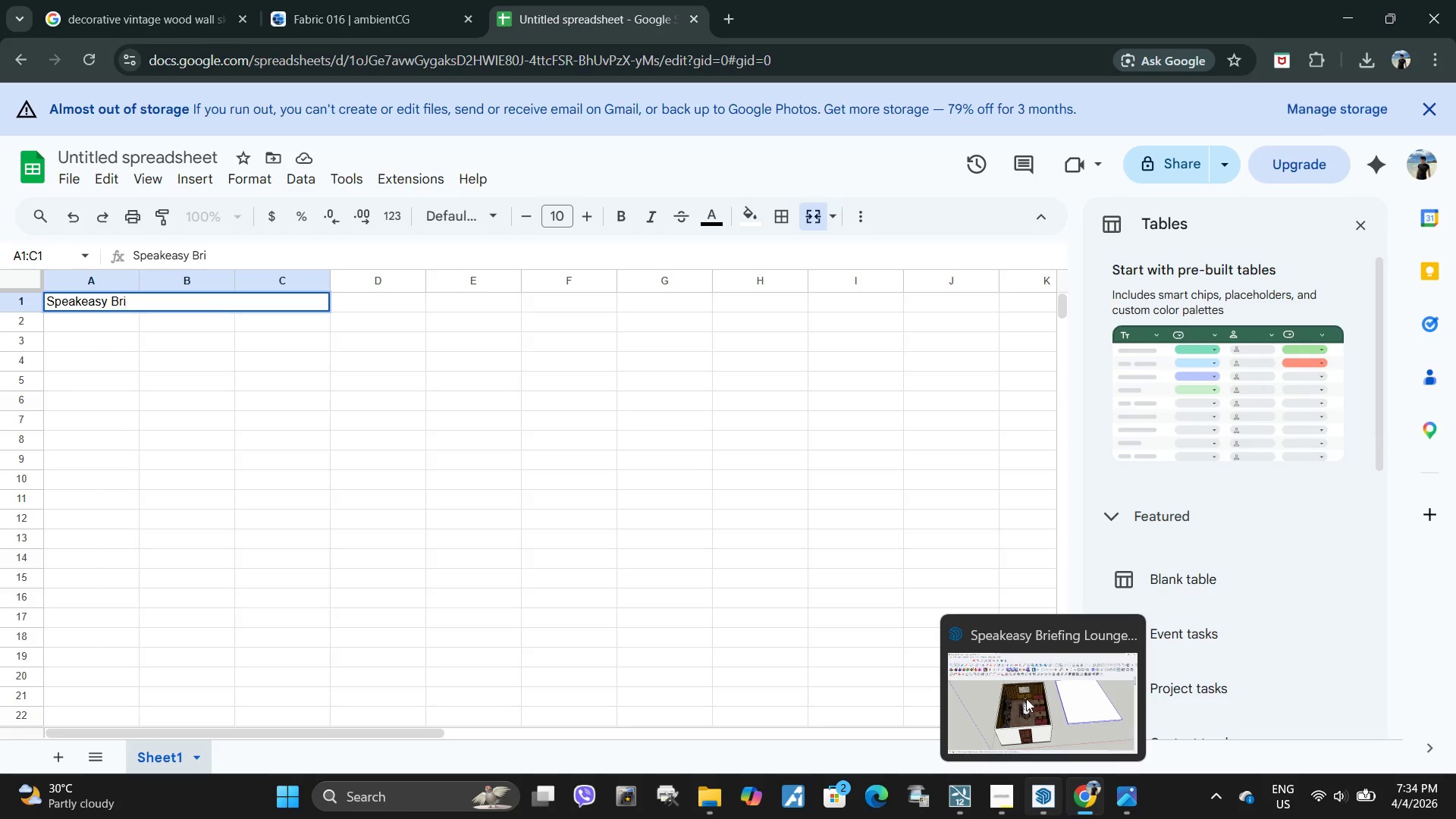 
type(efing Lounge)
 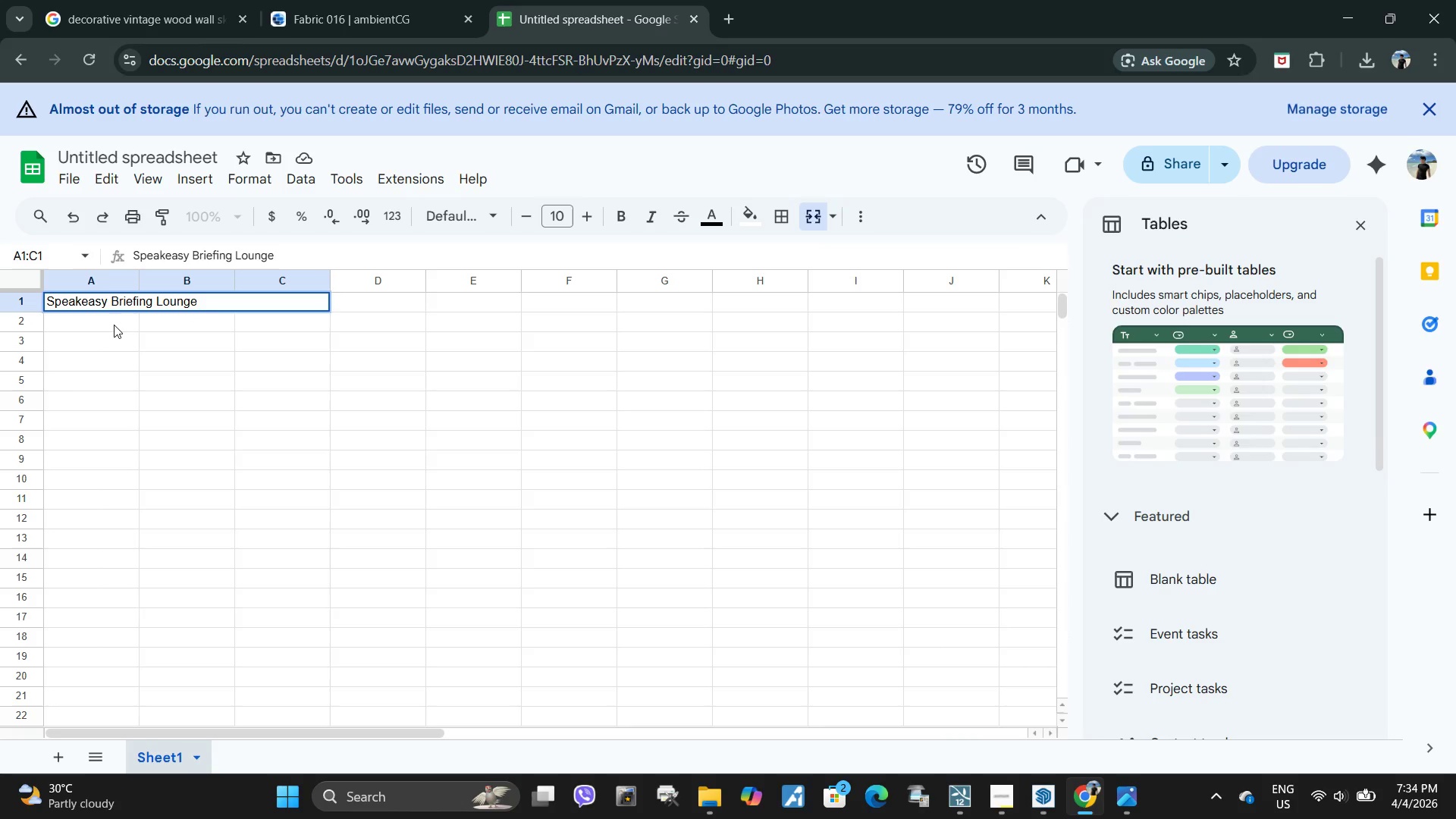 
left_click([114, 325])
 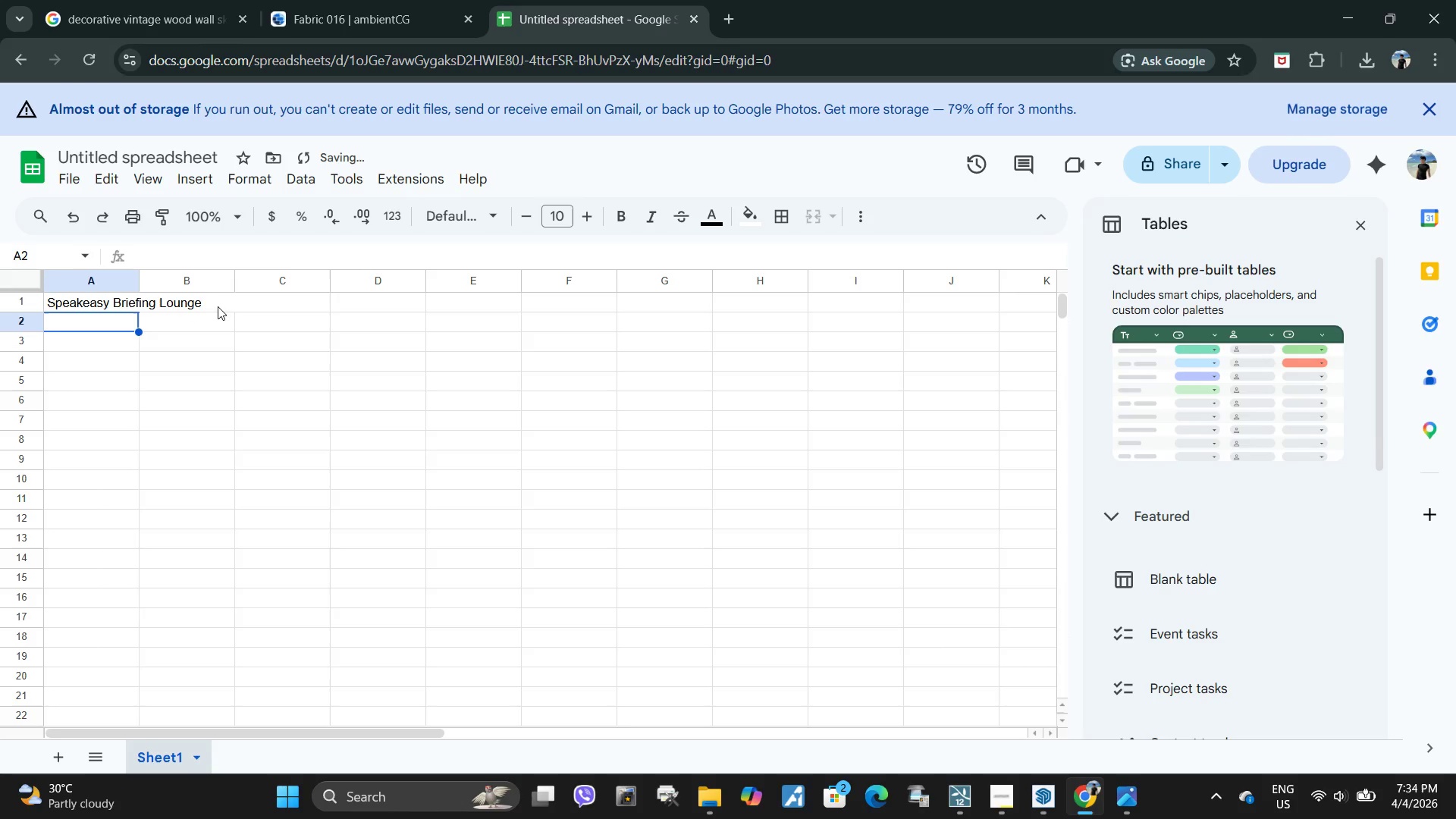 
double_click([221, 308])
 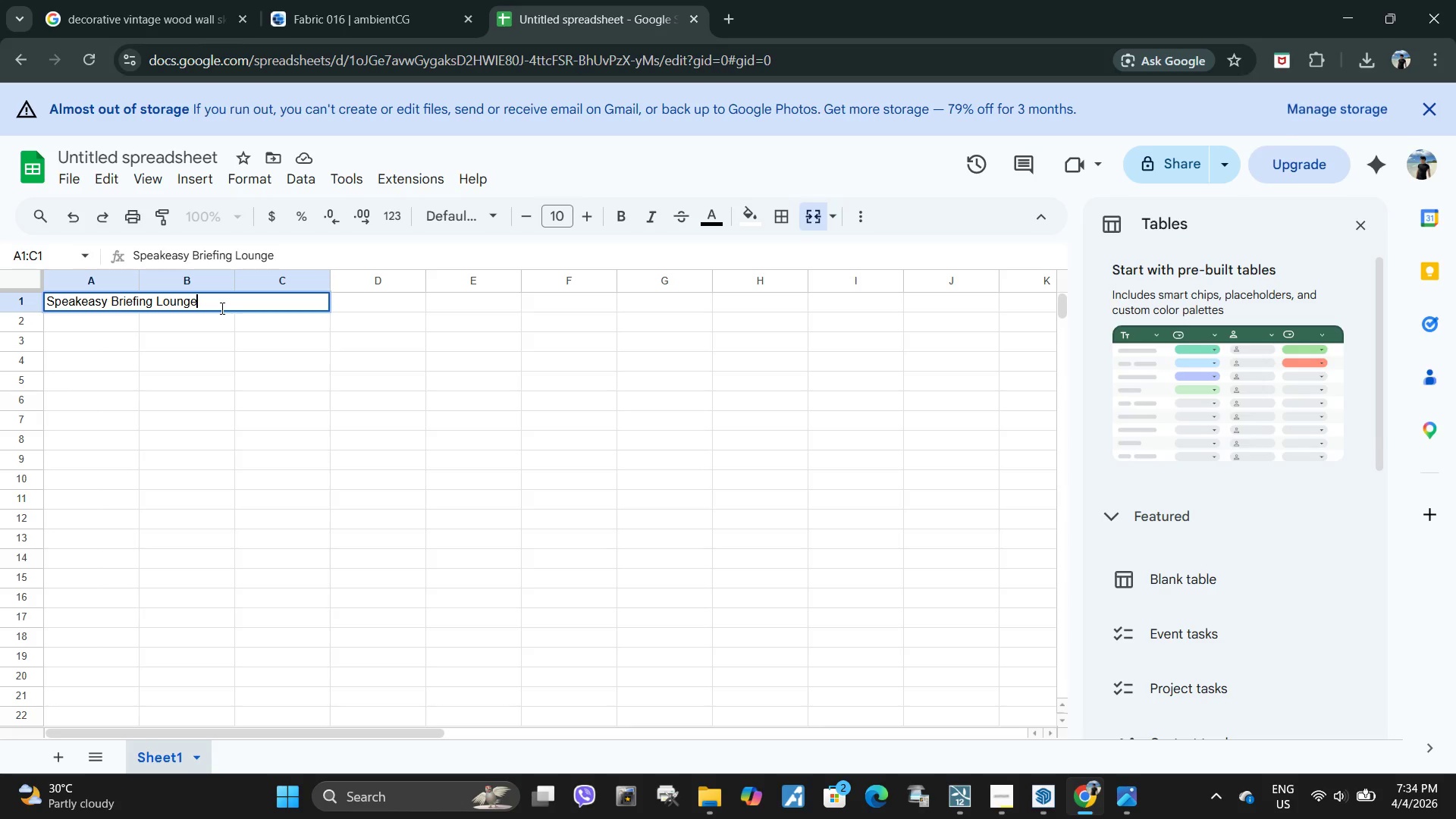 
wait(5.94)
 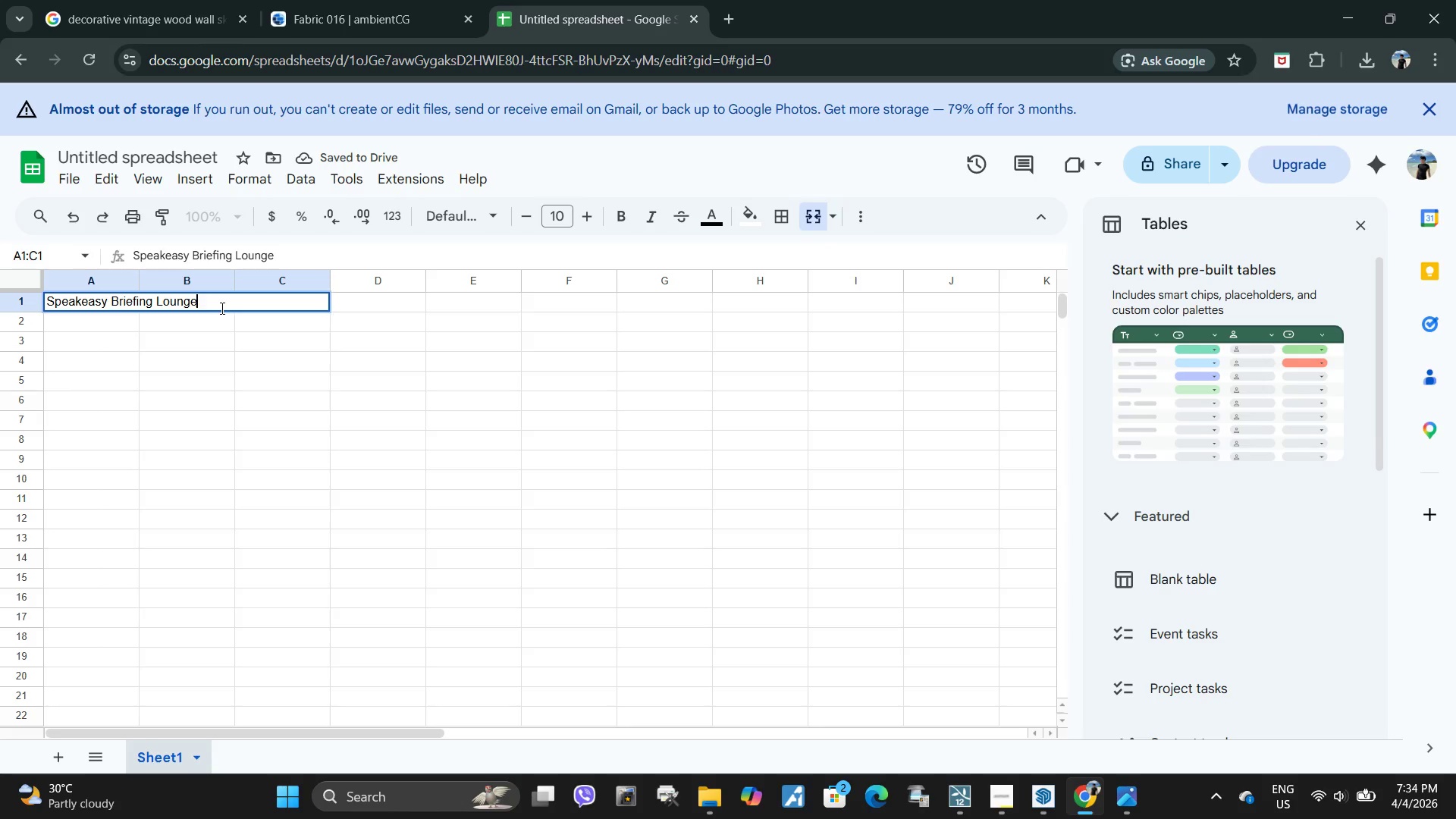 
key(Space)
 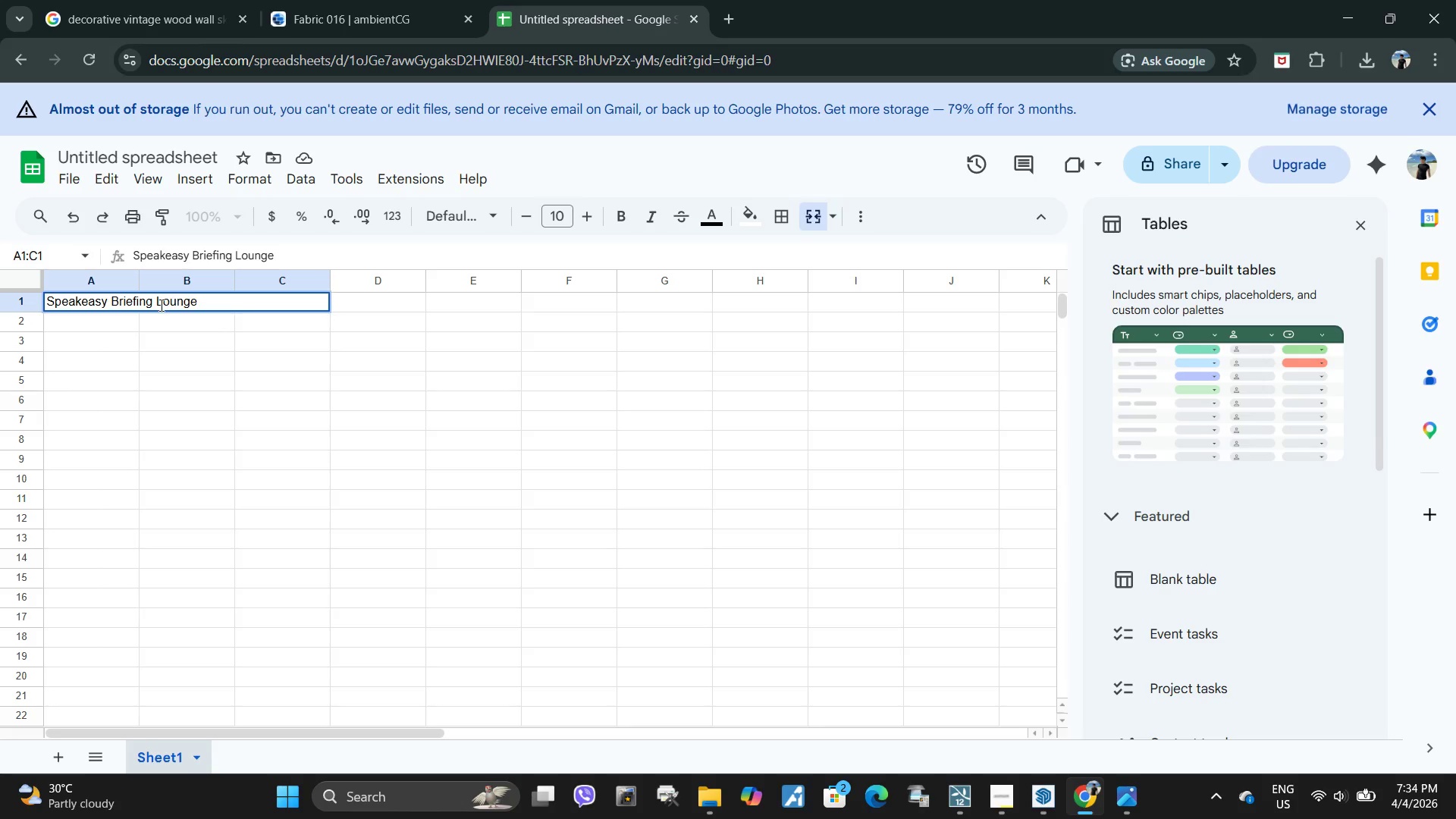 
left_click([111, 322])
 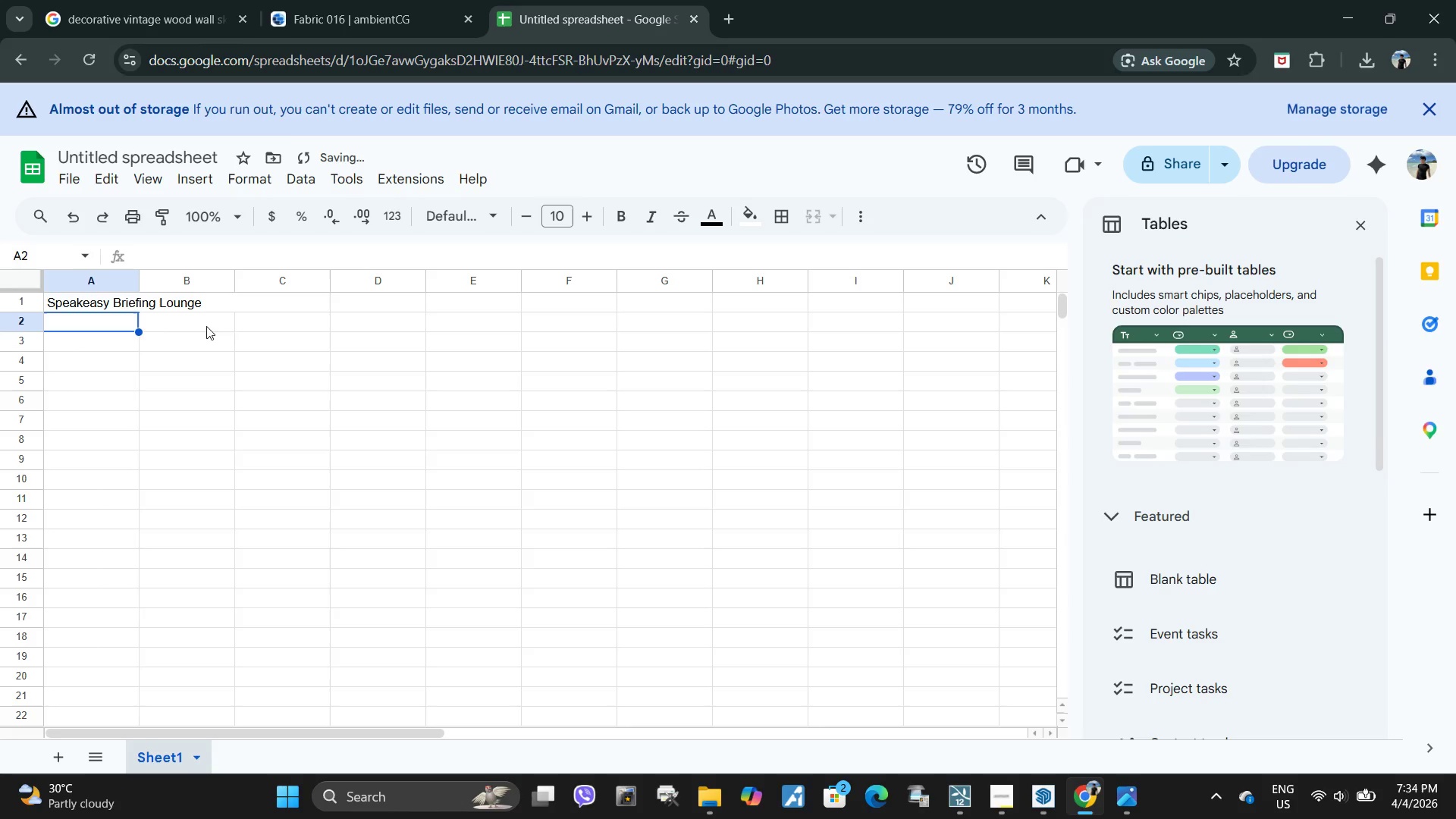 
double_click([236, 306])
 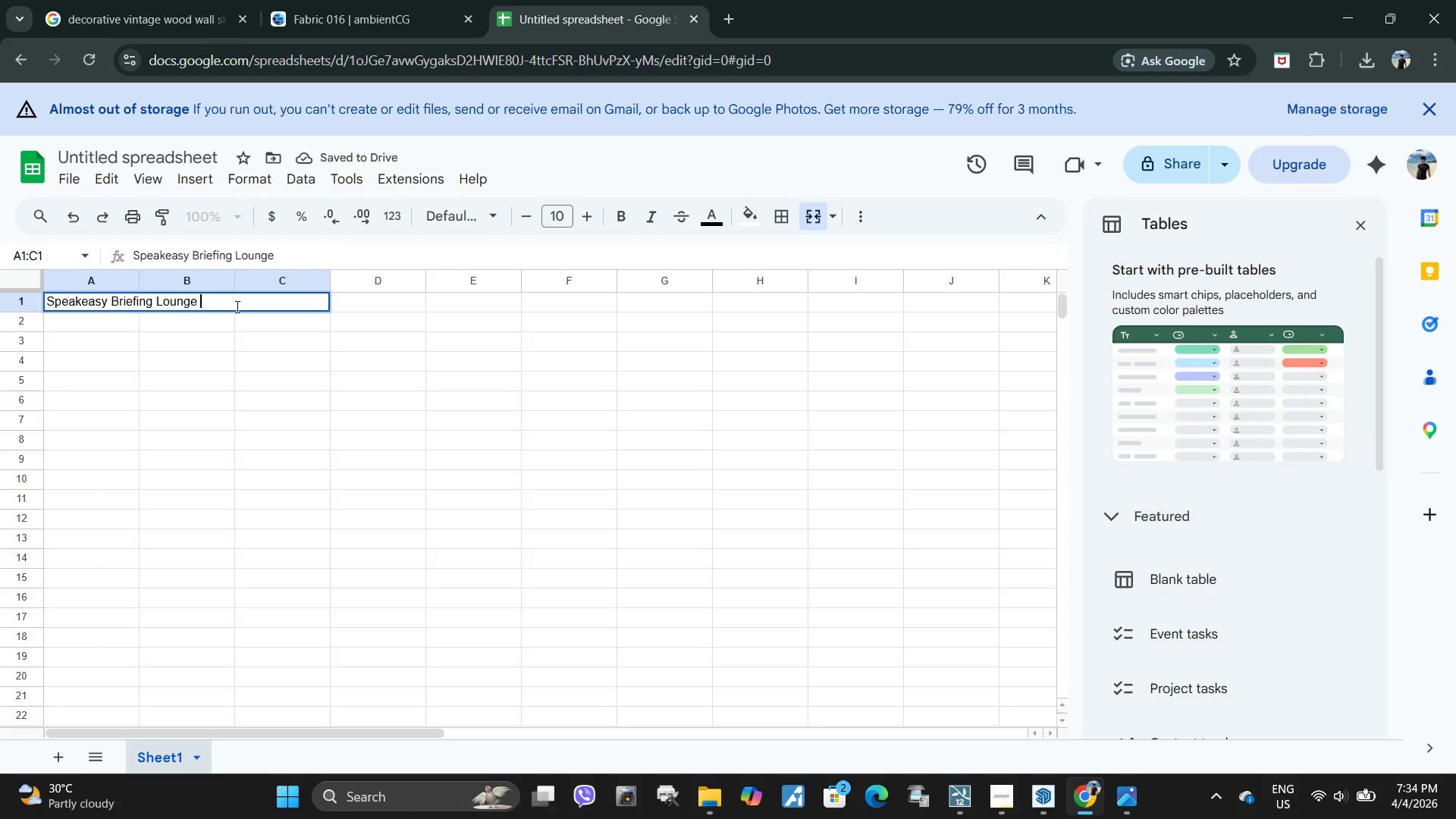 
triple_click([236, 306])
 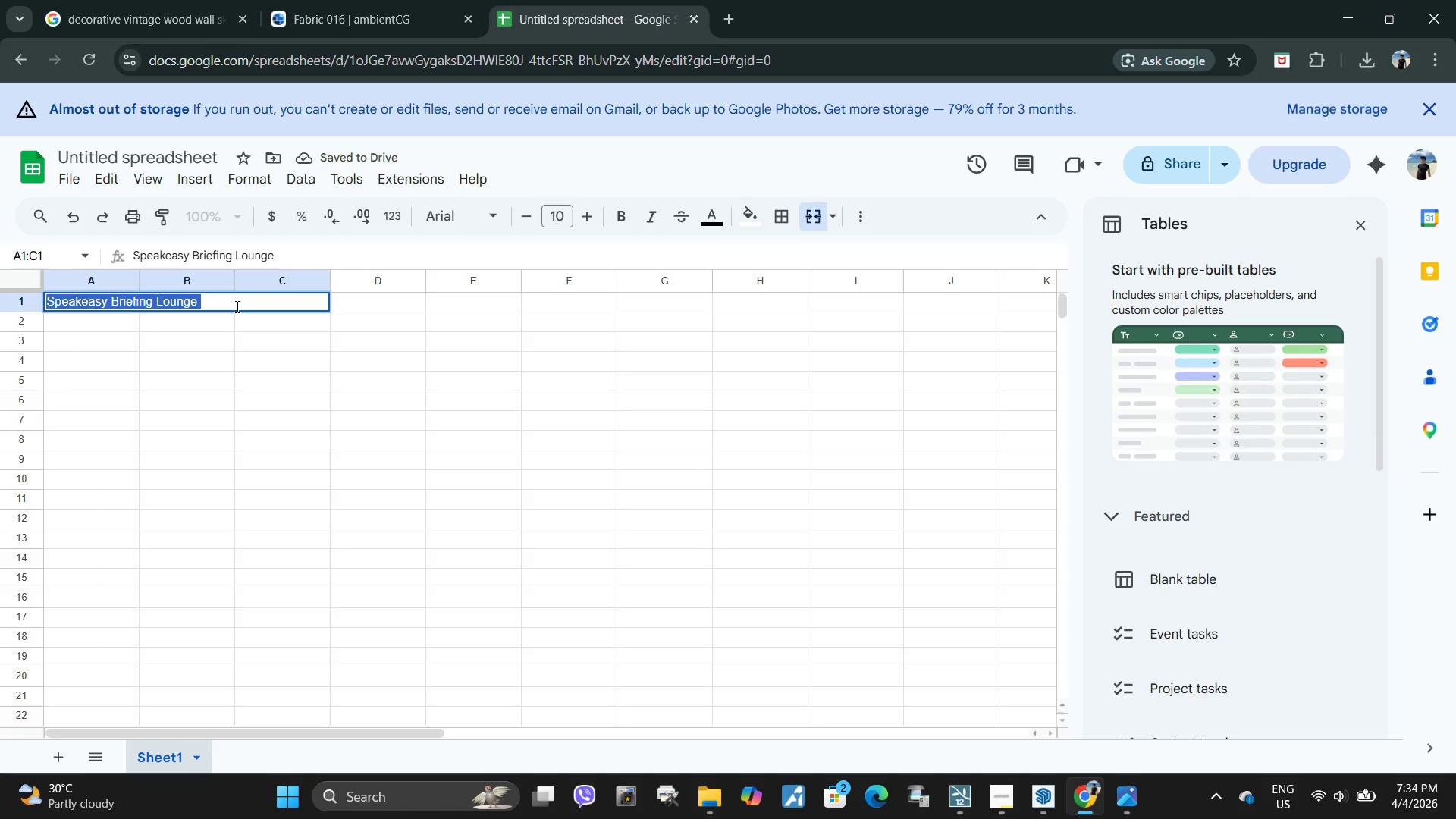 
left_click([236, 306])
 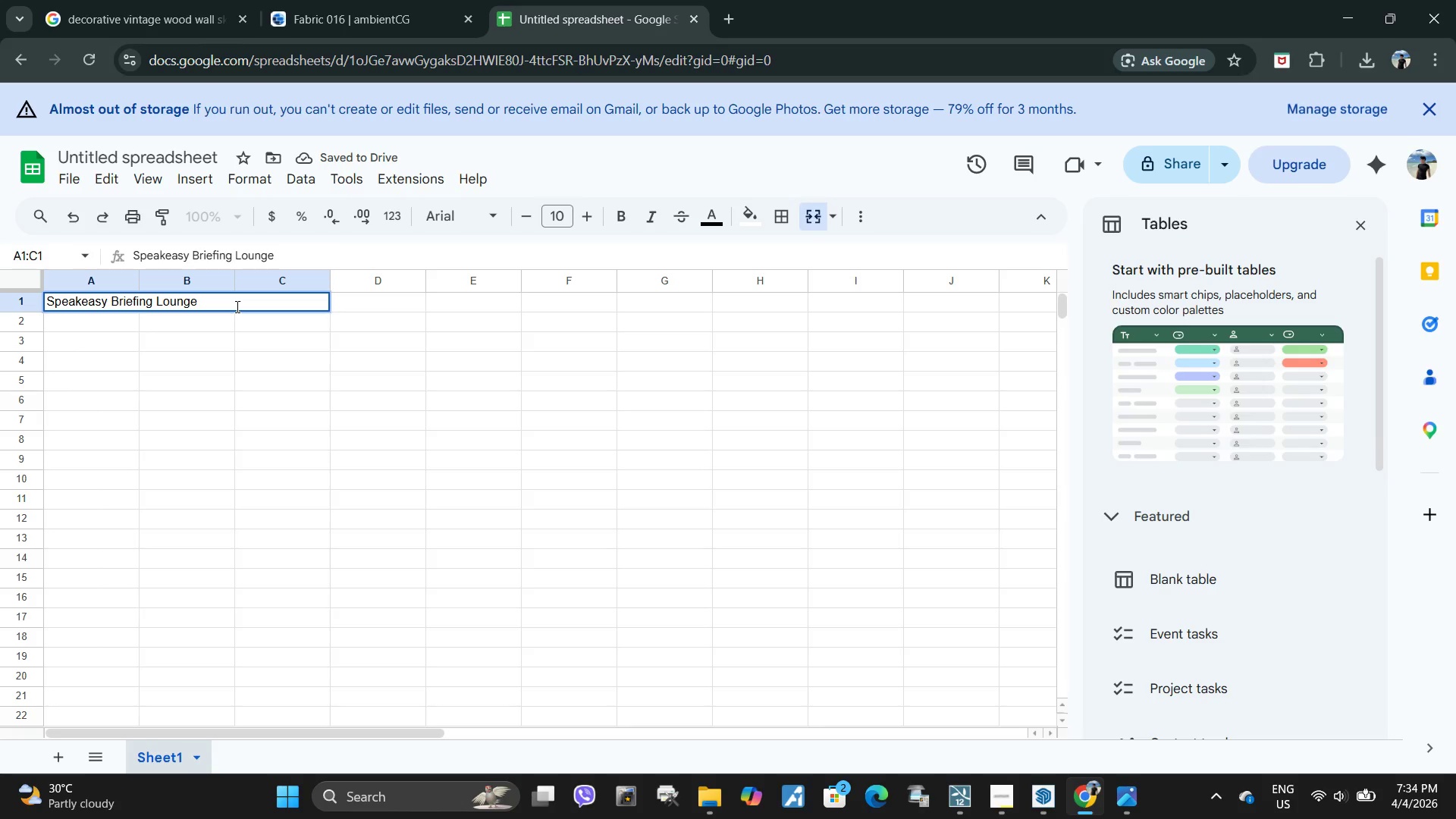 
type(Material List)
 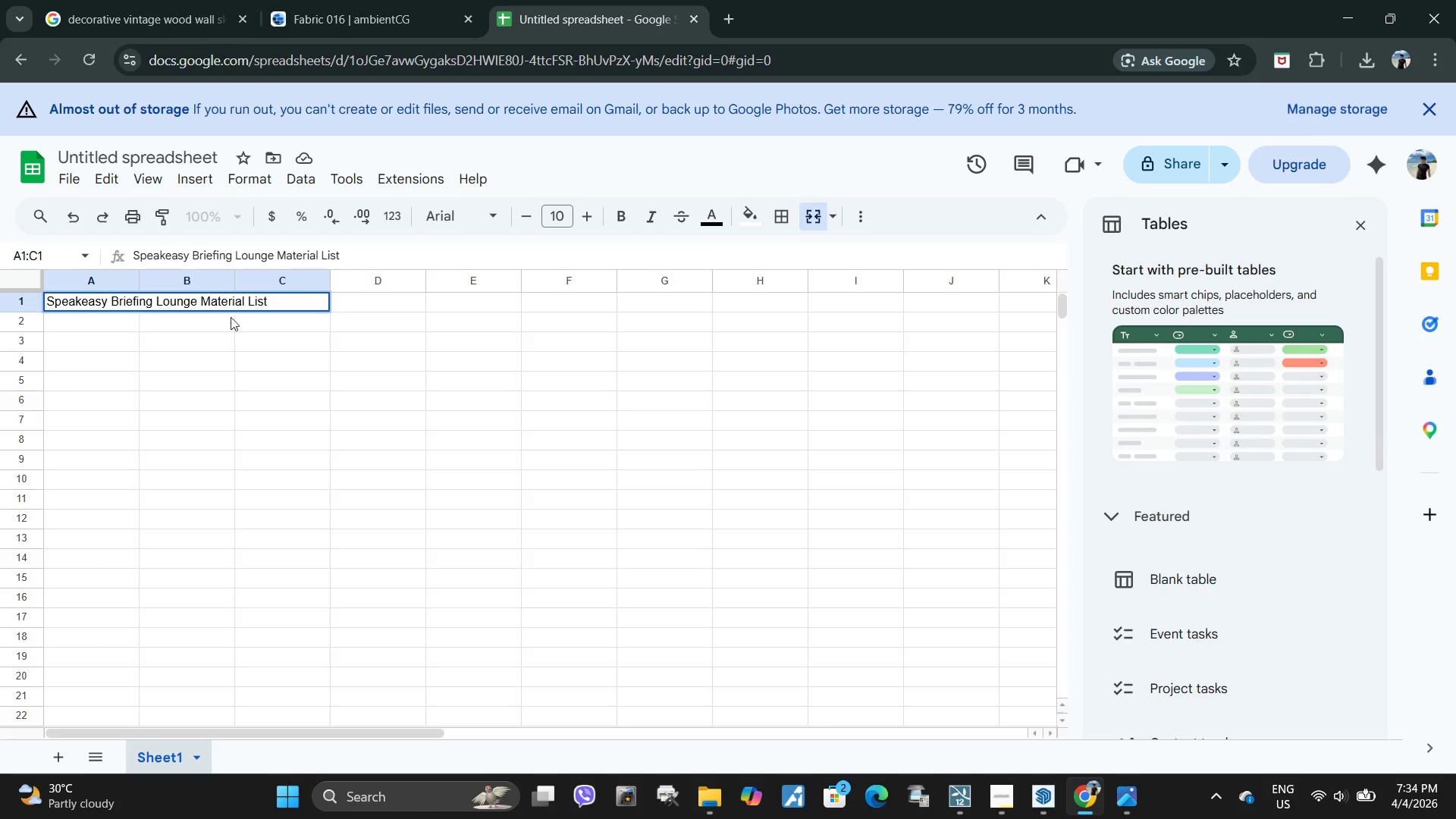 
left_click([216, 349])
 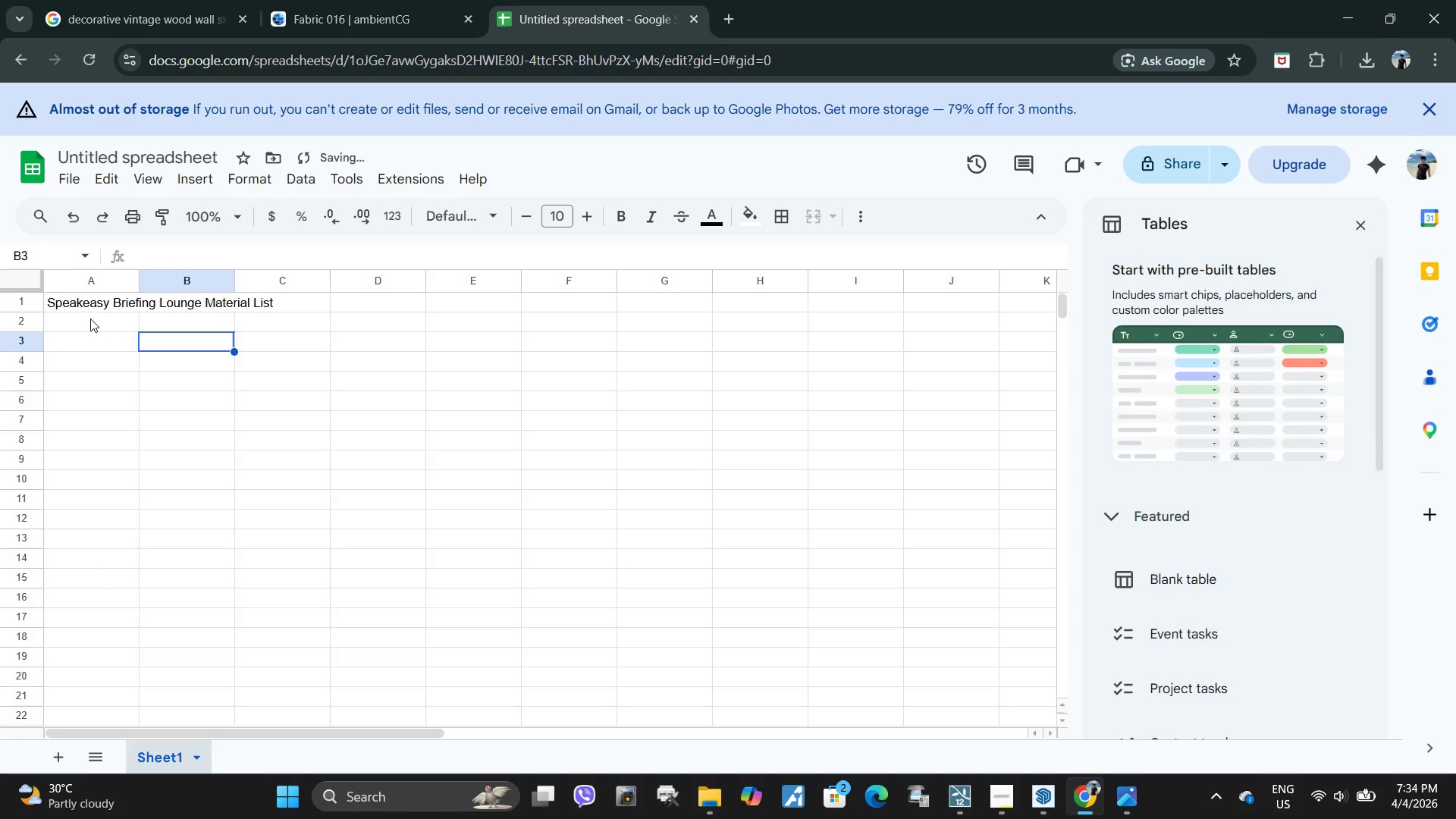 
left_click([90, 318])
 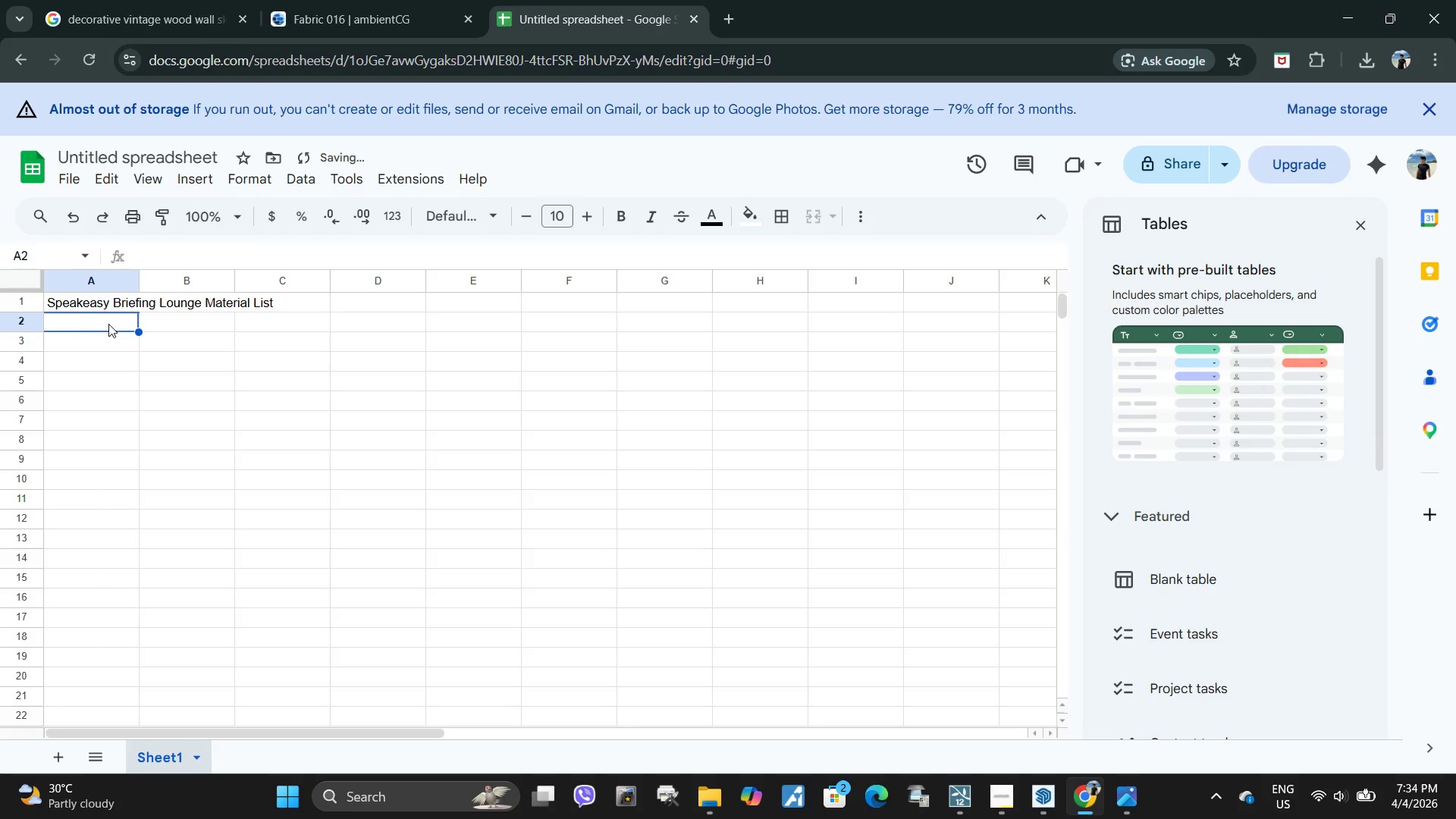 
double_click([108, 324])
 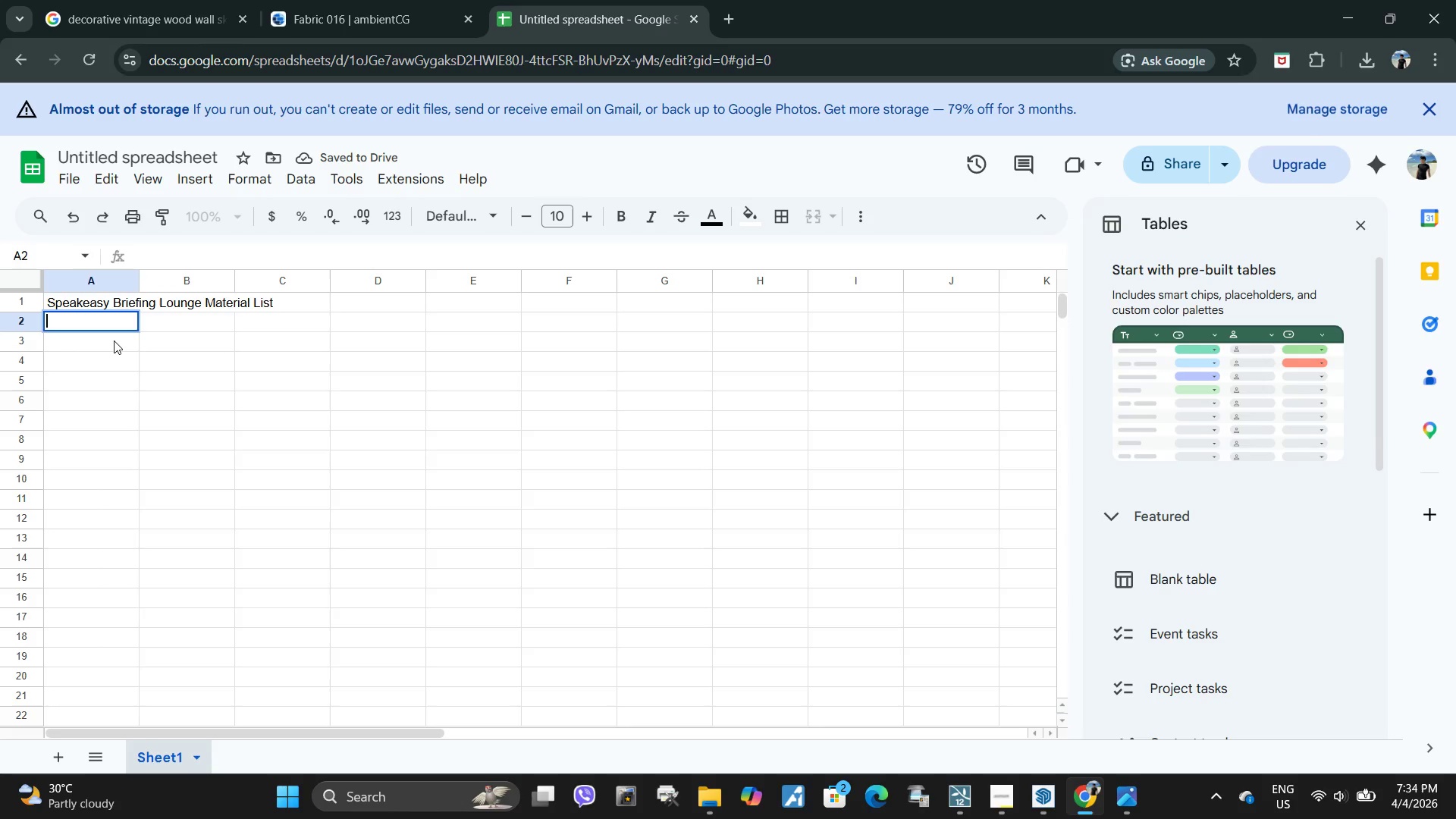 
key(1)
 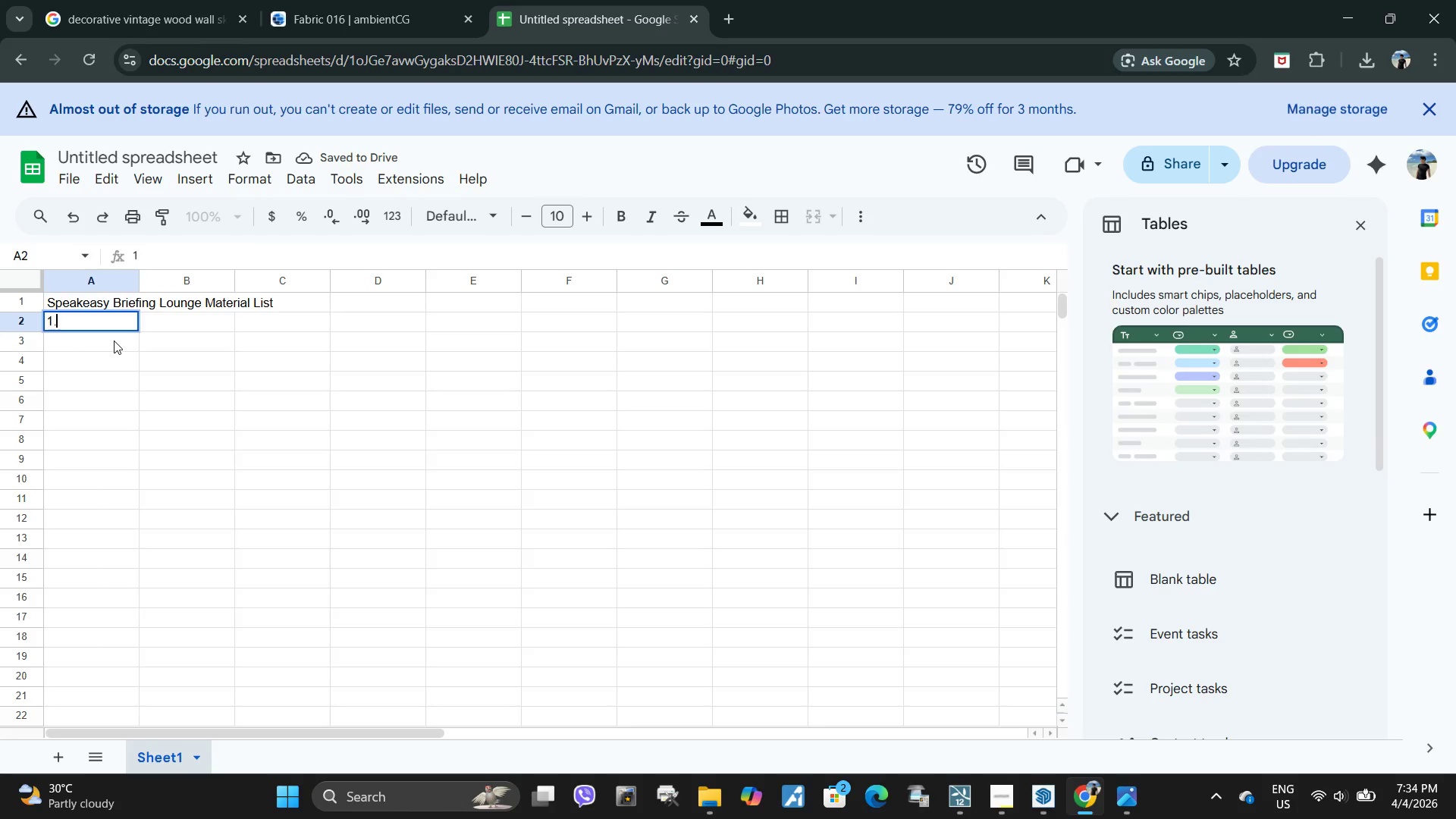 
key(Period)
 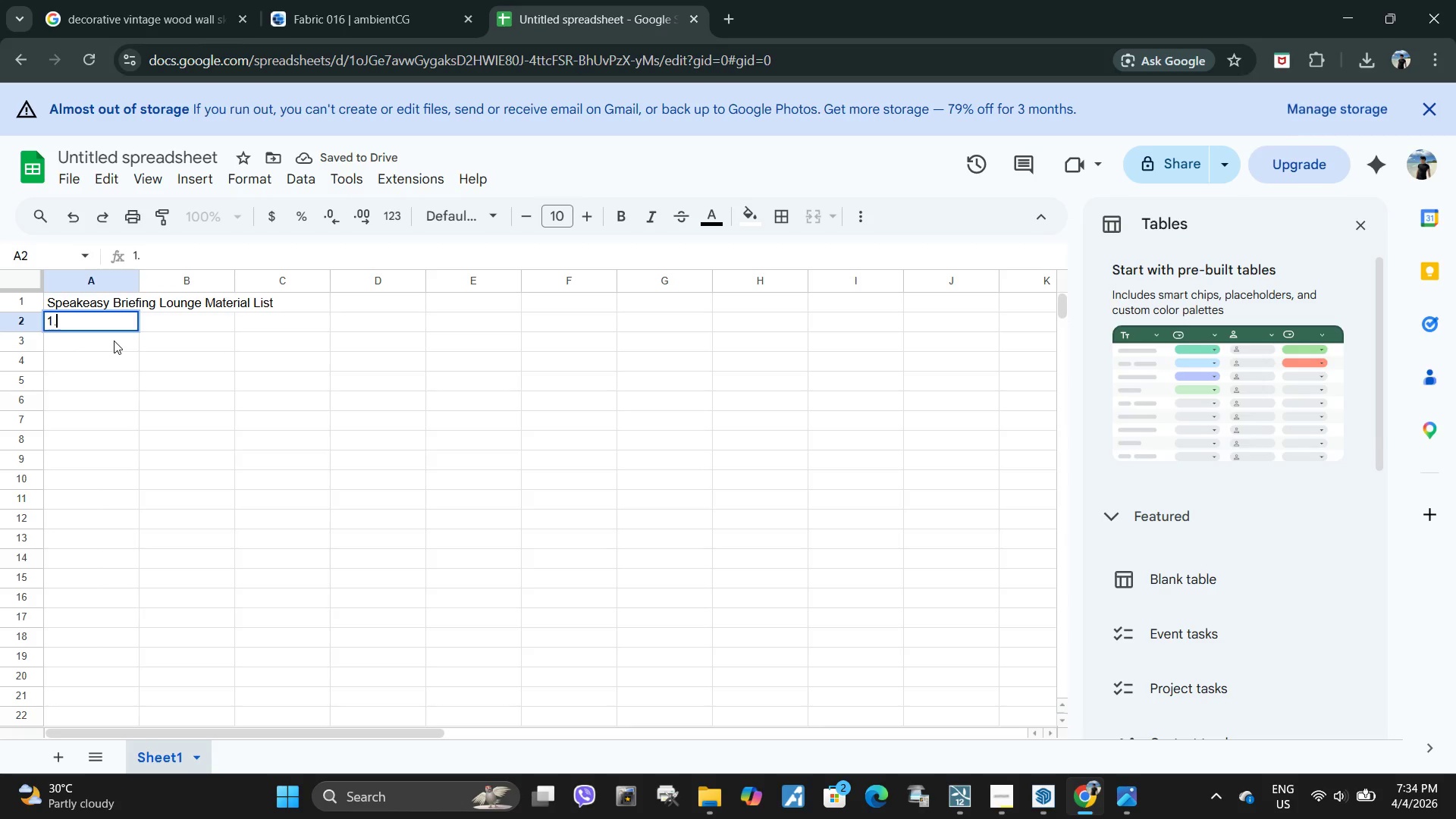 
key(Space)
 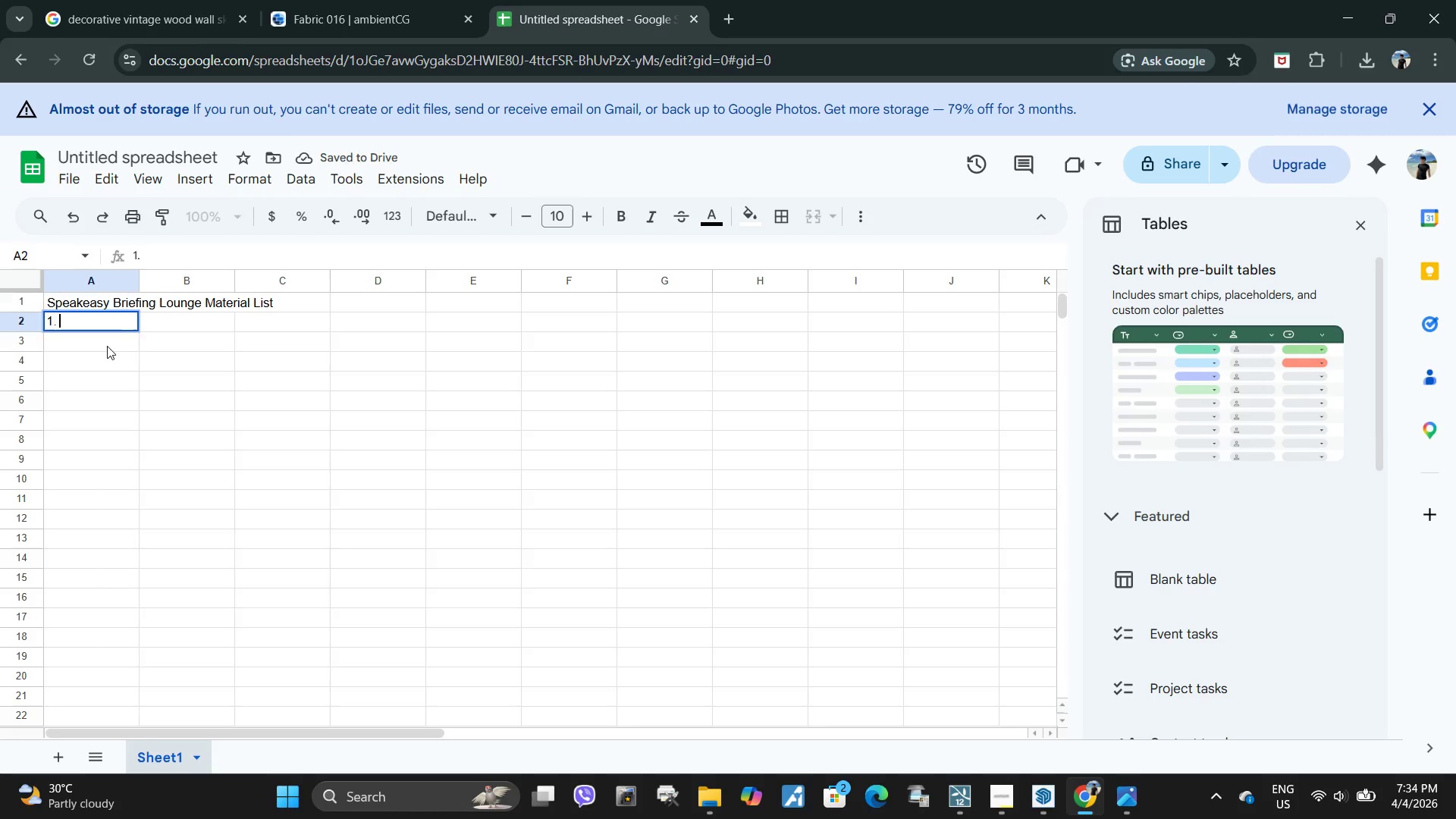 
double_click([107, 346])
 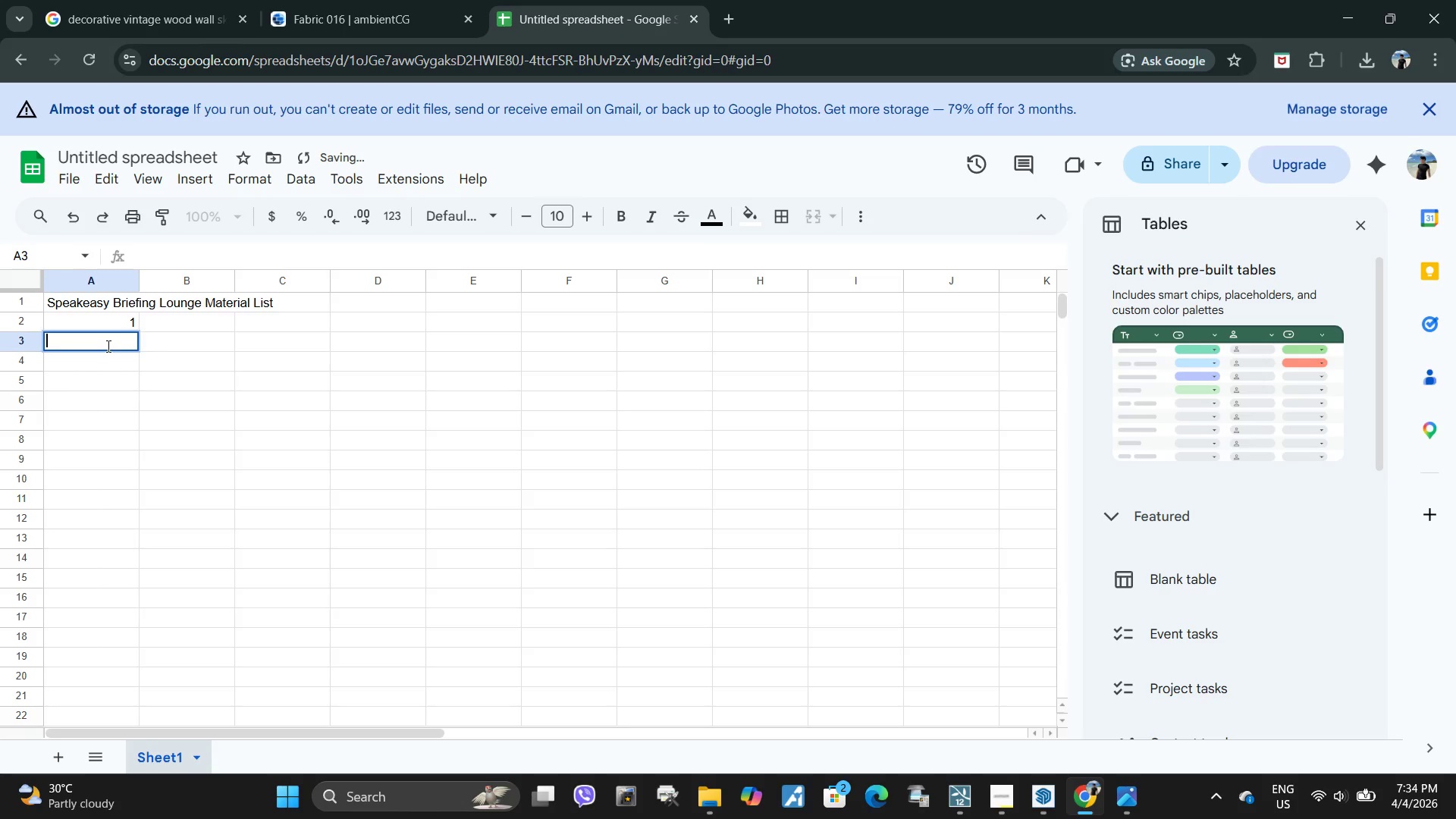 
key(2)
 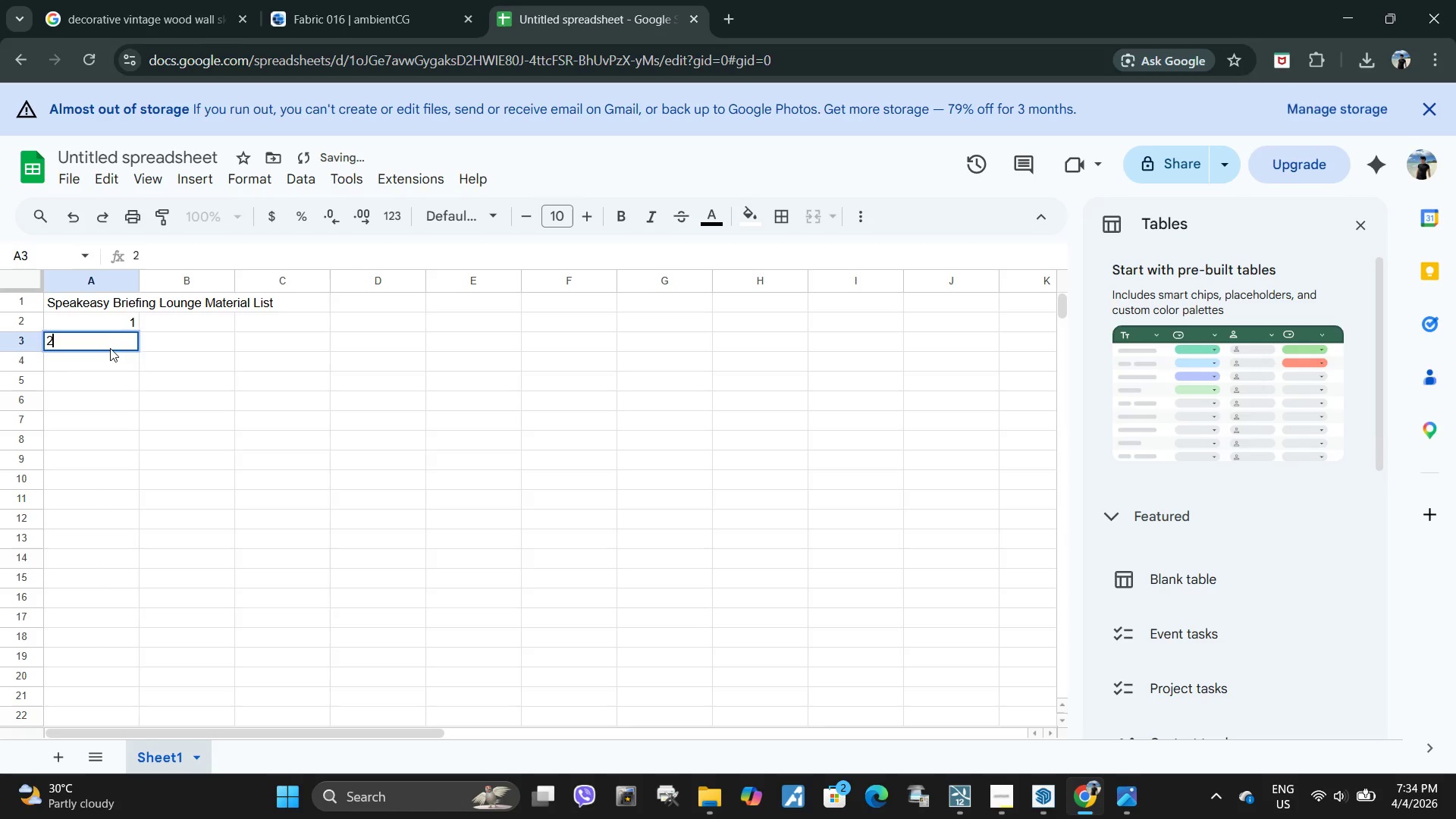 
key(Enter)
 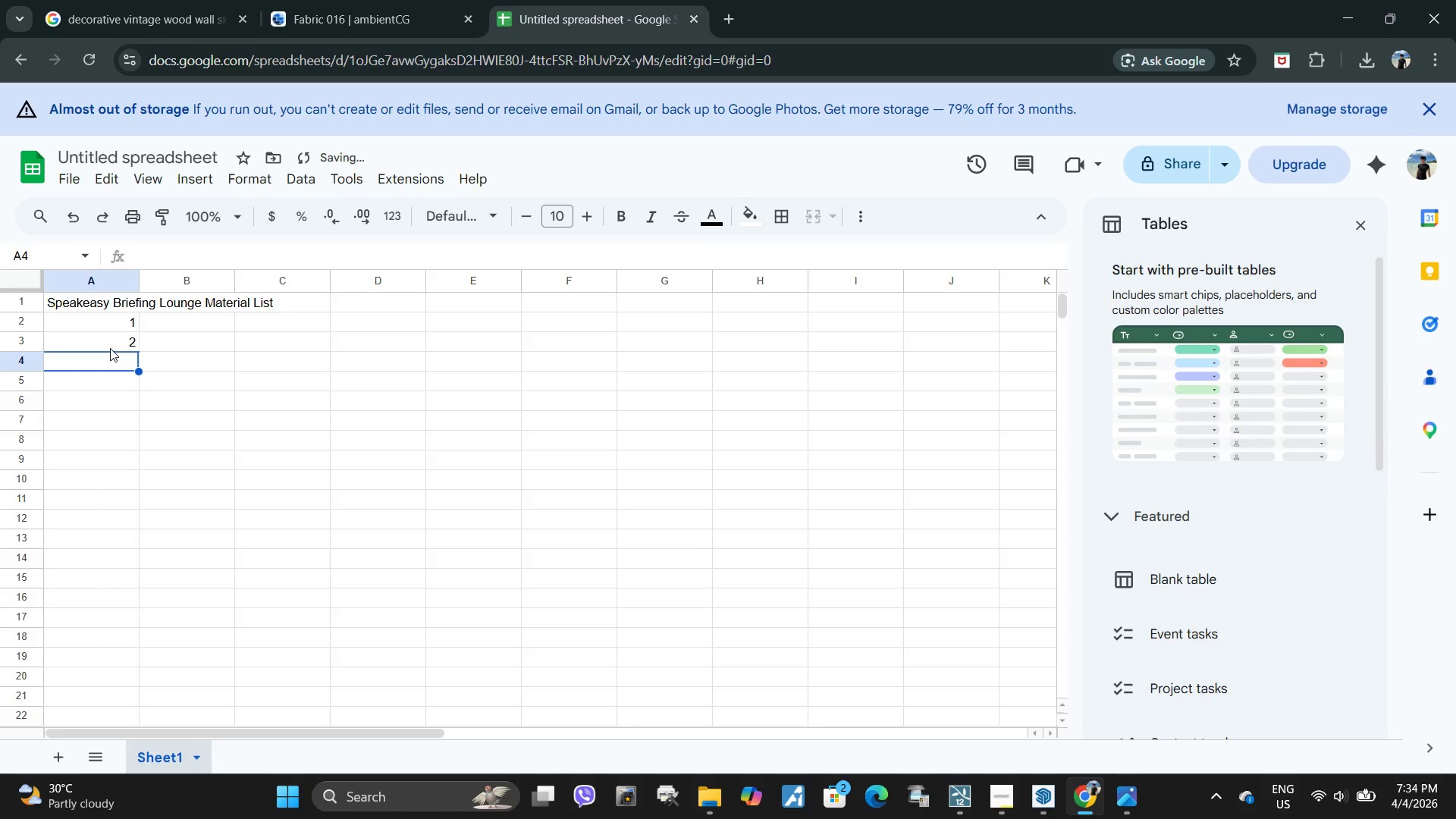 
key(3)
 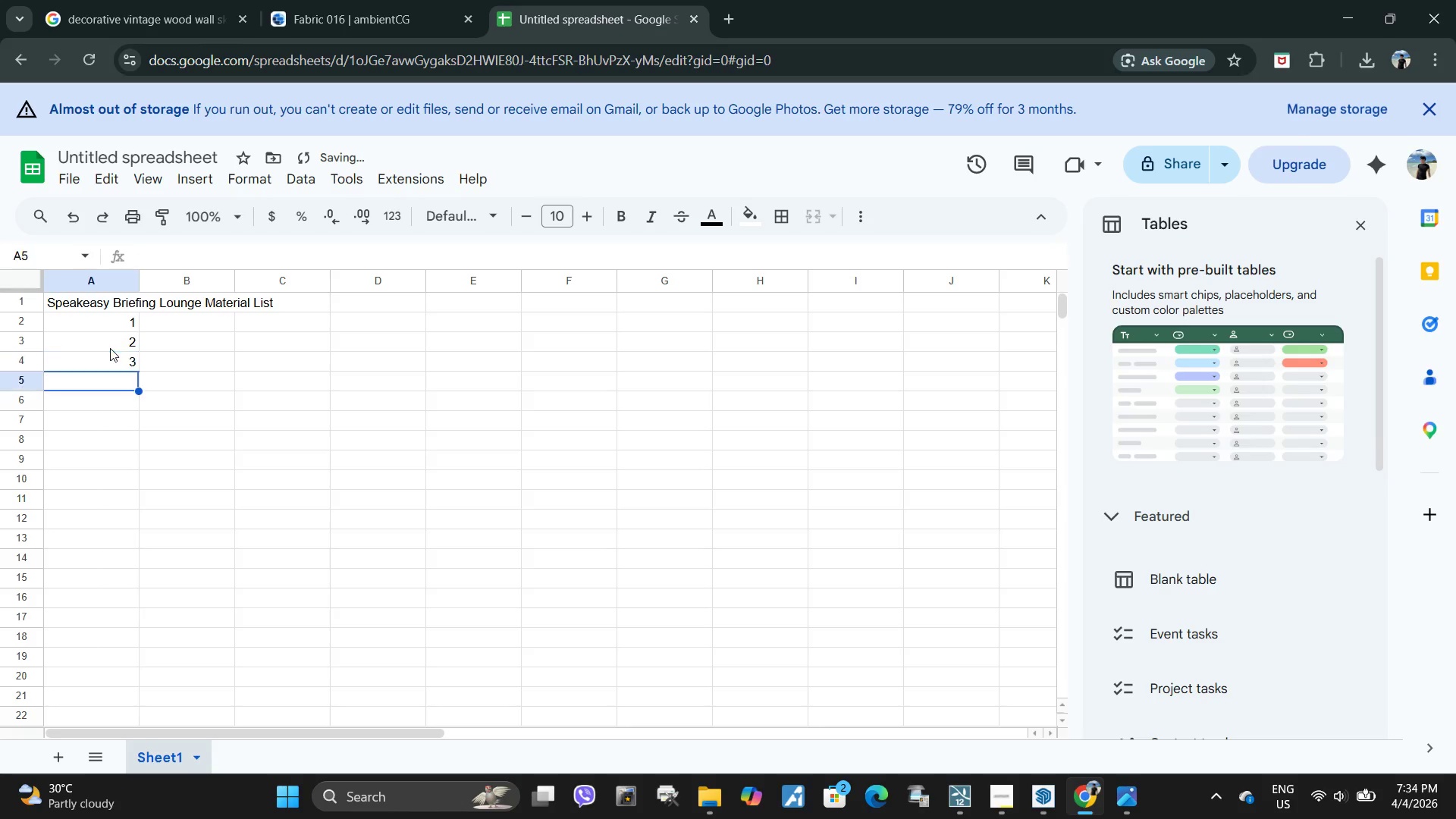 
key(Enter)
 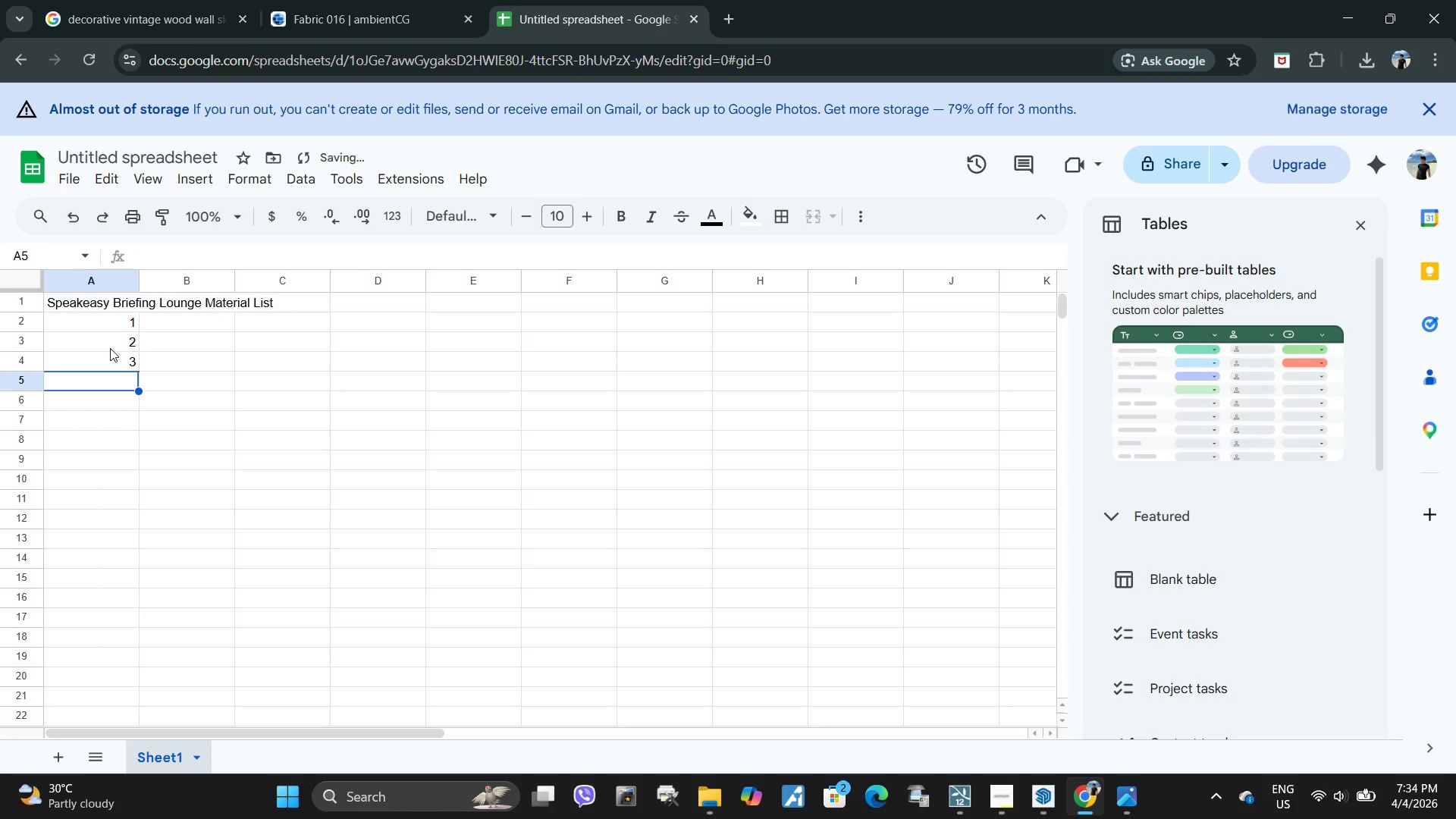 
key(4)
 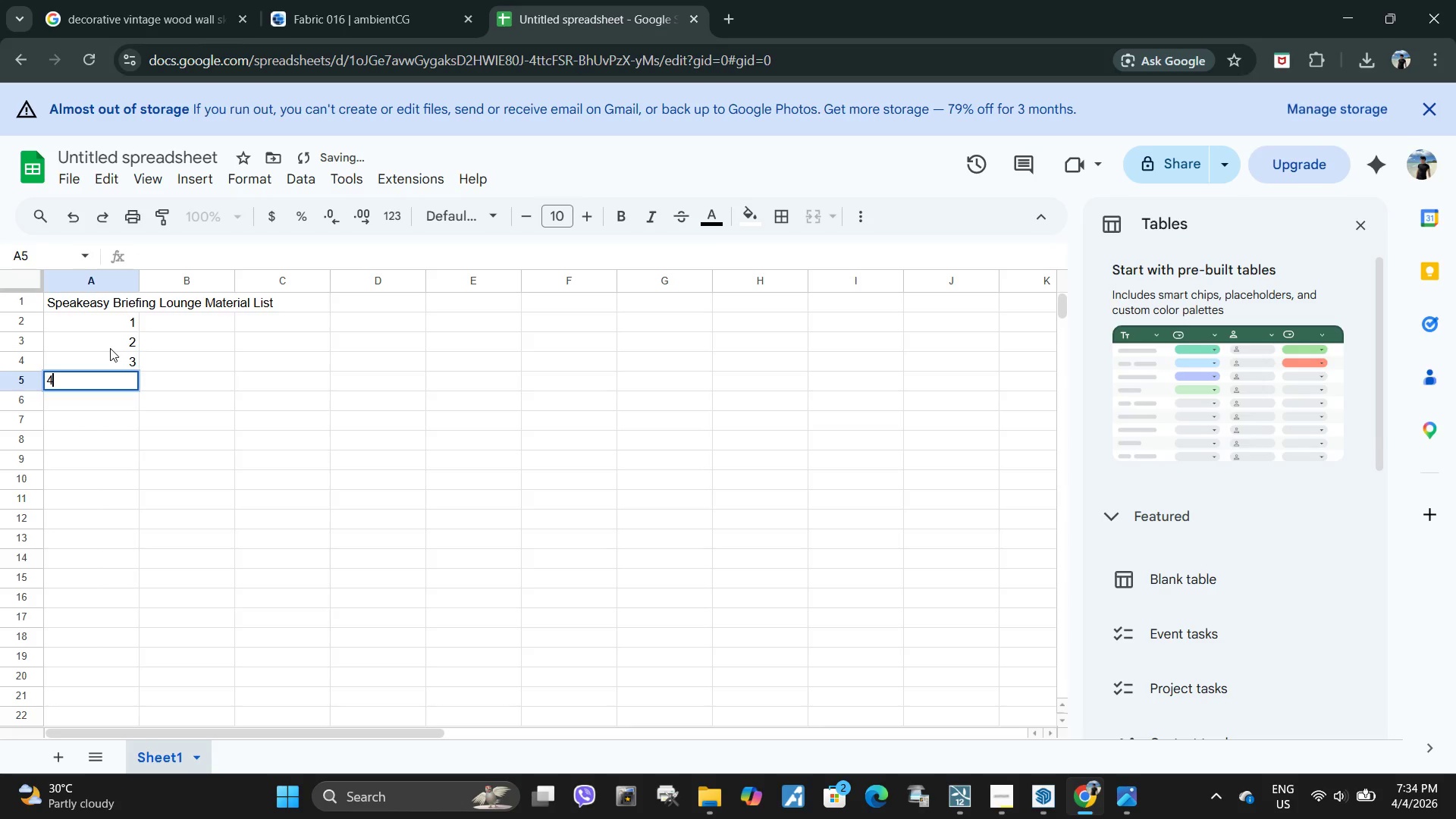 
key(Enter)
 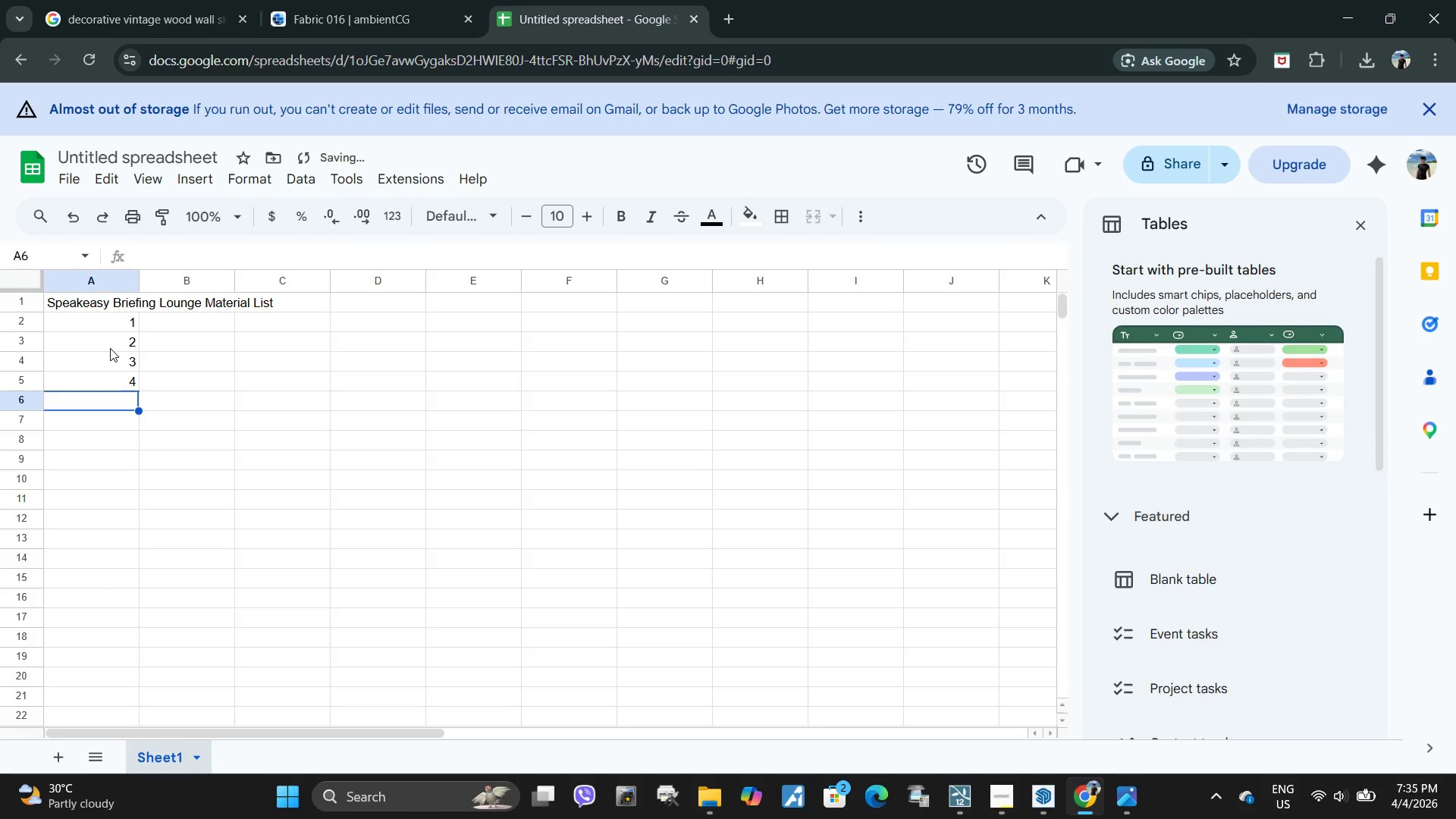 
key(5)
 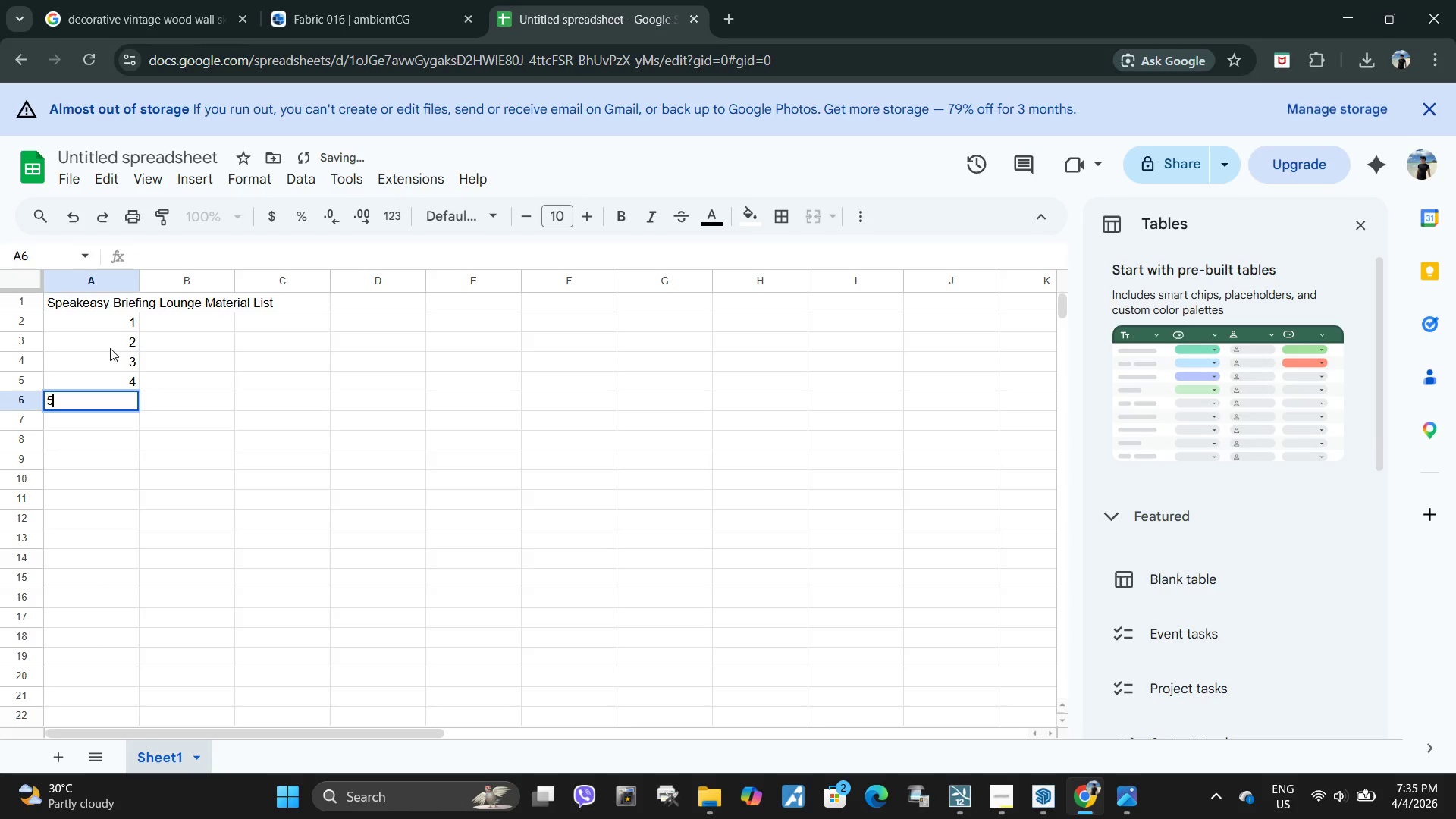 
key(Enter)
 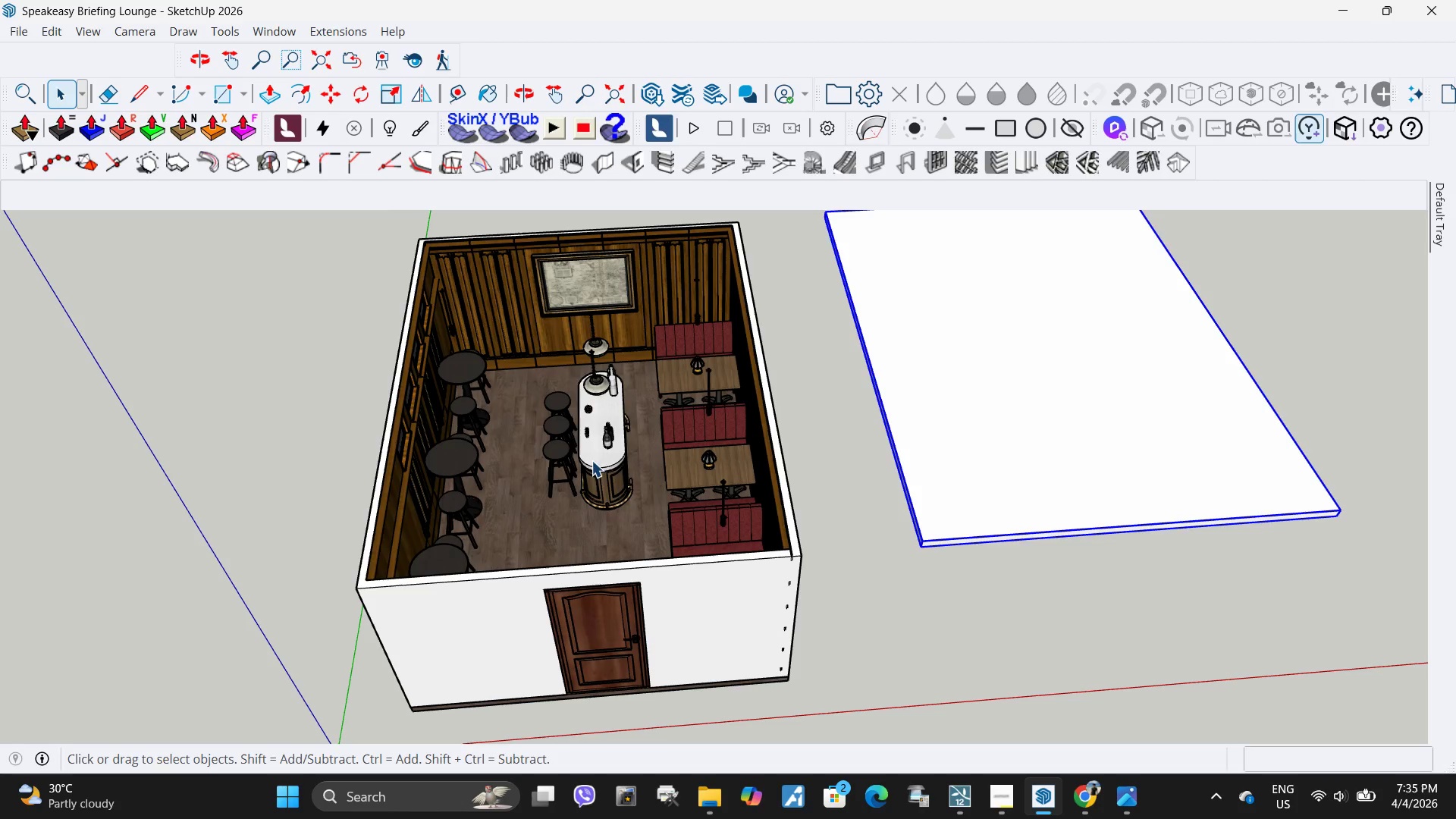 
left_click([627, 526])
 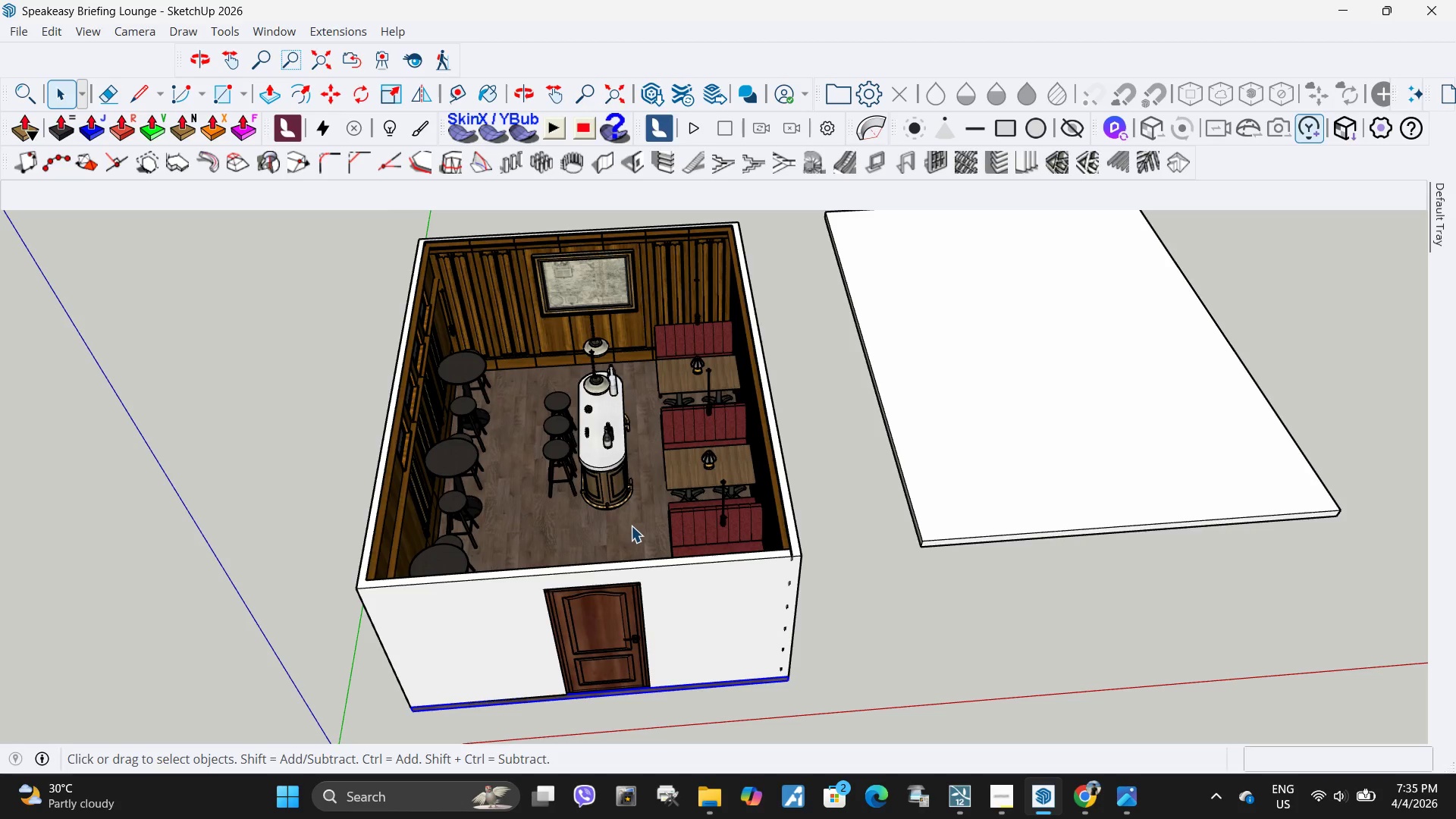 
left_click([631, 526])
 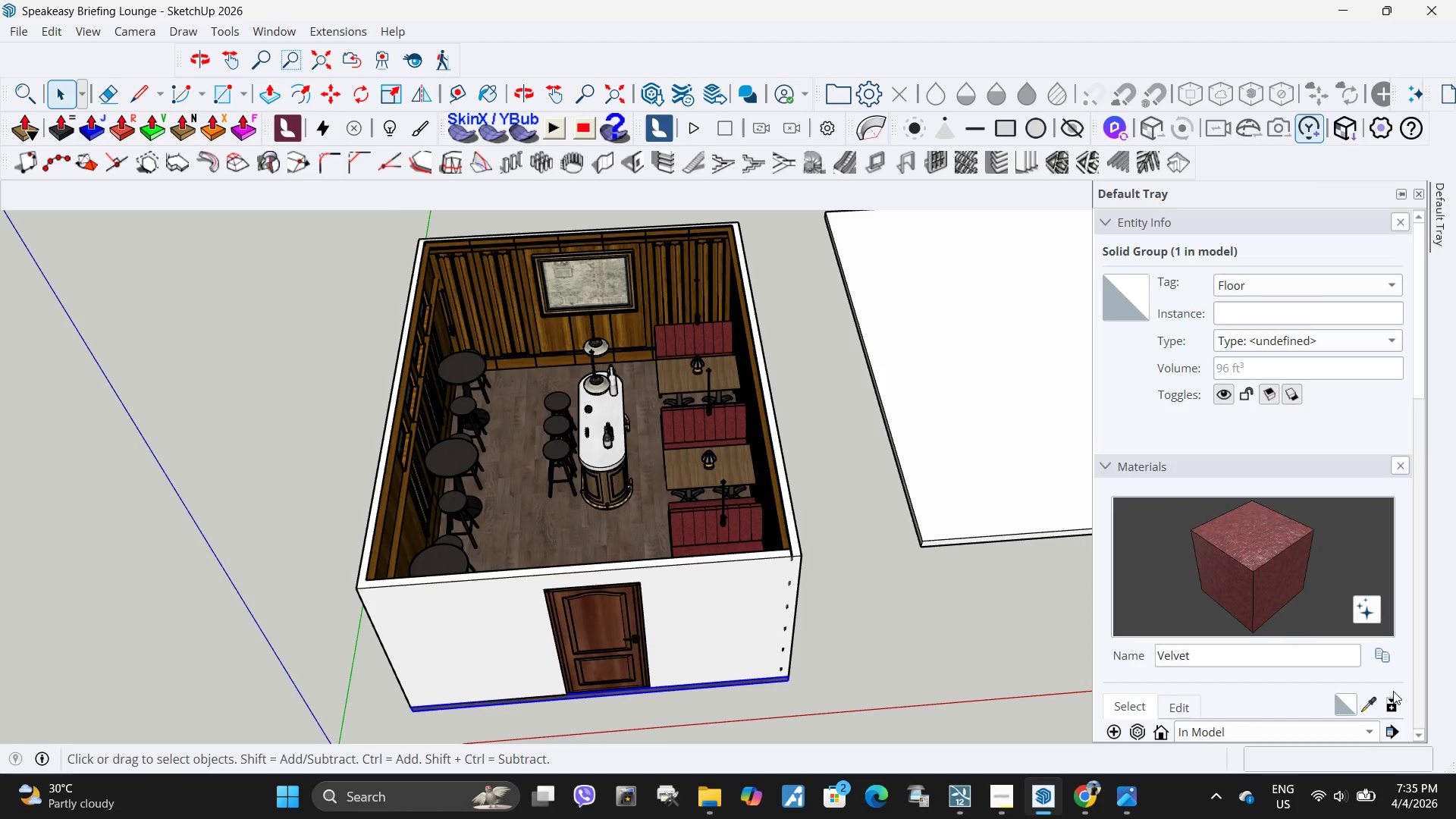 
left_click([1370, 705])
 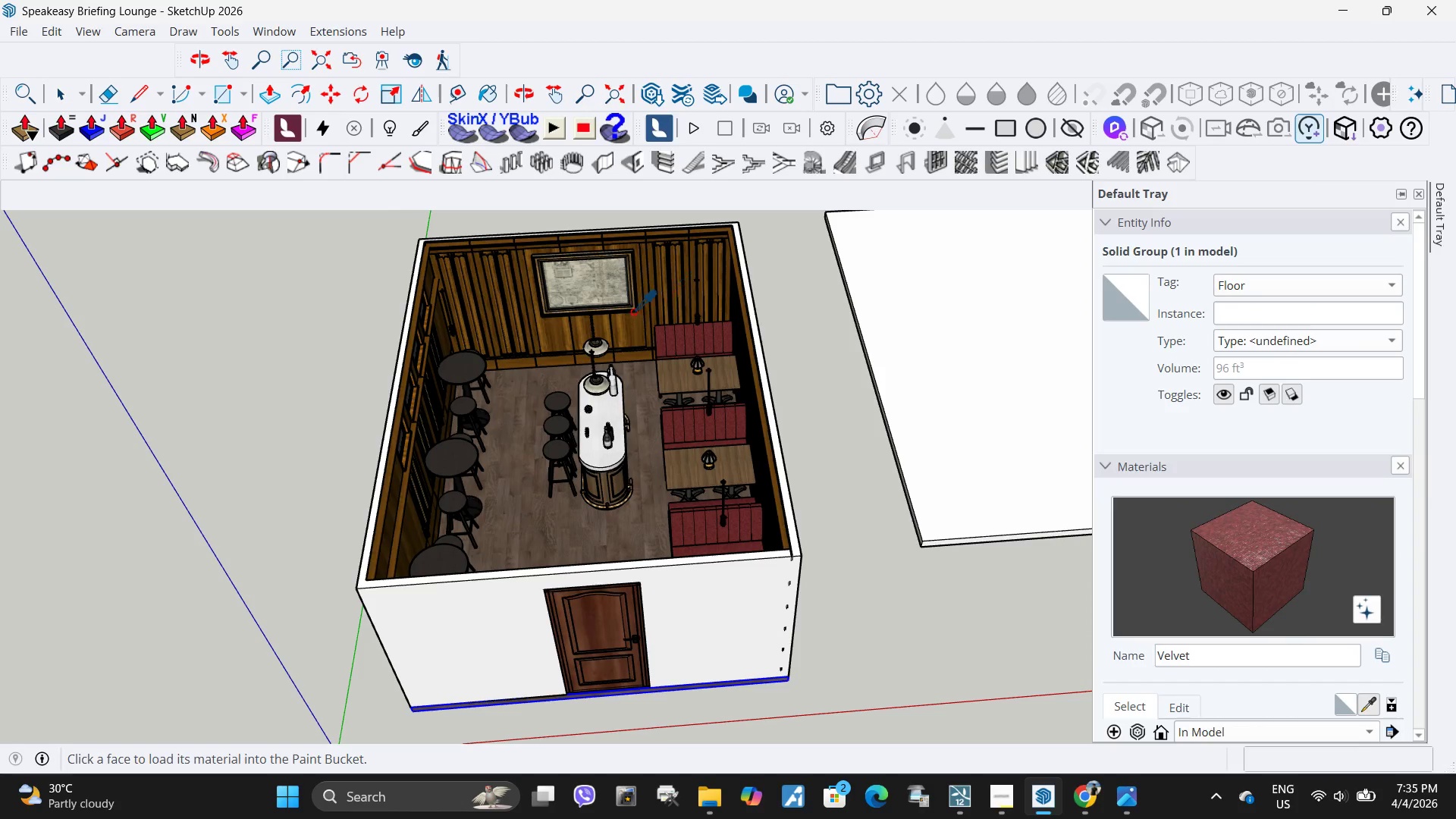 
left_click([631, 312])
 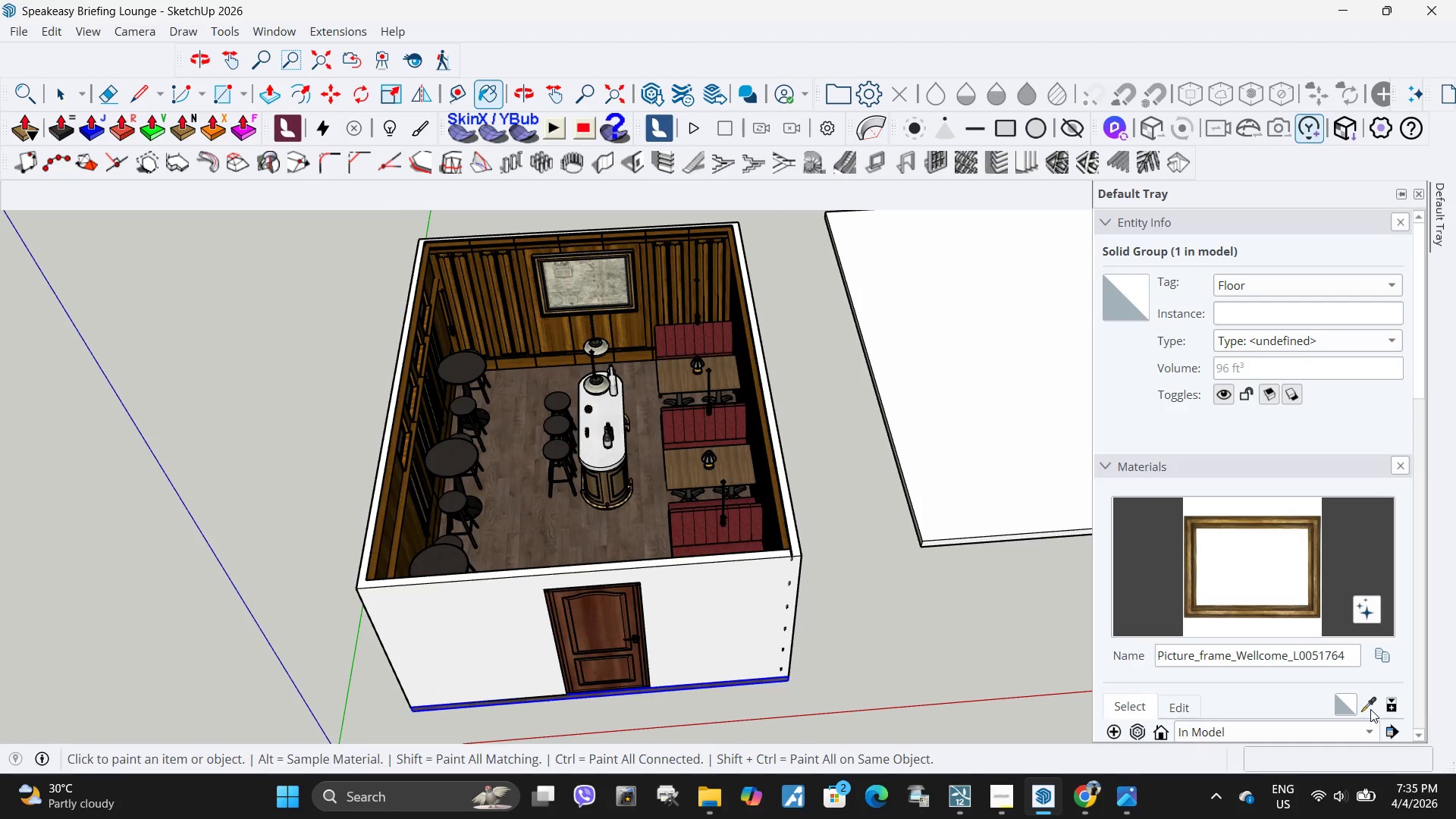 
left_click([1370, 708])
 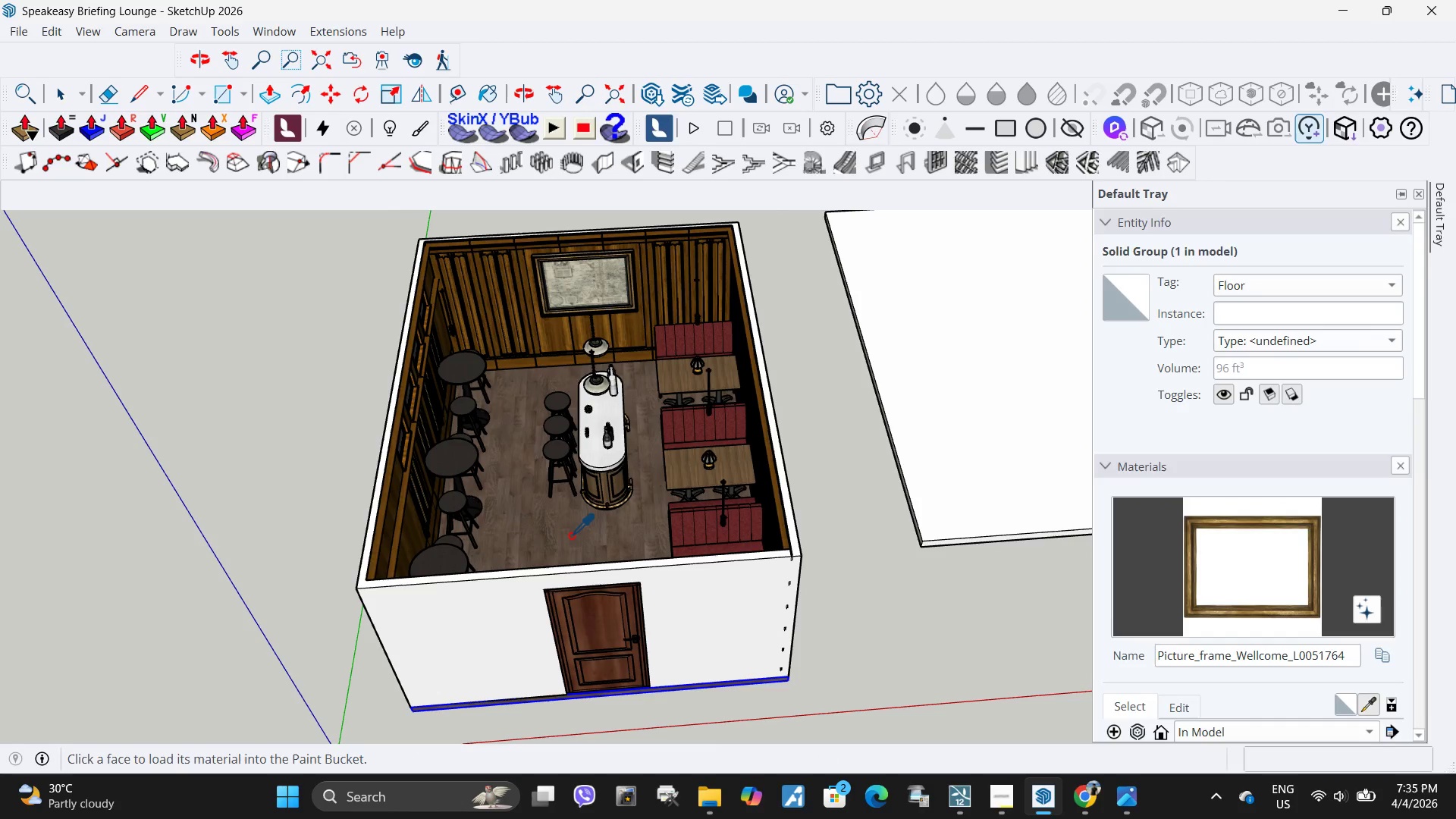 
left_click([571, 531])
 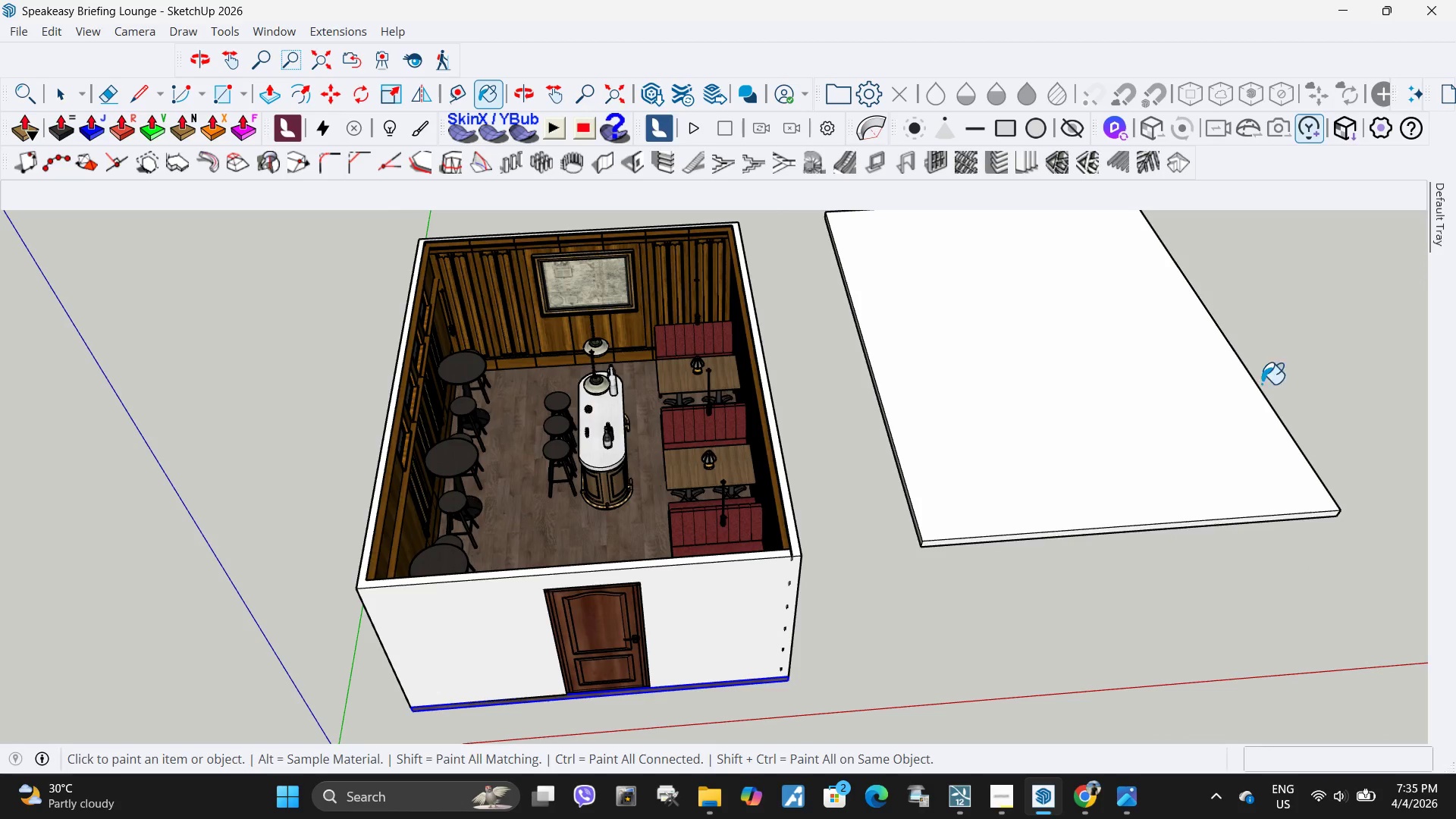 
key(Escape)
 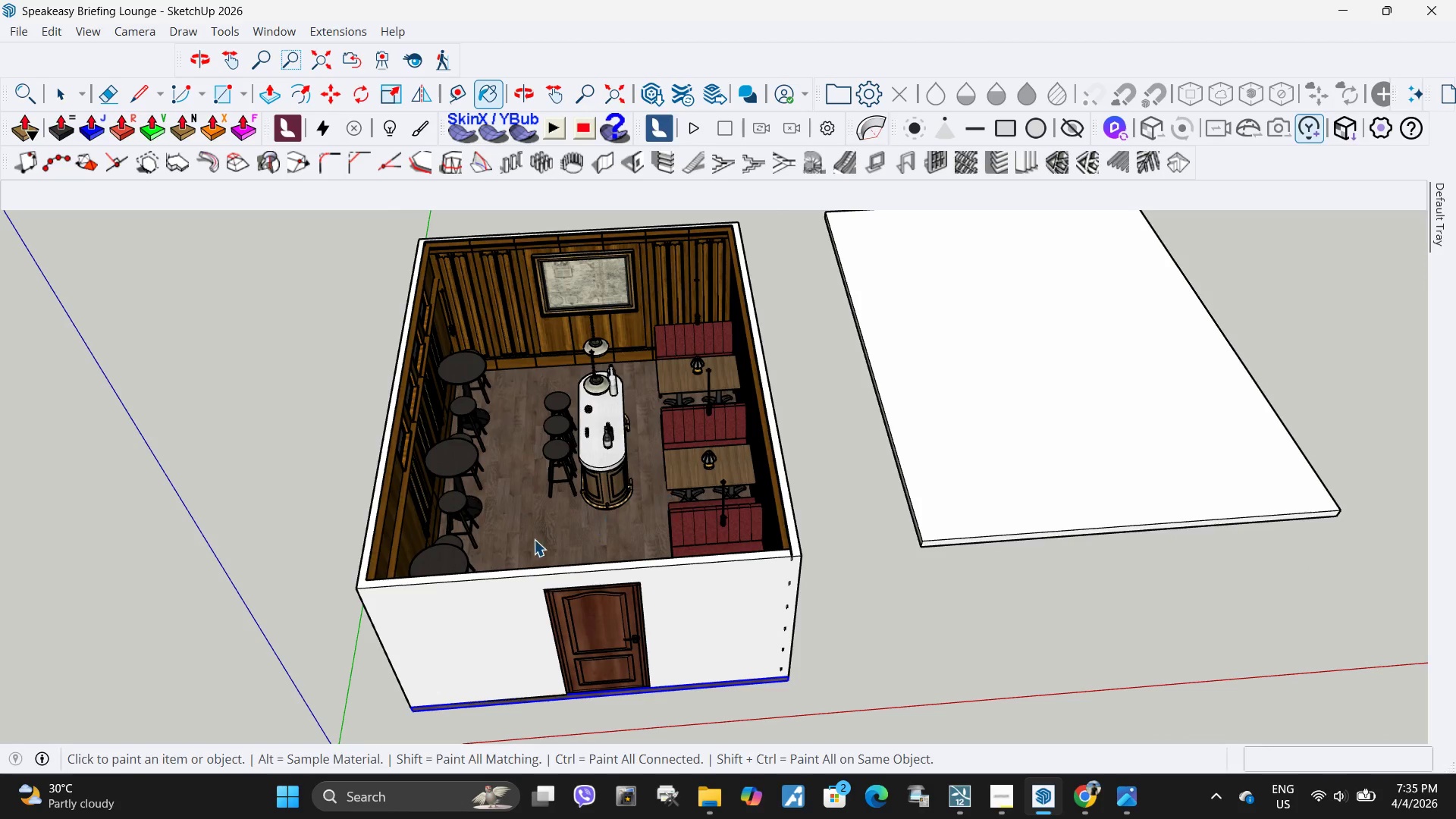 
key(Space)
 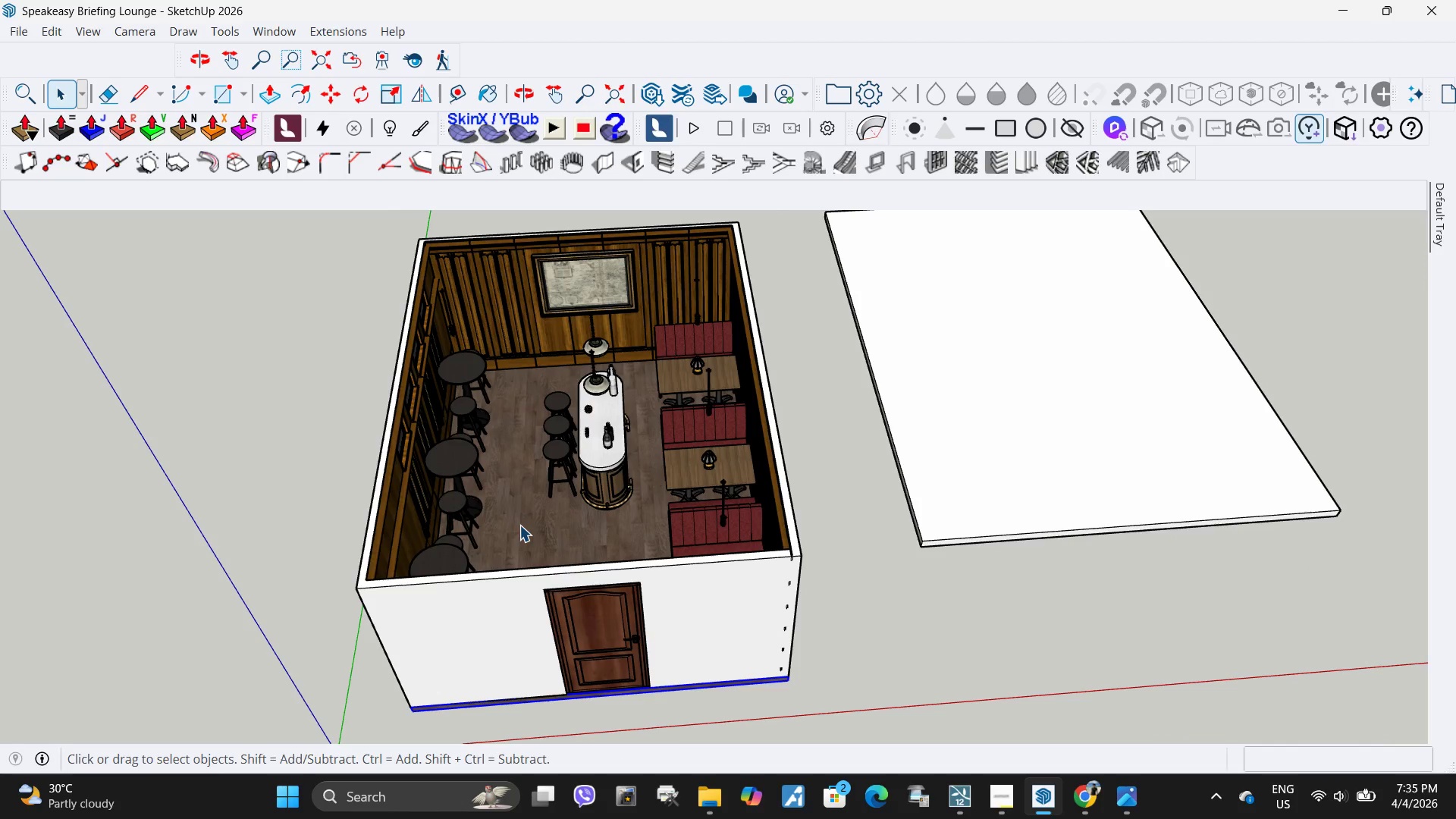 
double_click([519, 525])
 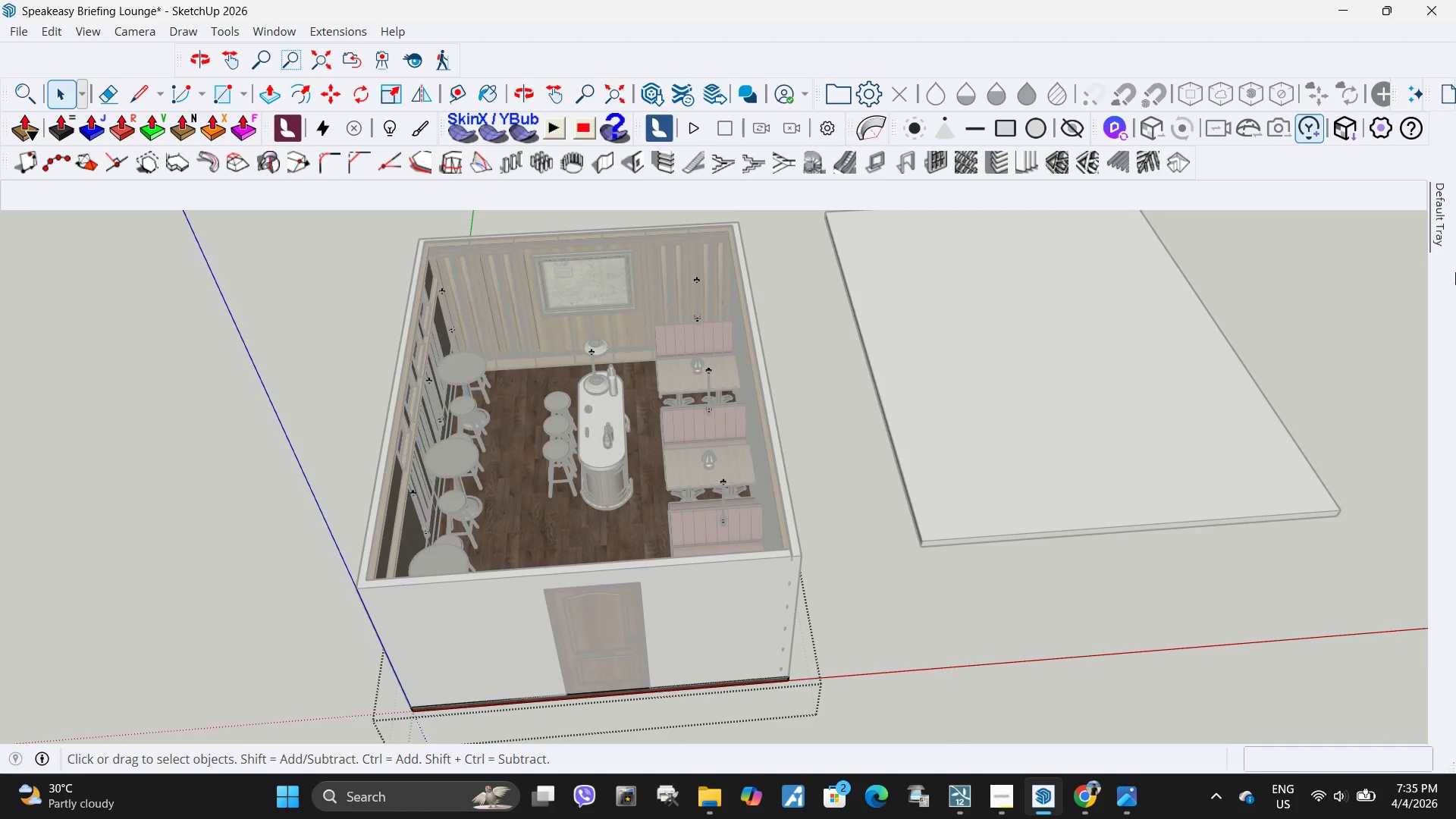 
key(Escape)
 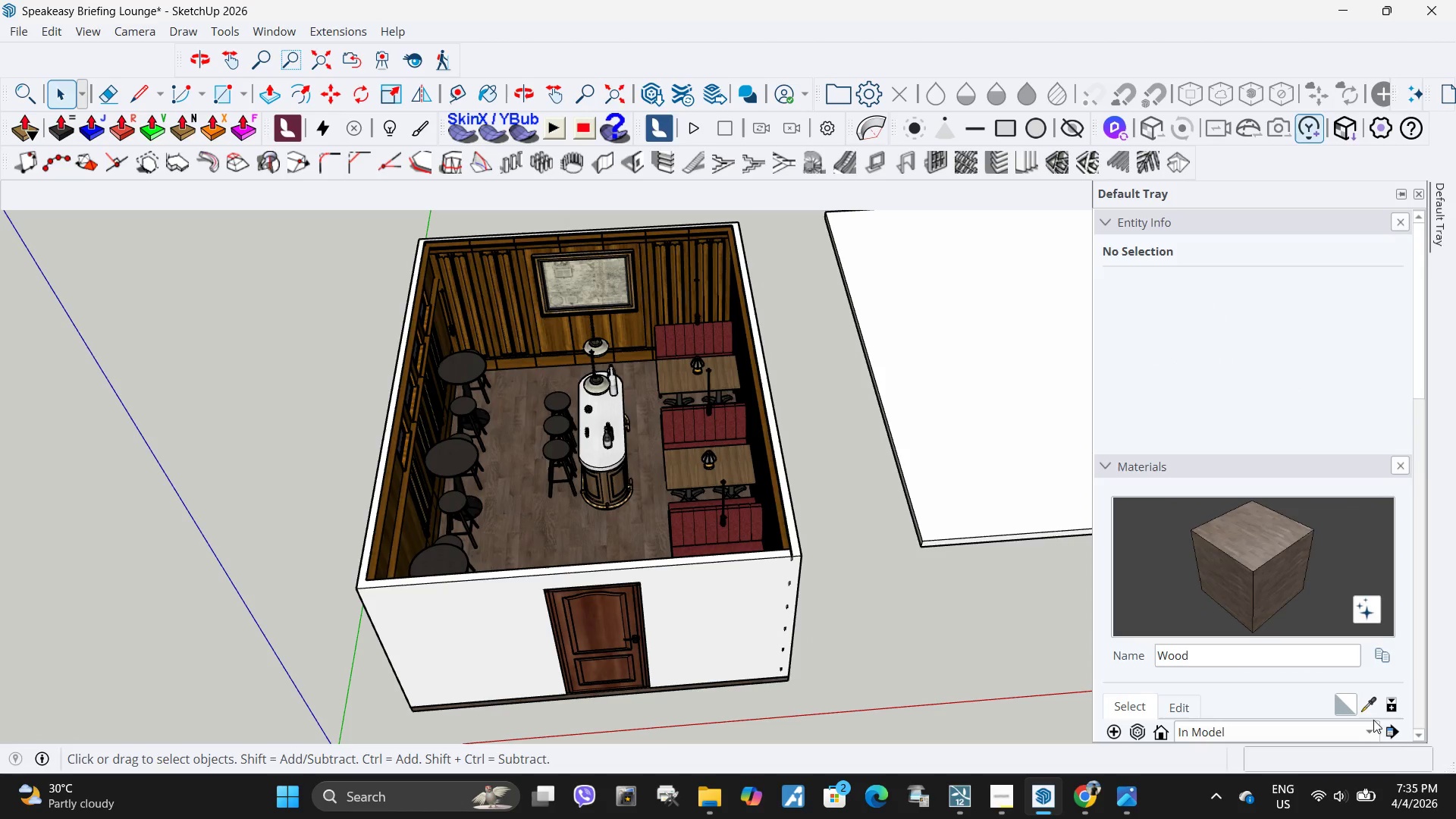 
left_click([1371, 711])
 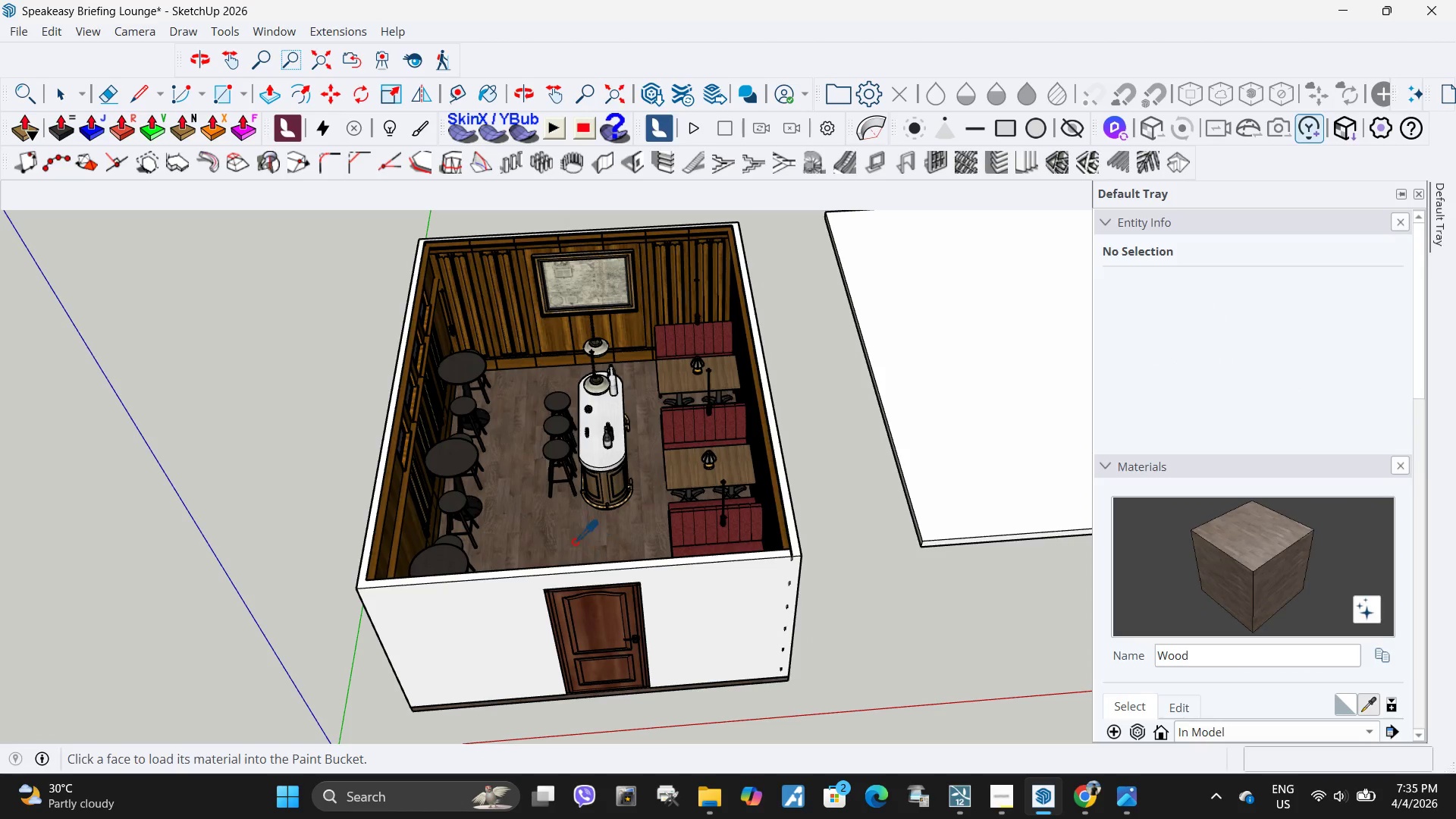 
left_click([536, 528])
 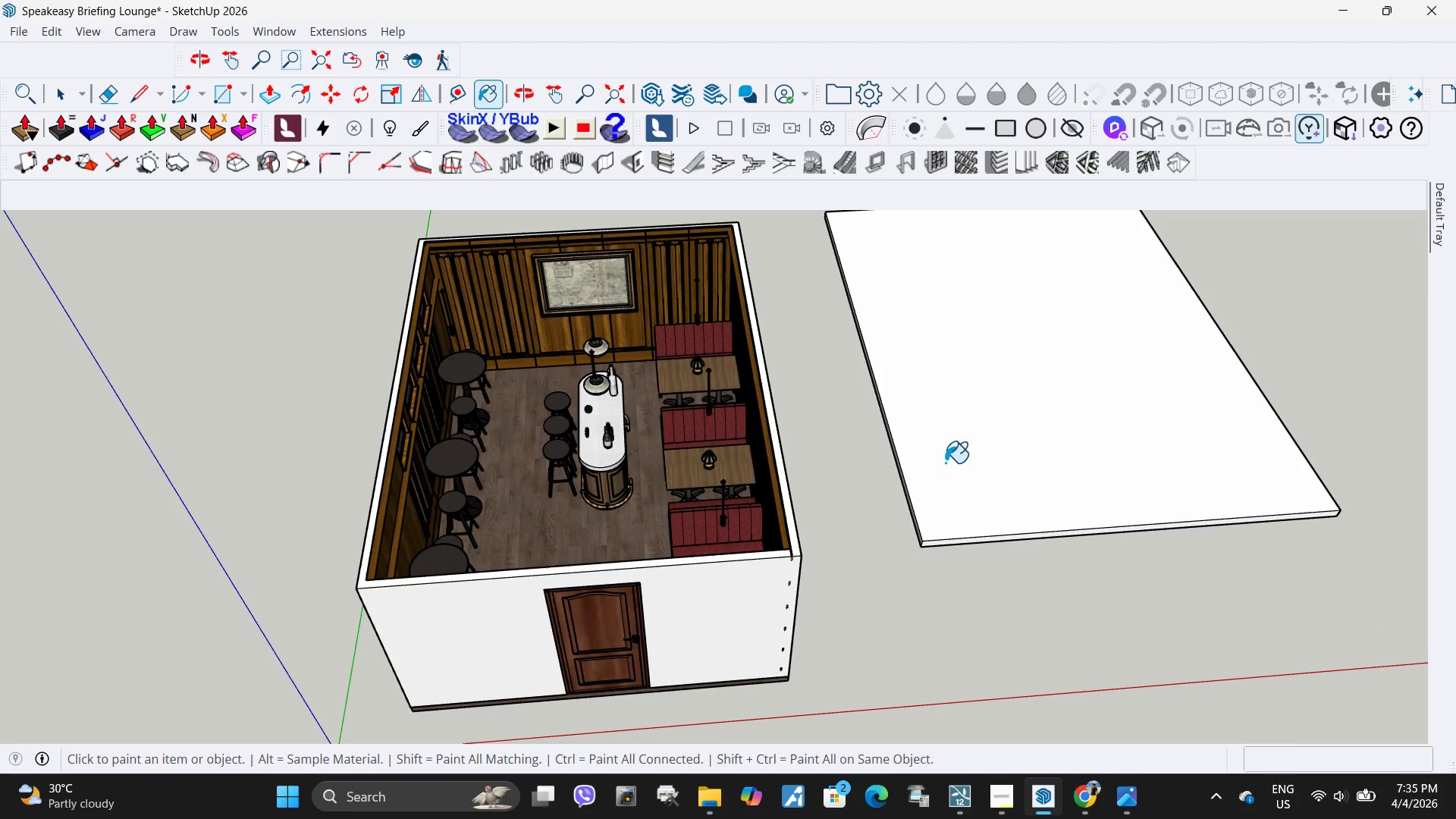 
key(Space)
 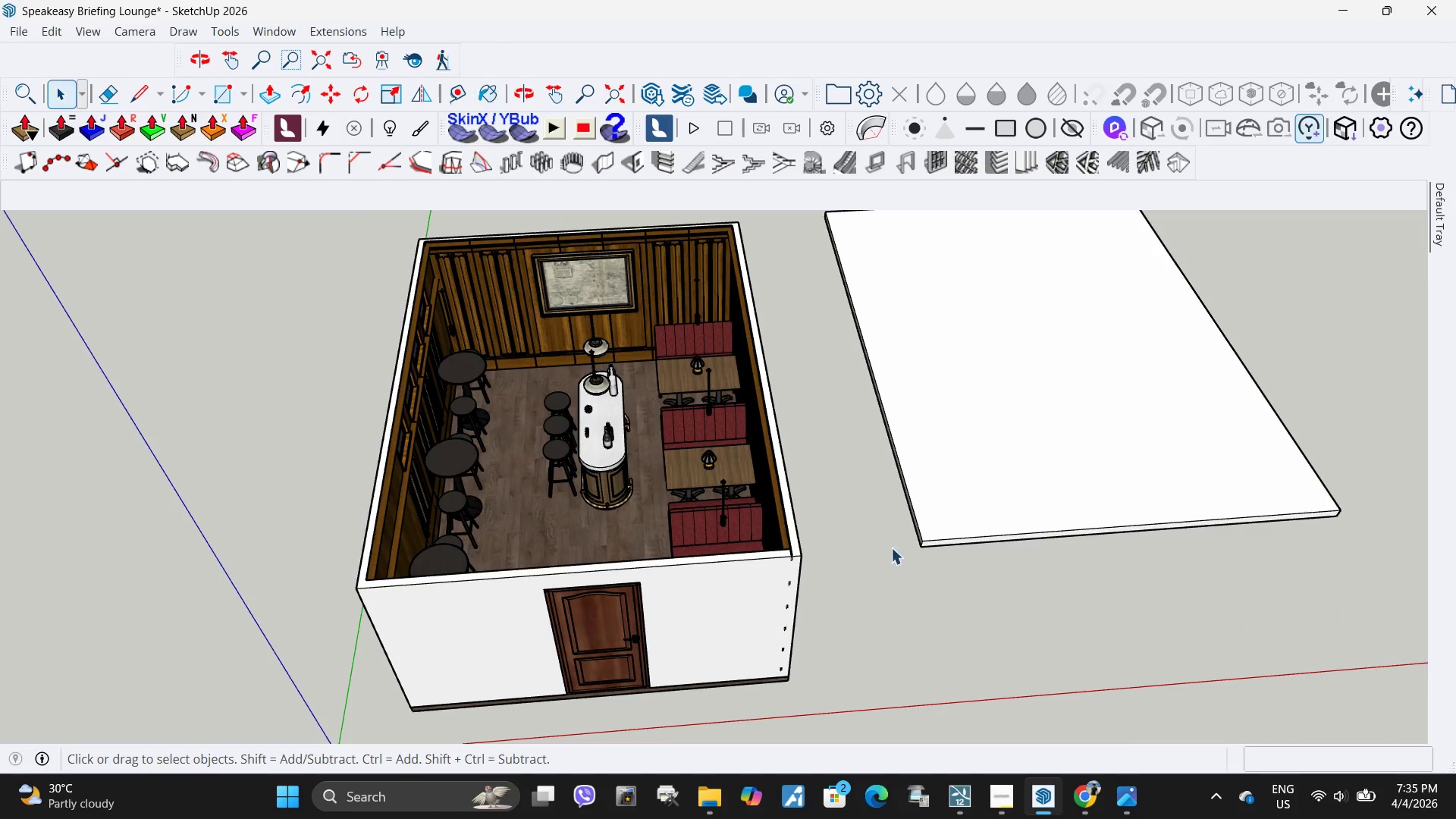 
key(Escape)
 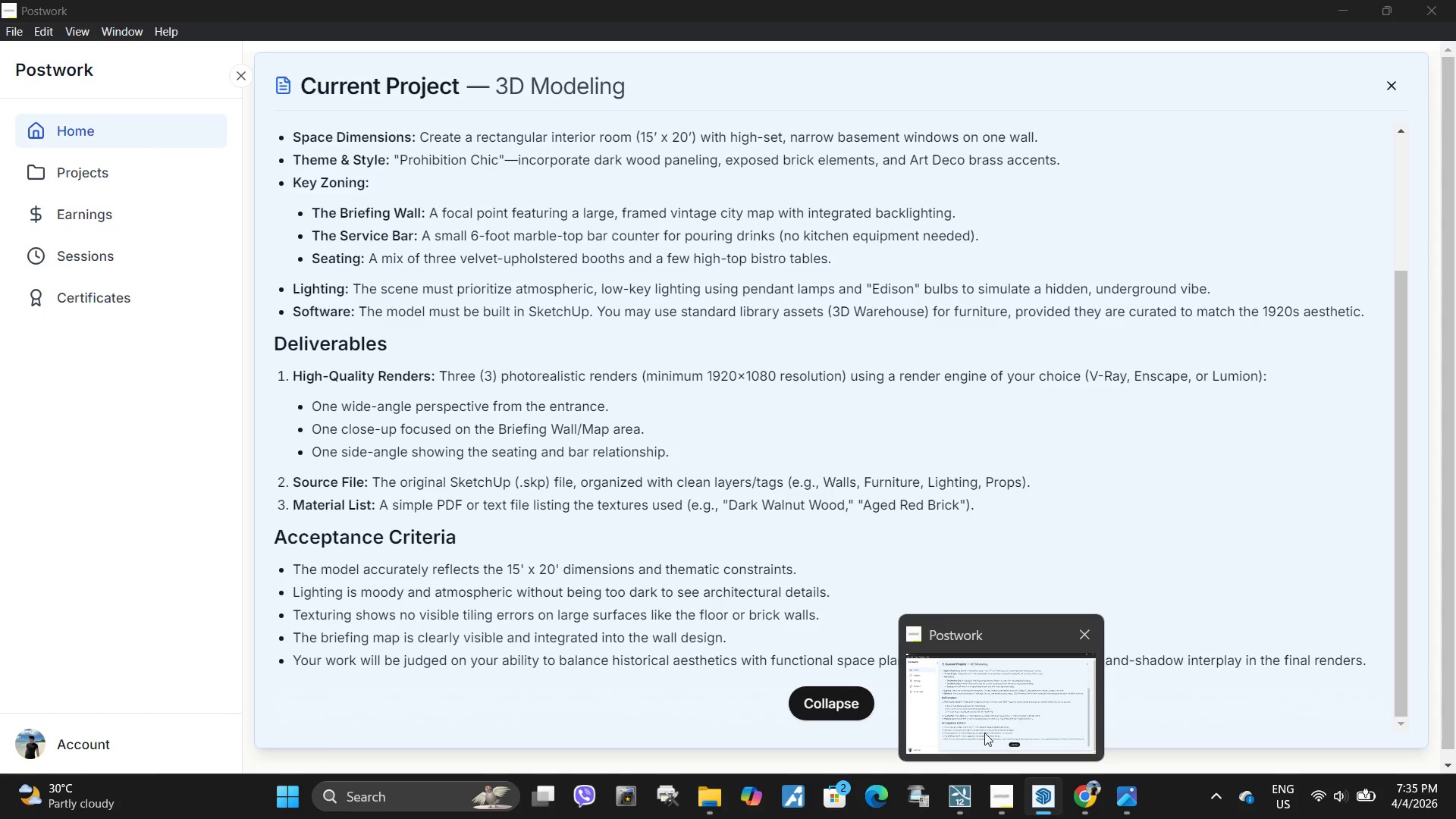 
left_click([1089, 806])
 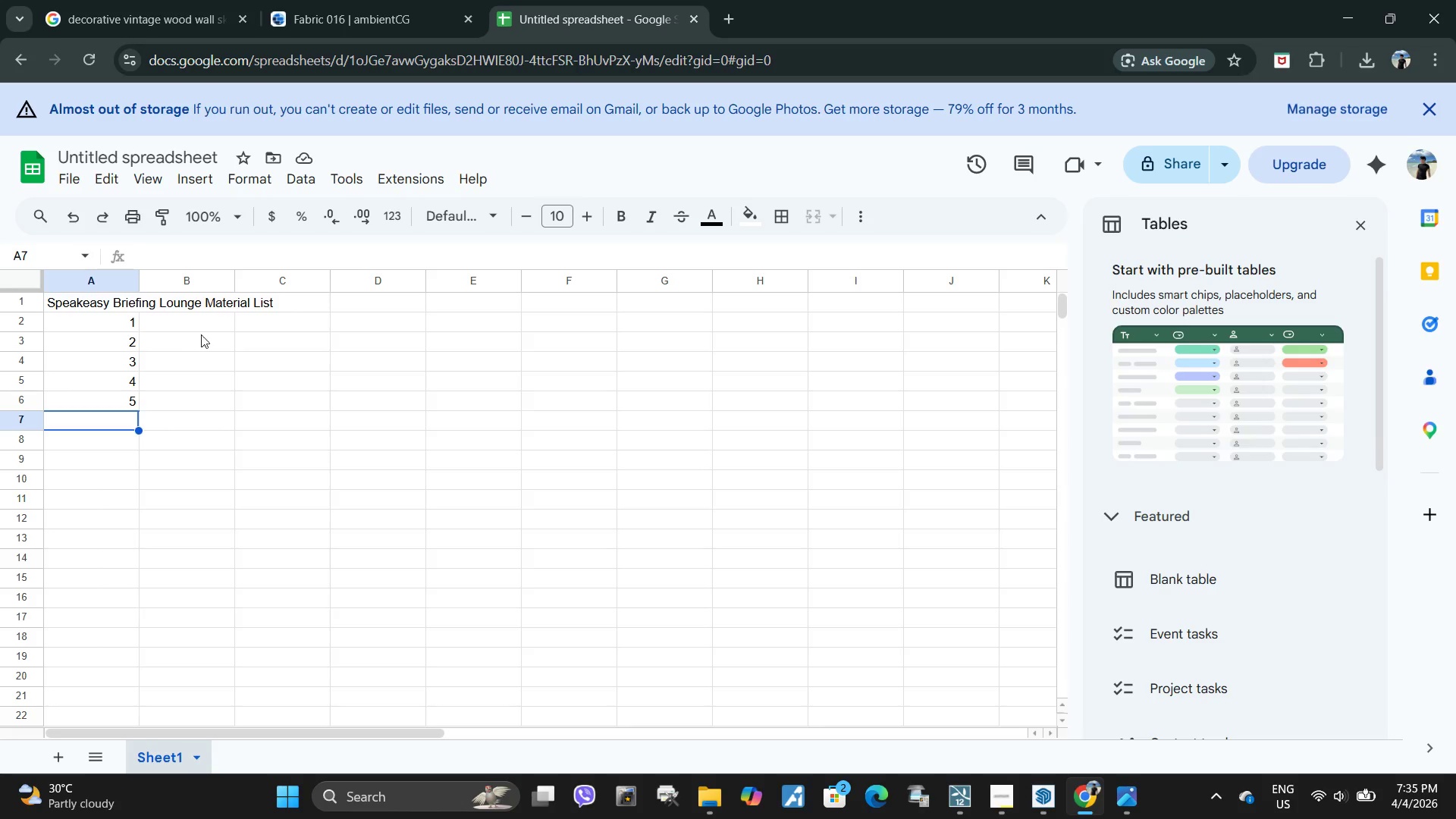 
double_click([200, 323])
 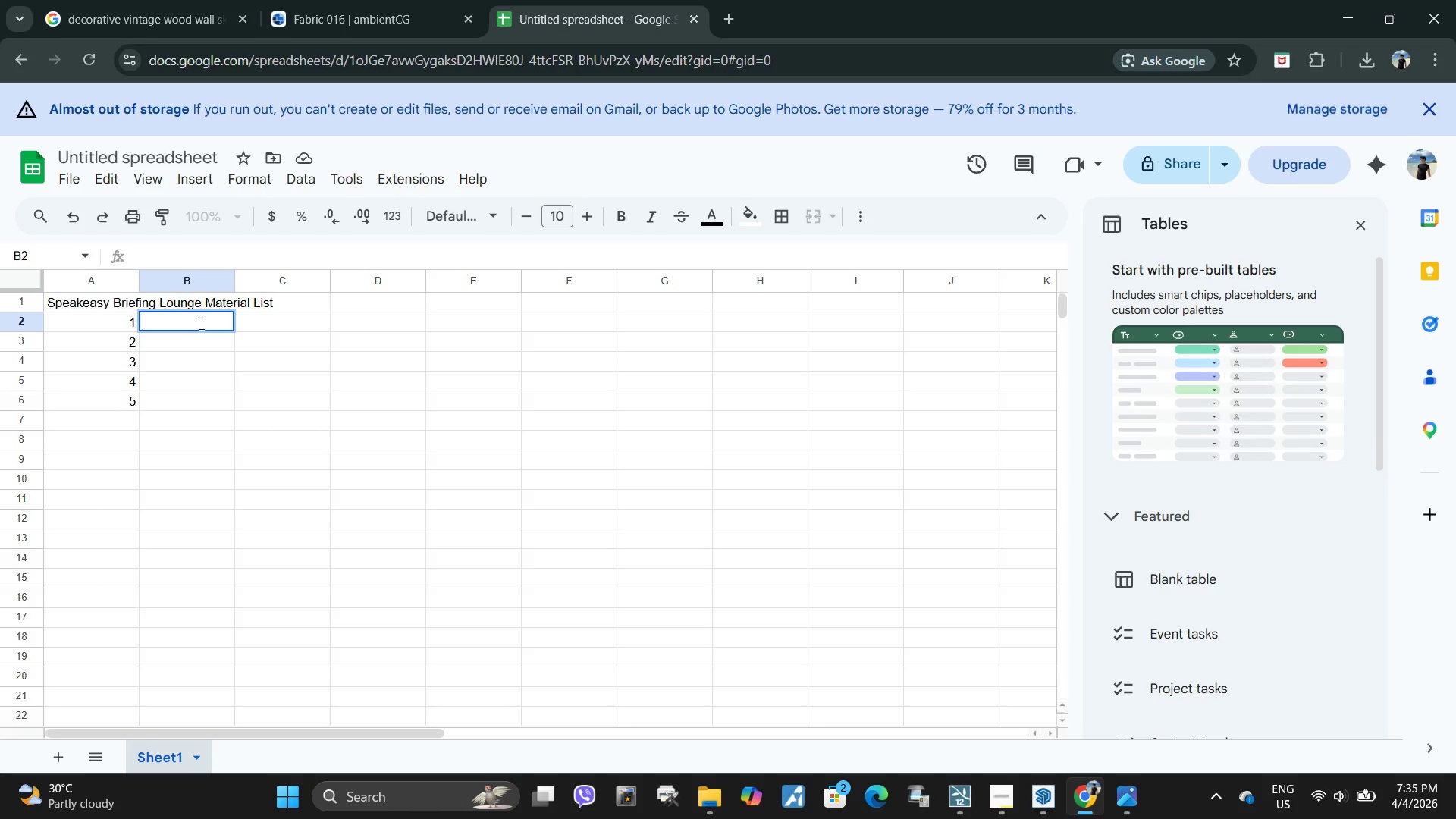 
type(Dark Wood)
 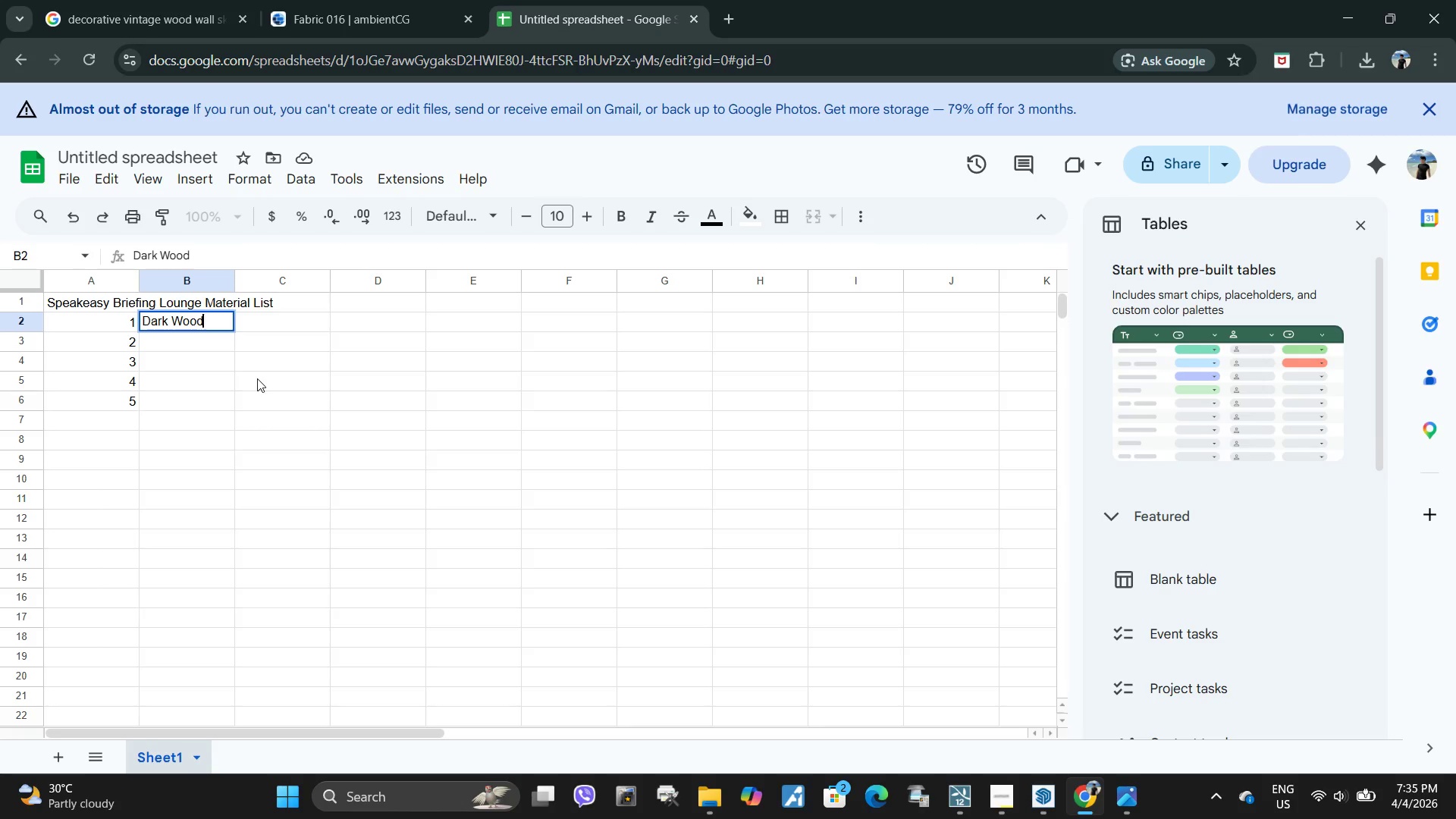 
left_click([257, 379])
 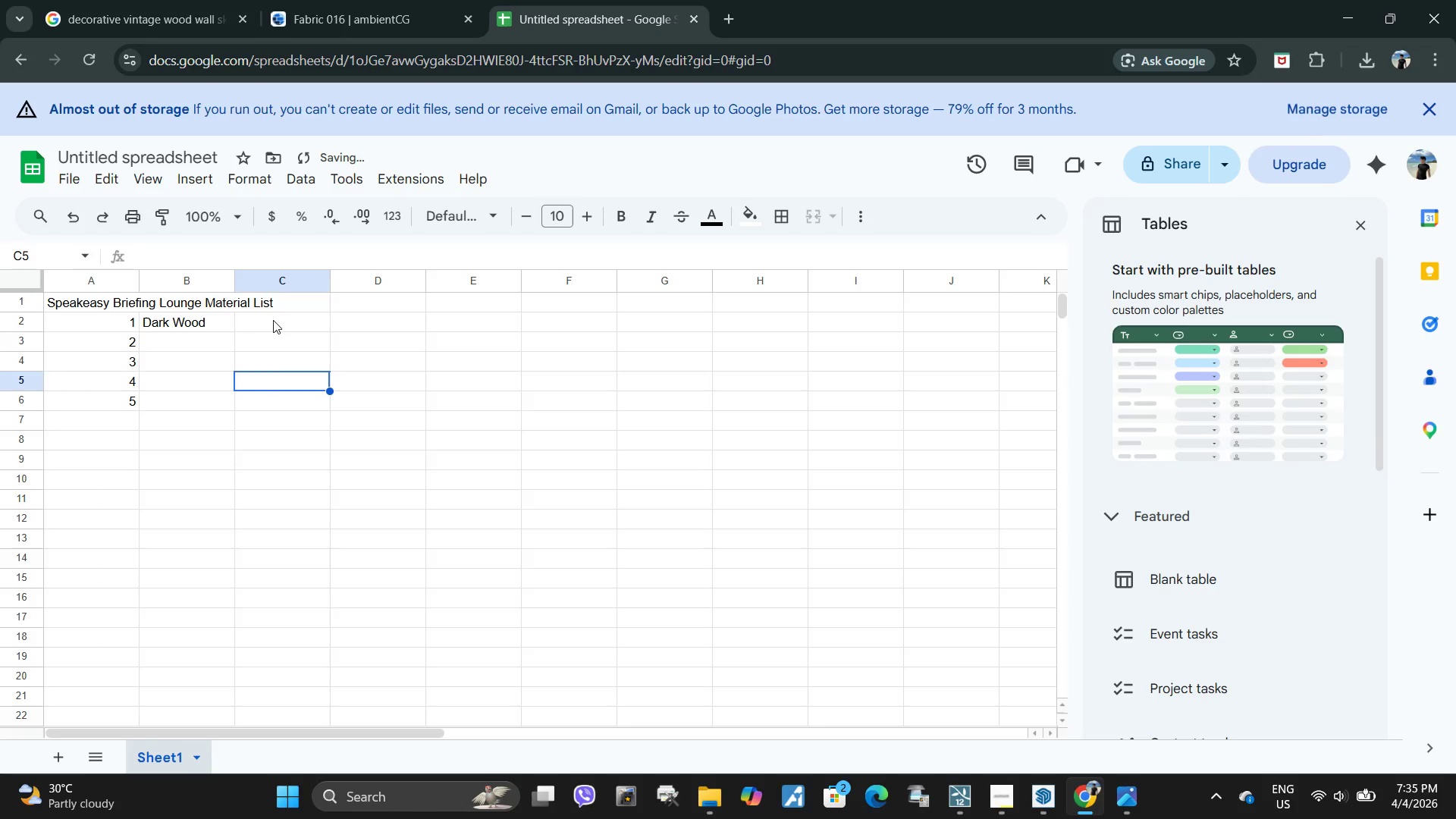 
left_click([274, 320])
 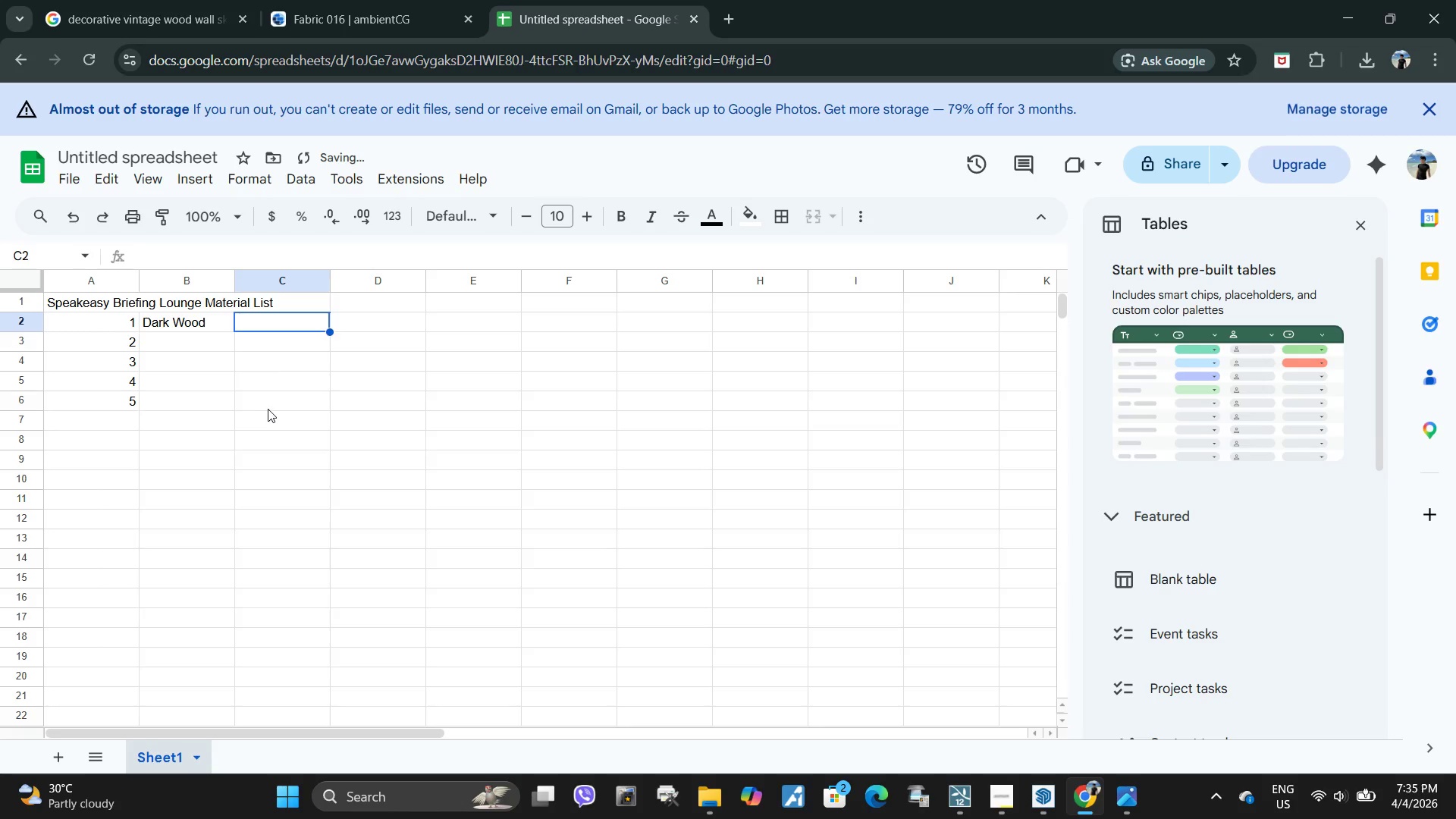 
left_click_drag(start_coordinate=[268, 400], to_coordinate=[199, 323])
 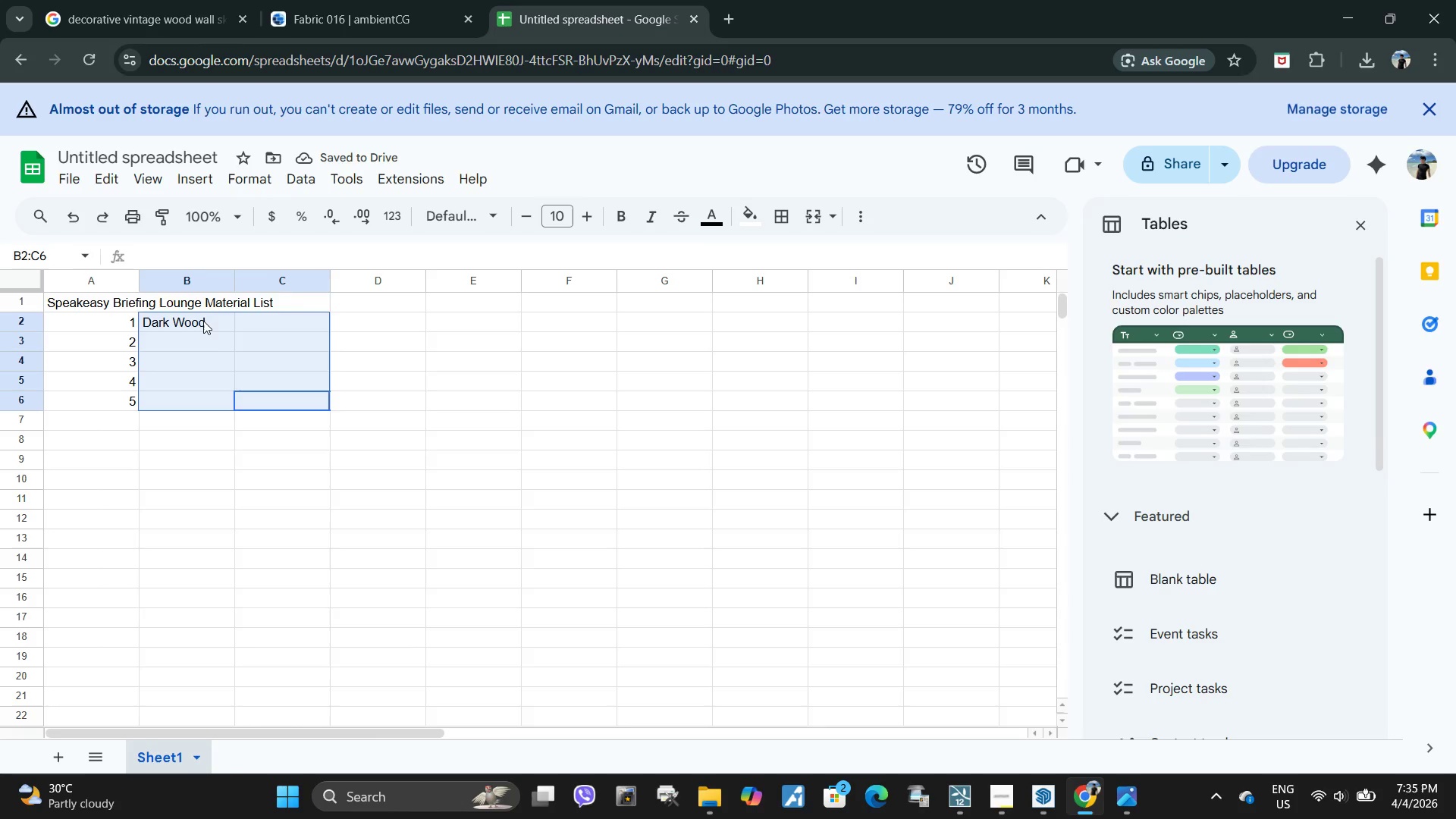 
right_click([203, 321])
 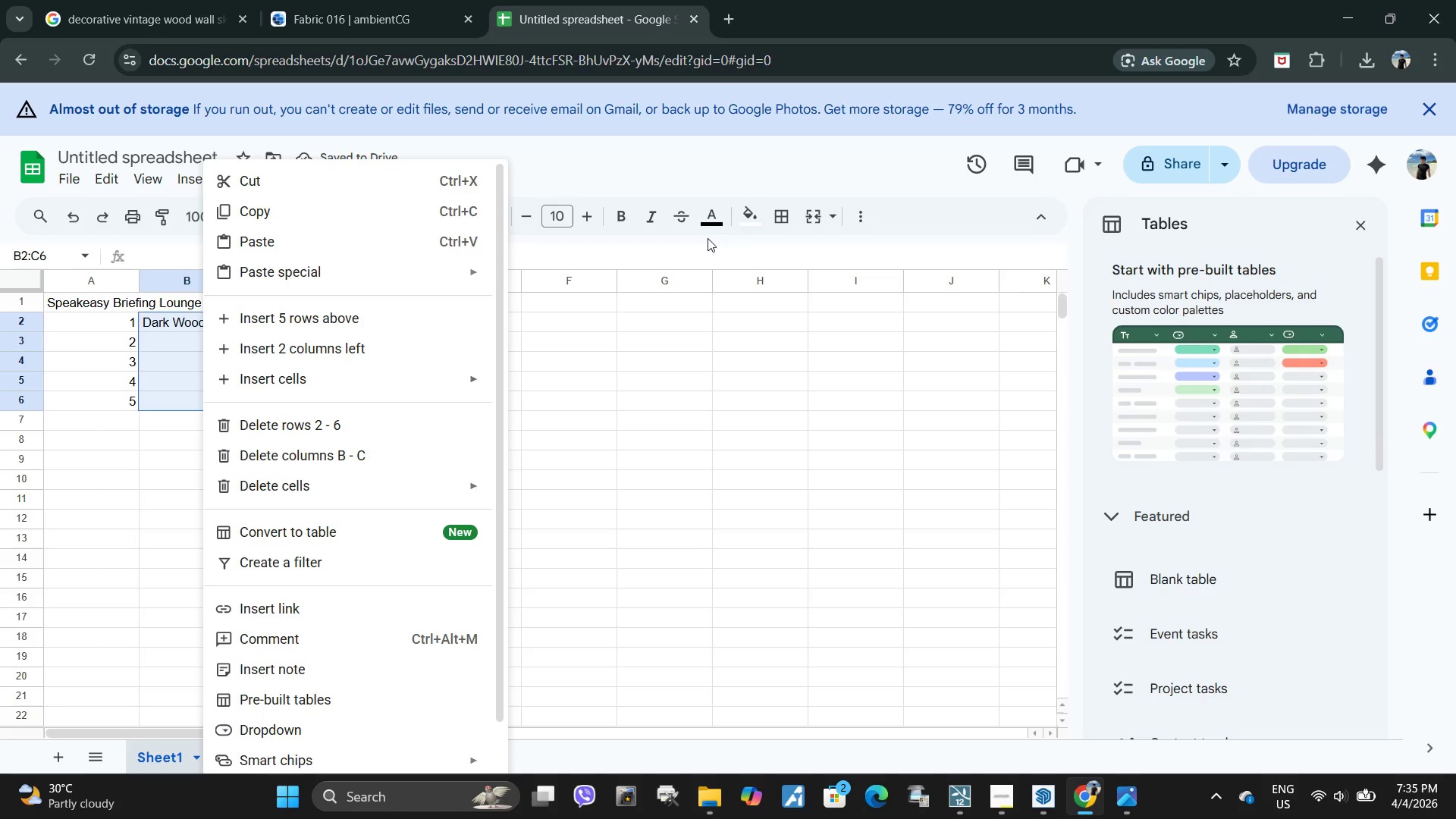 
left_click([815, 213])
 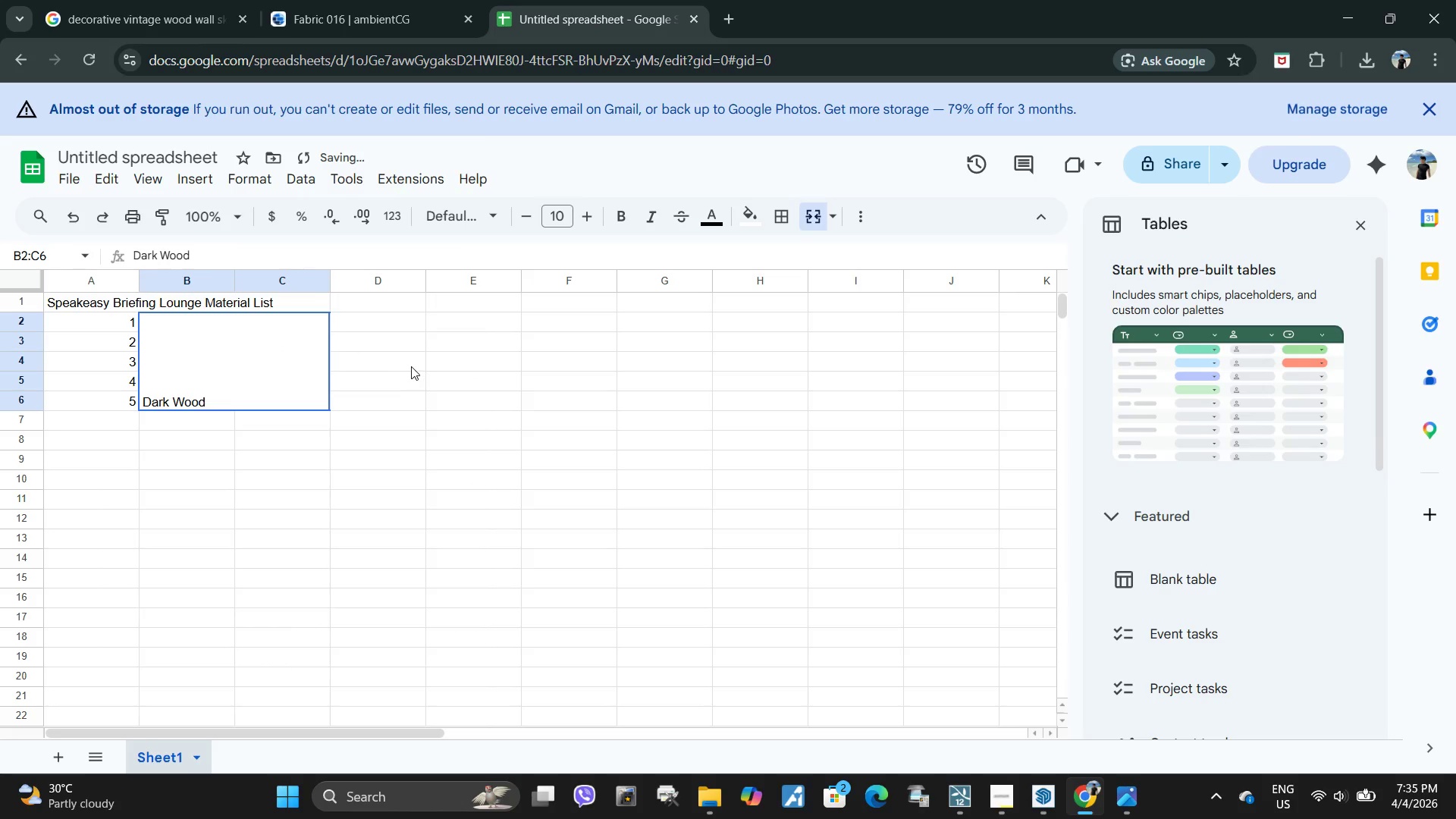 
key(Control+ControlLeft)
 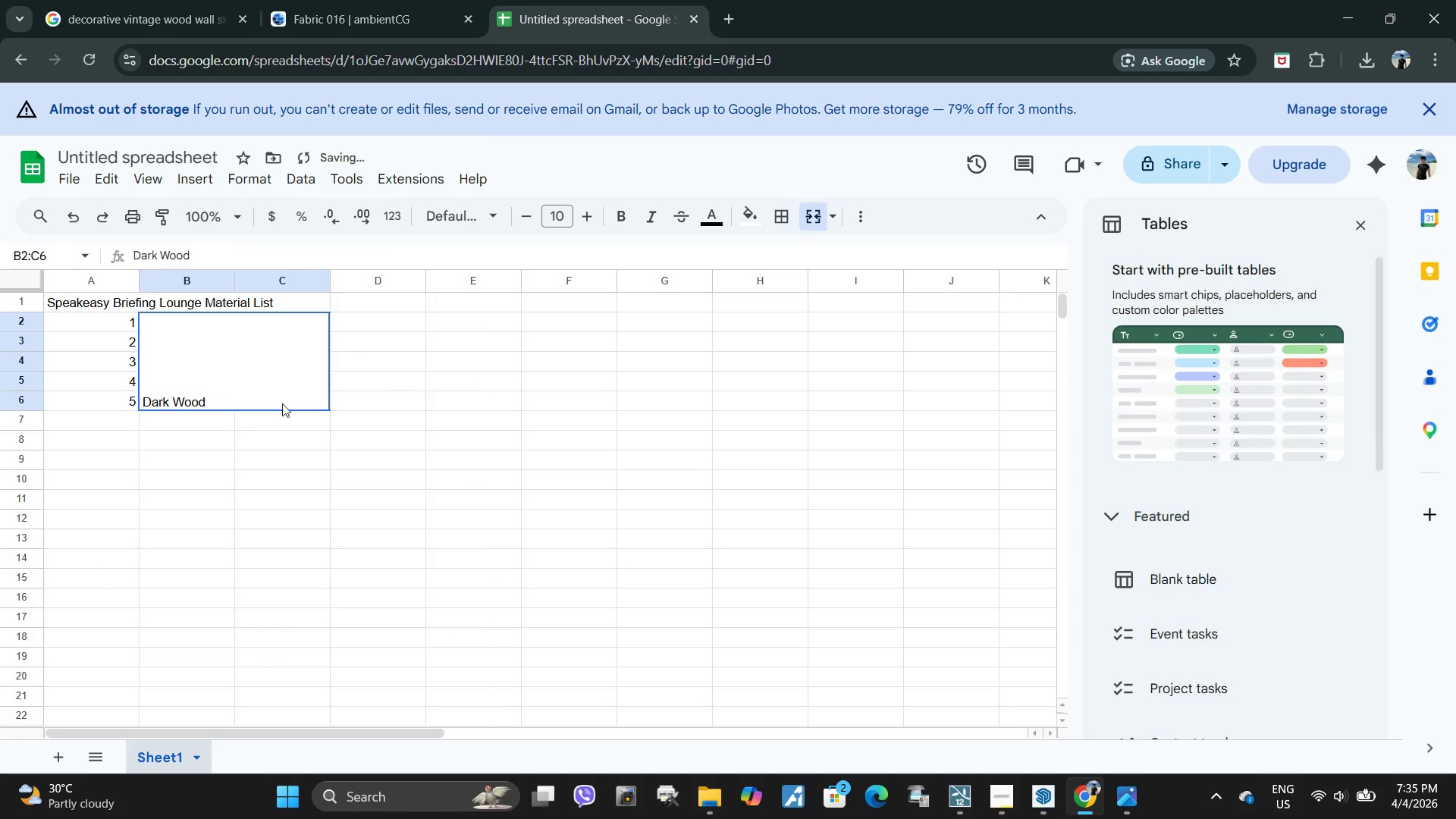 
key(Control+Z)
 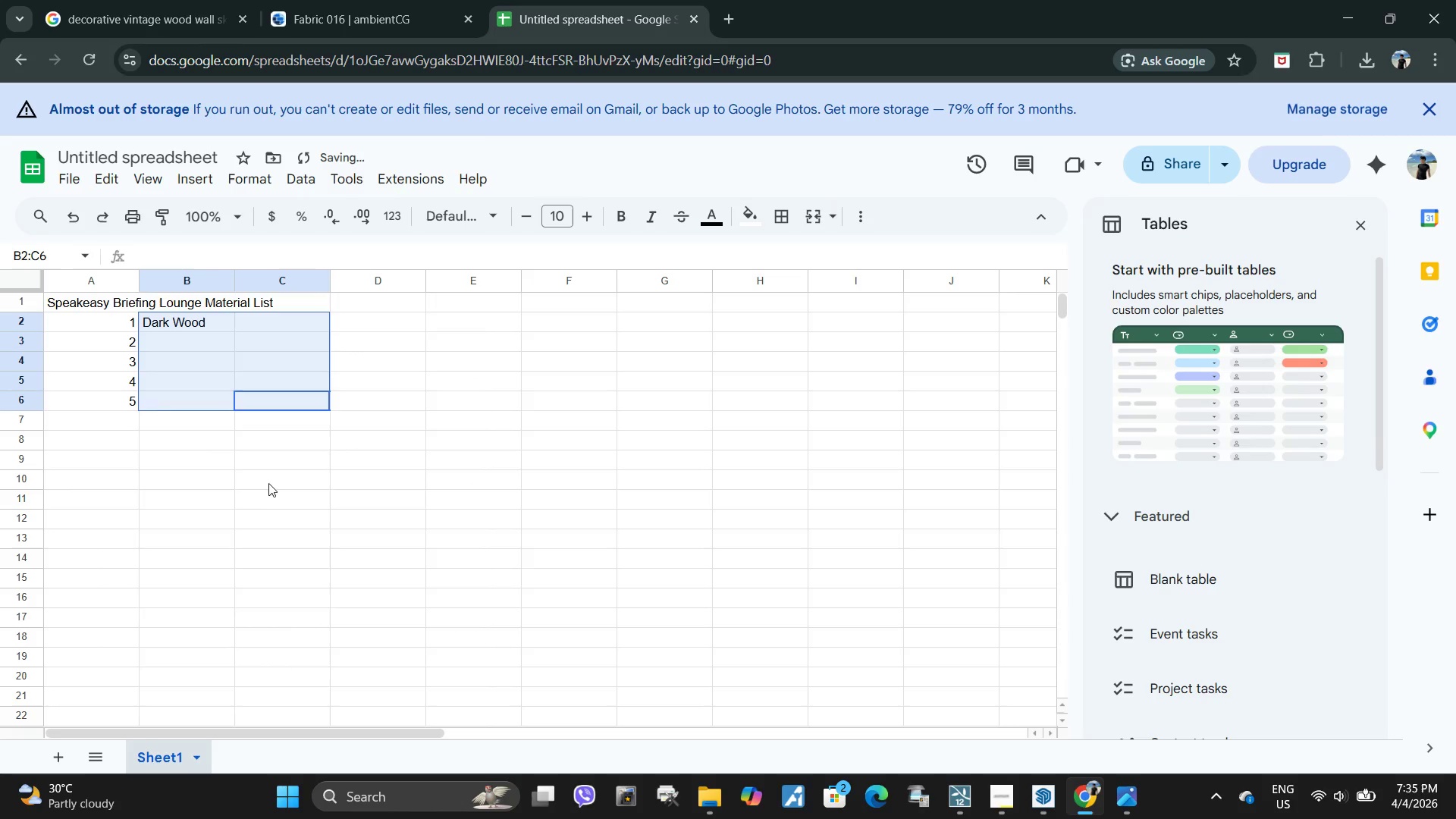 
left_click_drag(start_coordinate=[269, 484], to_coordinate=[271, 479])
 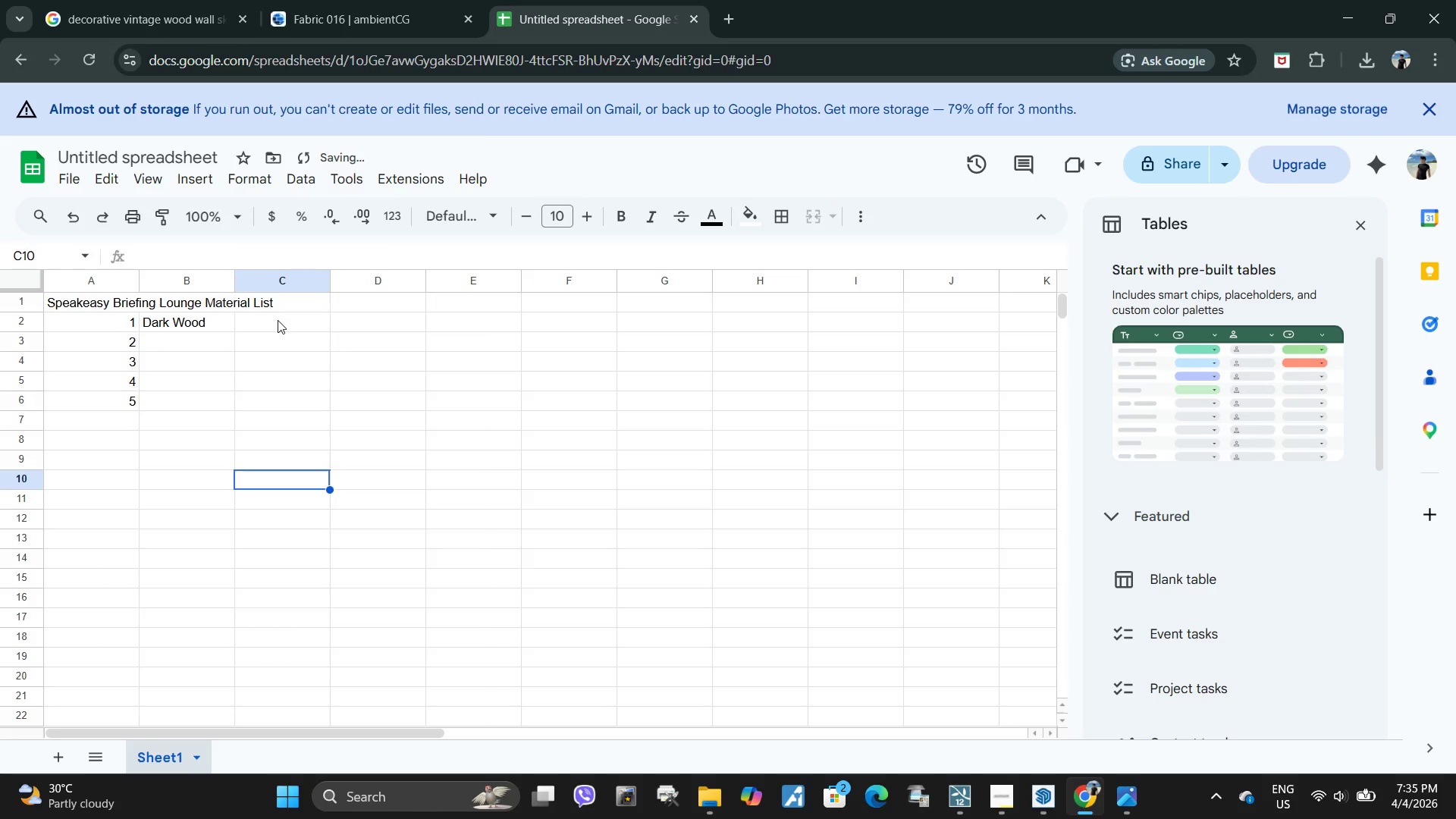 
left_click_drag(start_coordinate=[280, 318], to_coordinate=[177, 318])
 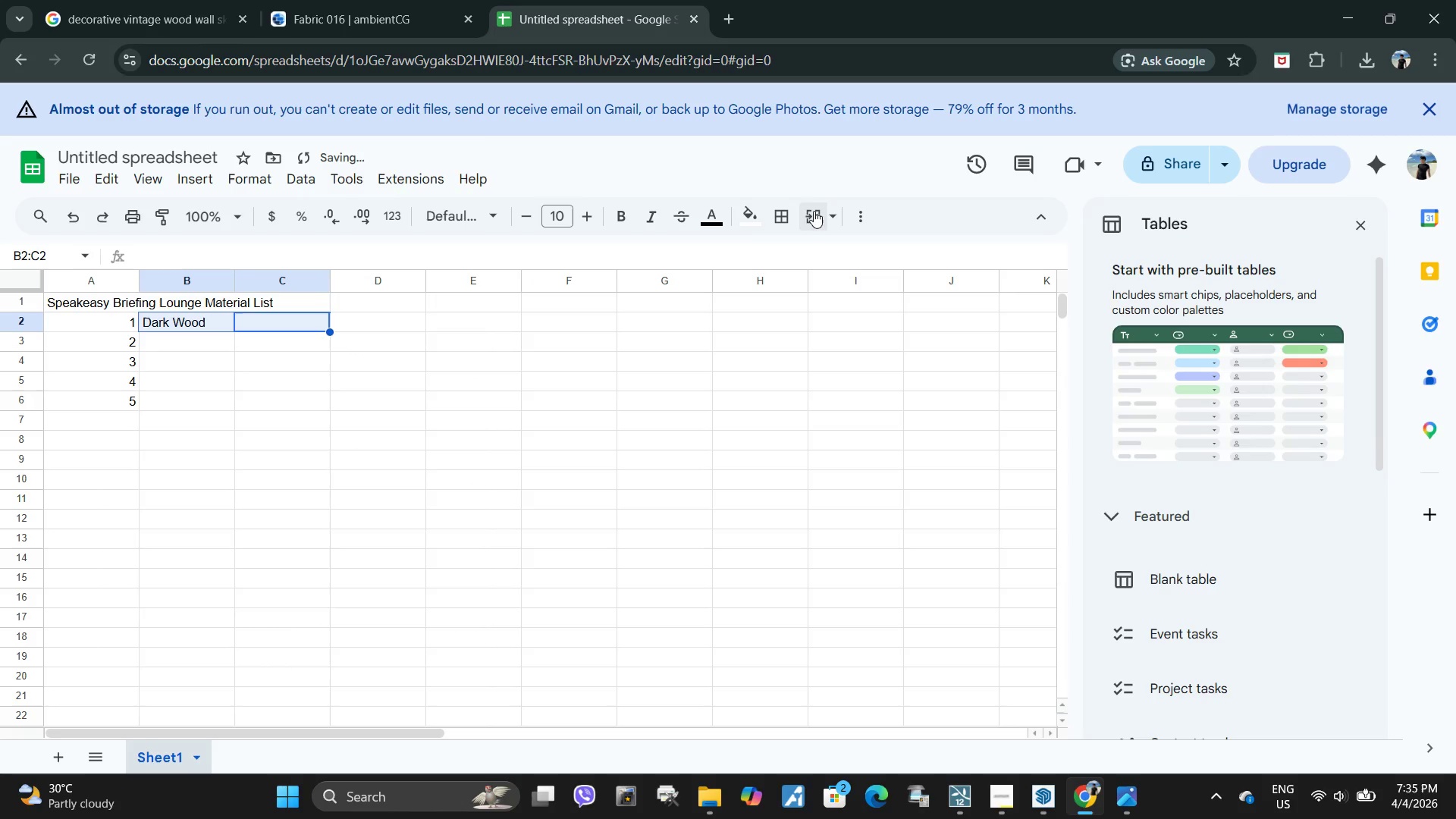 
left_click([814, 211])
 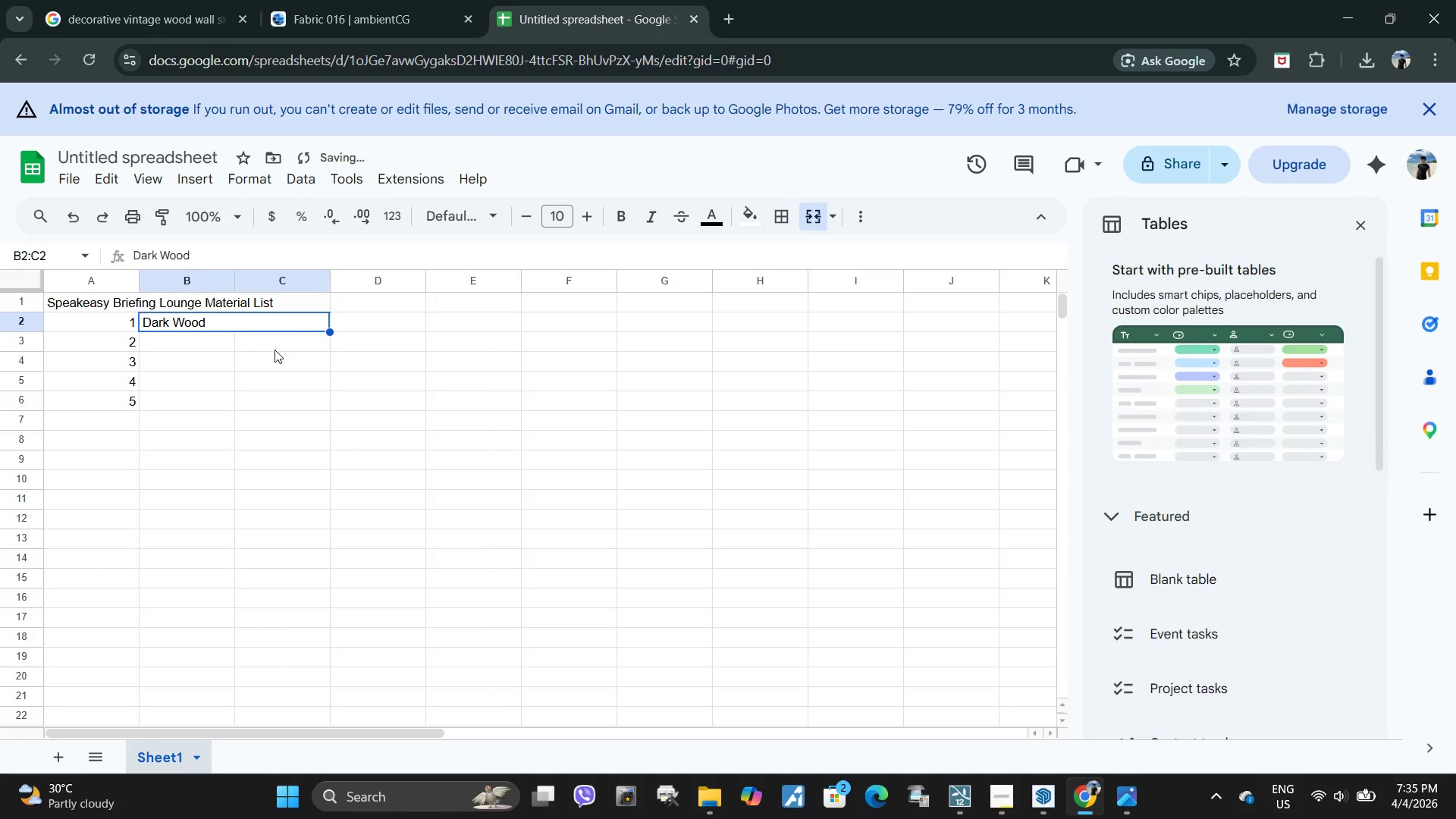 
left_click_drag(start_coordinate=[265, 346], to_coordinate=[171, 346])
 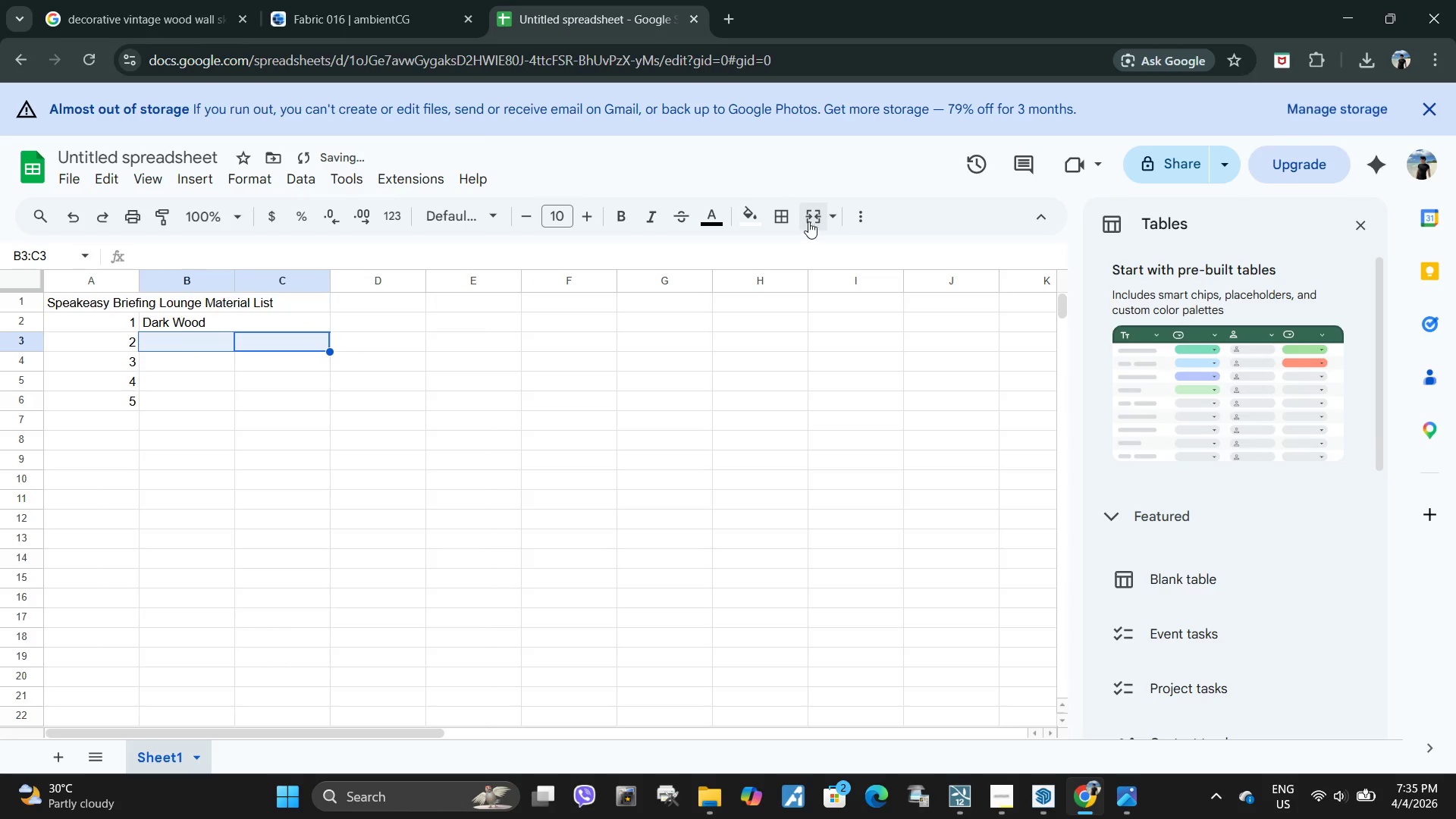 
left_click([808, 221])
 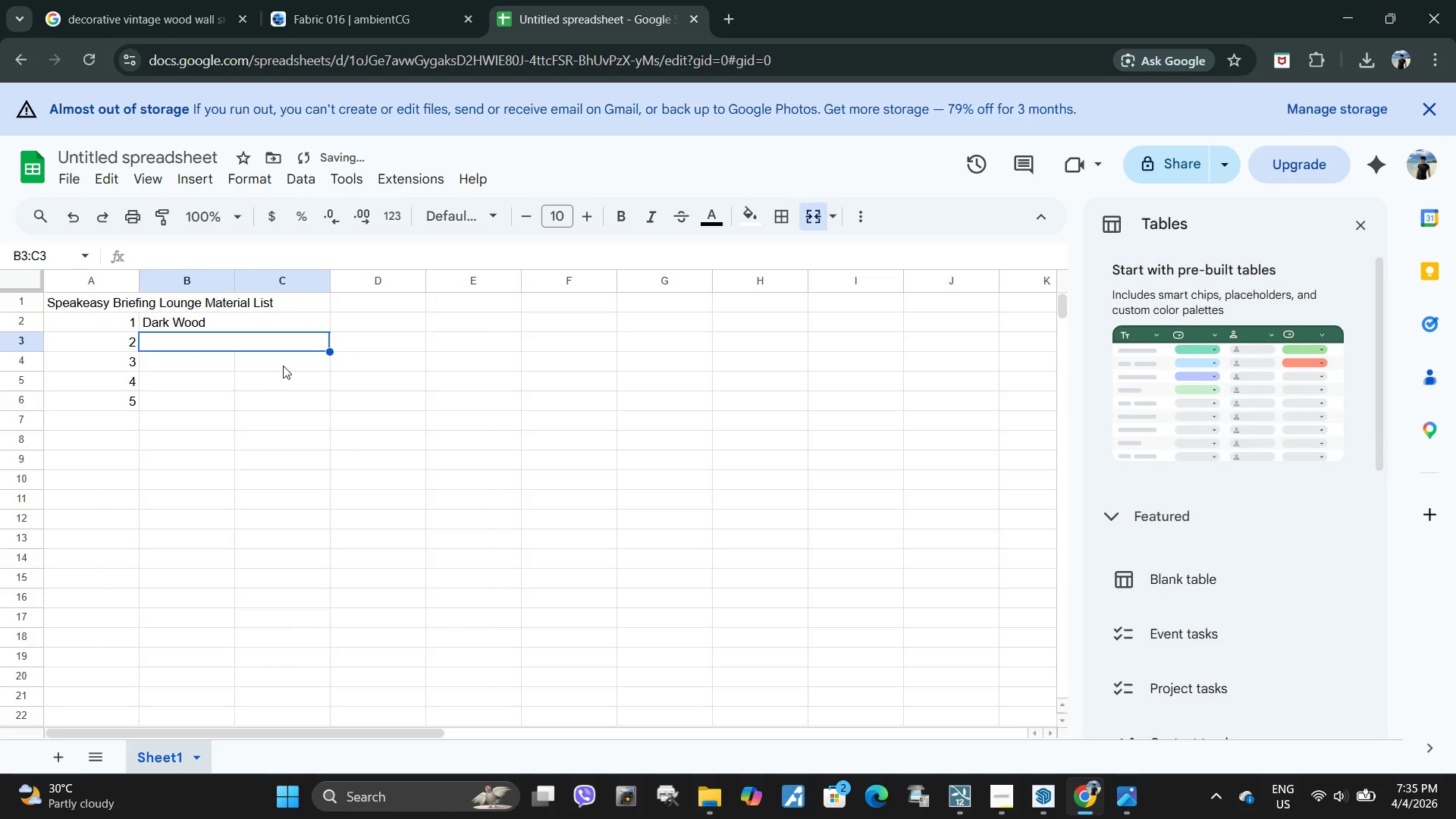 
left_click_drag(start_coordinate=[284, 363], to_coordinate=[158, 361])
 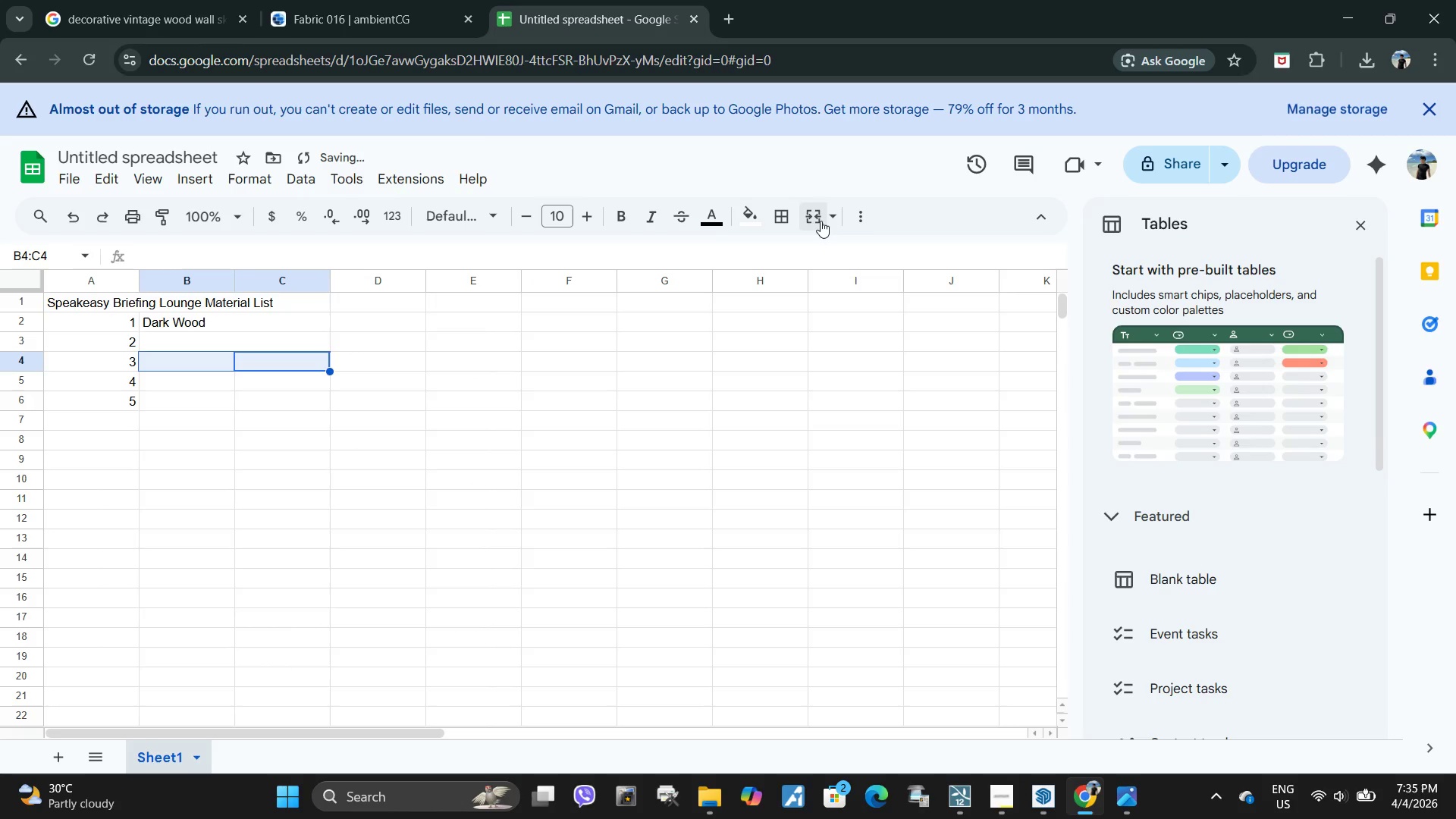 
left_click([819, 220])
 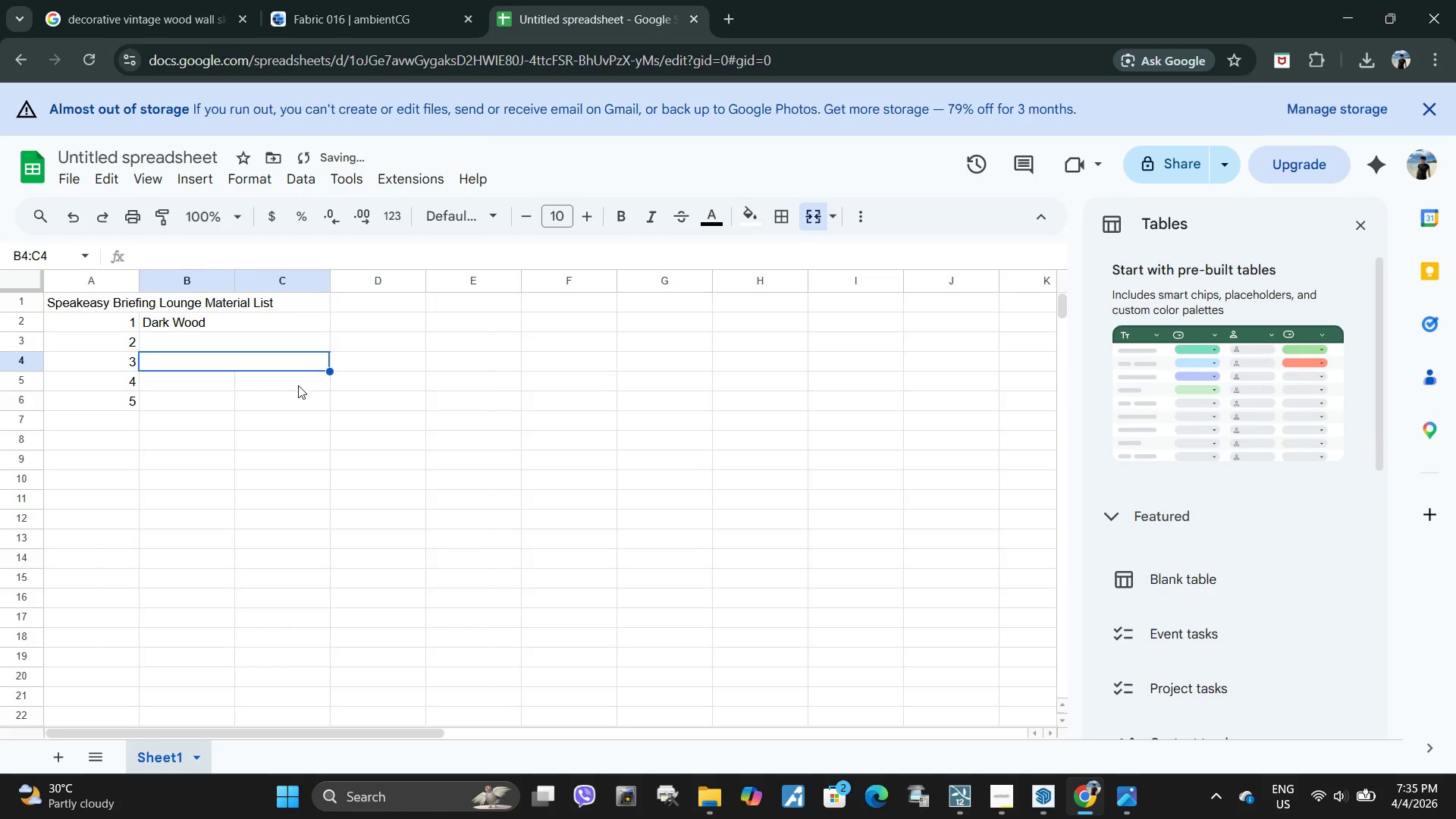 
left_click_drag(start_coordinate=[295, 384], to_coordinate=[208, 384])
 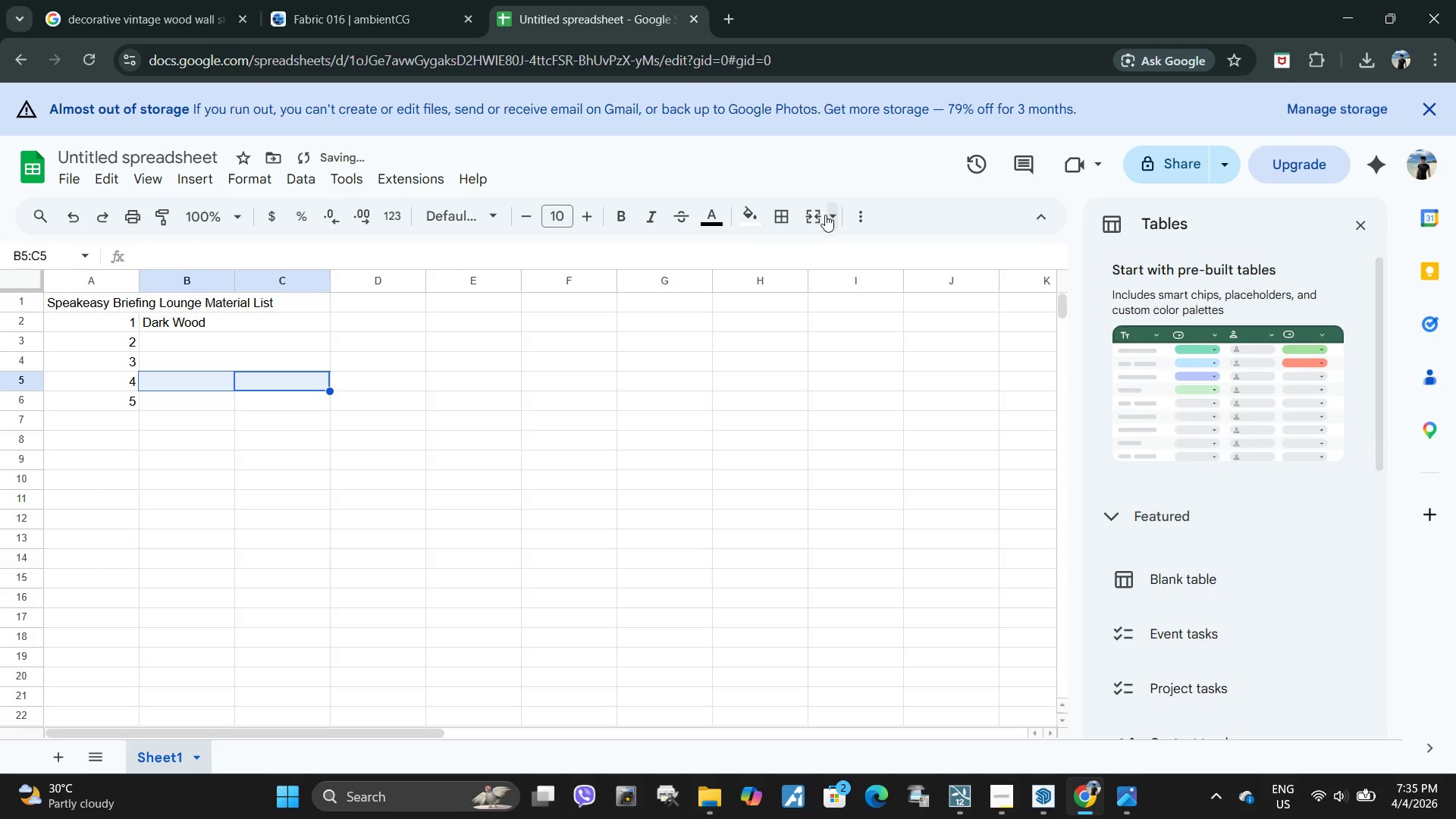 
left_click([820, 215])
 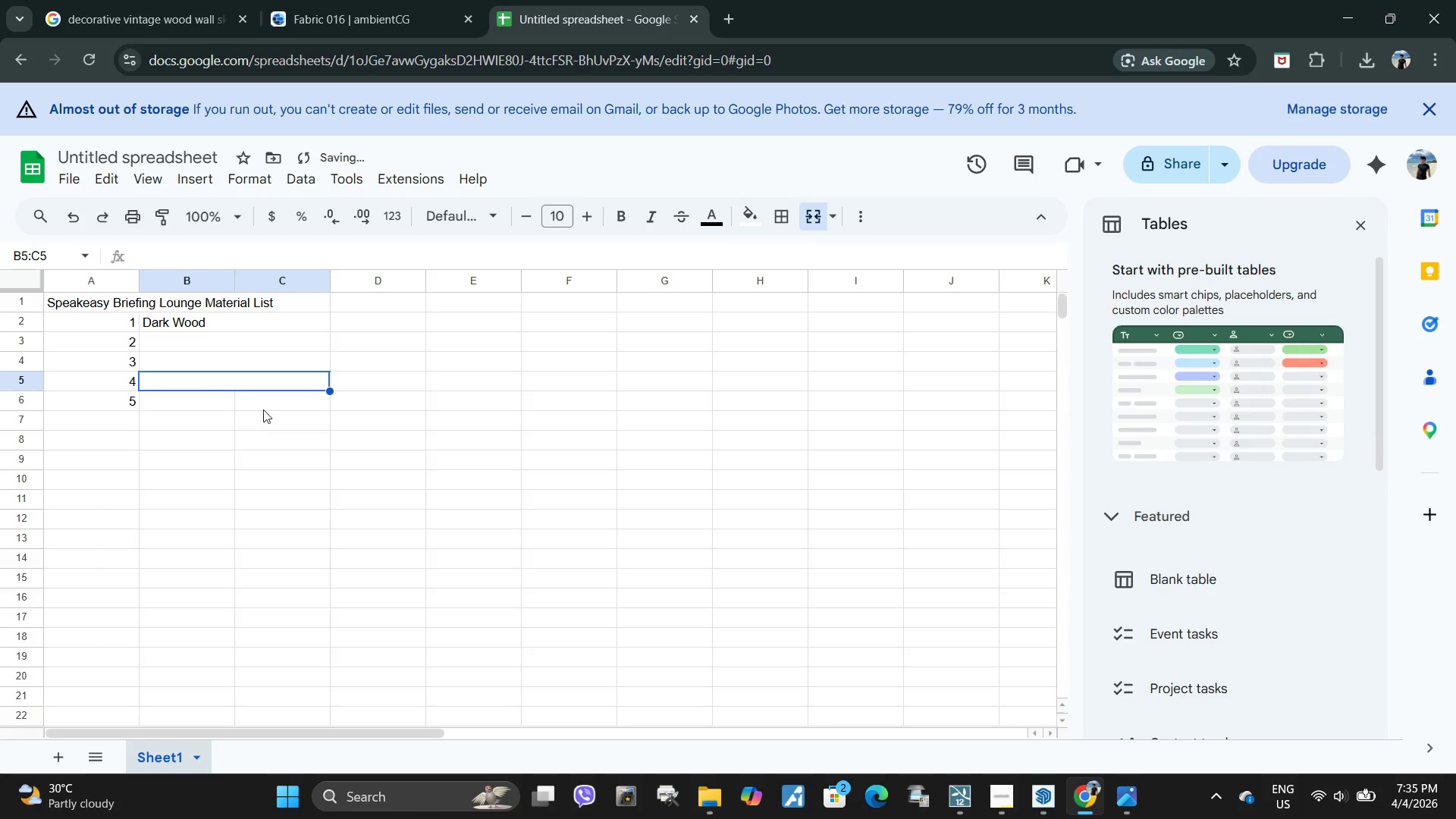 
left_click_drag(start_coordinate=[276, 403], to_coordinate=[209, 402])
 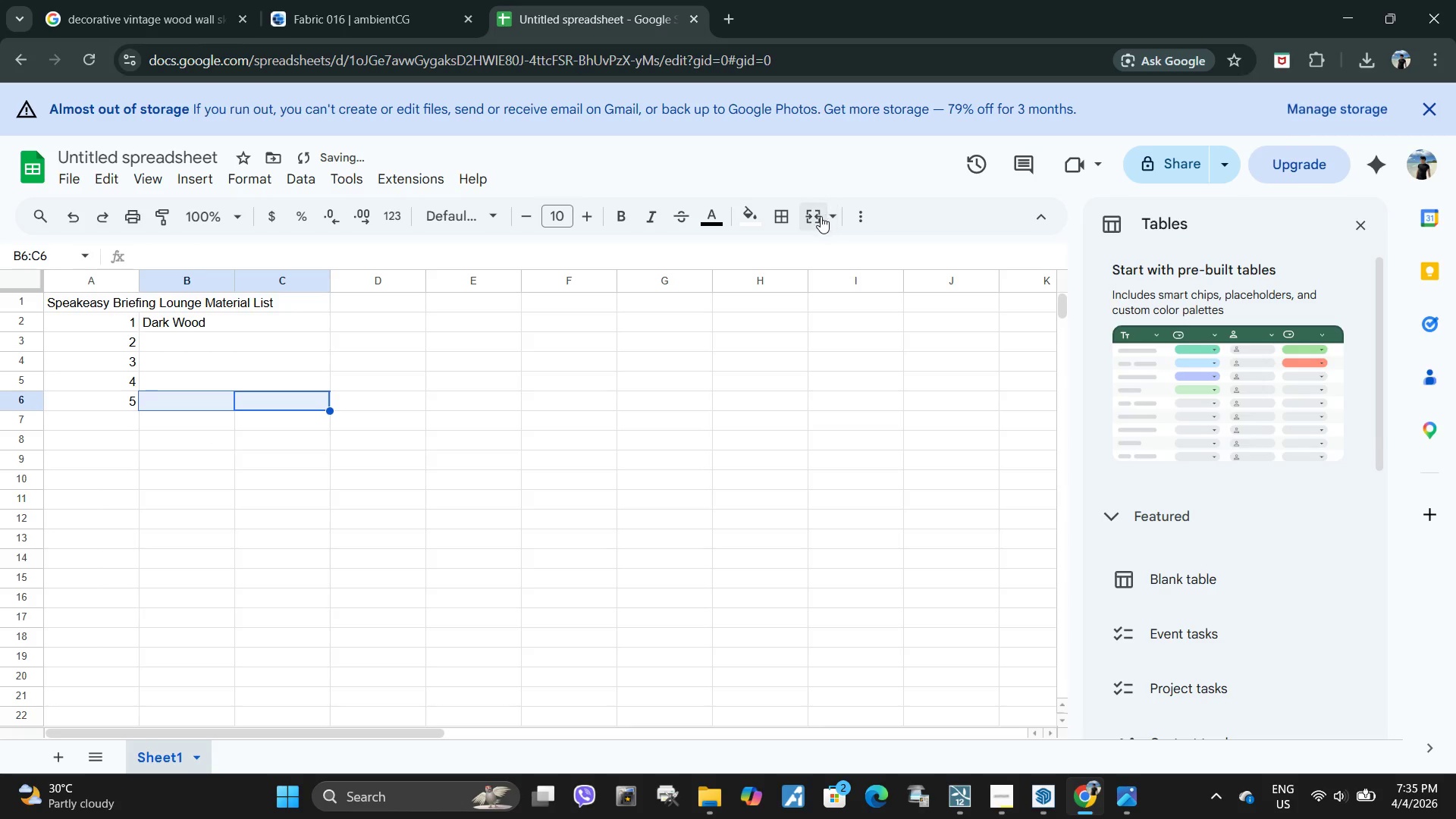 
left_click([818, 216])
 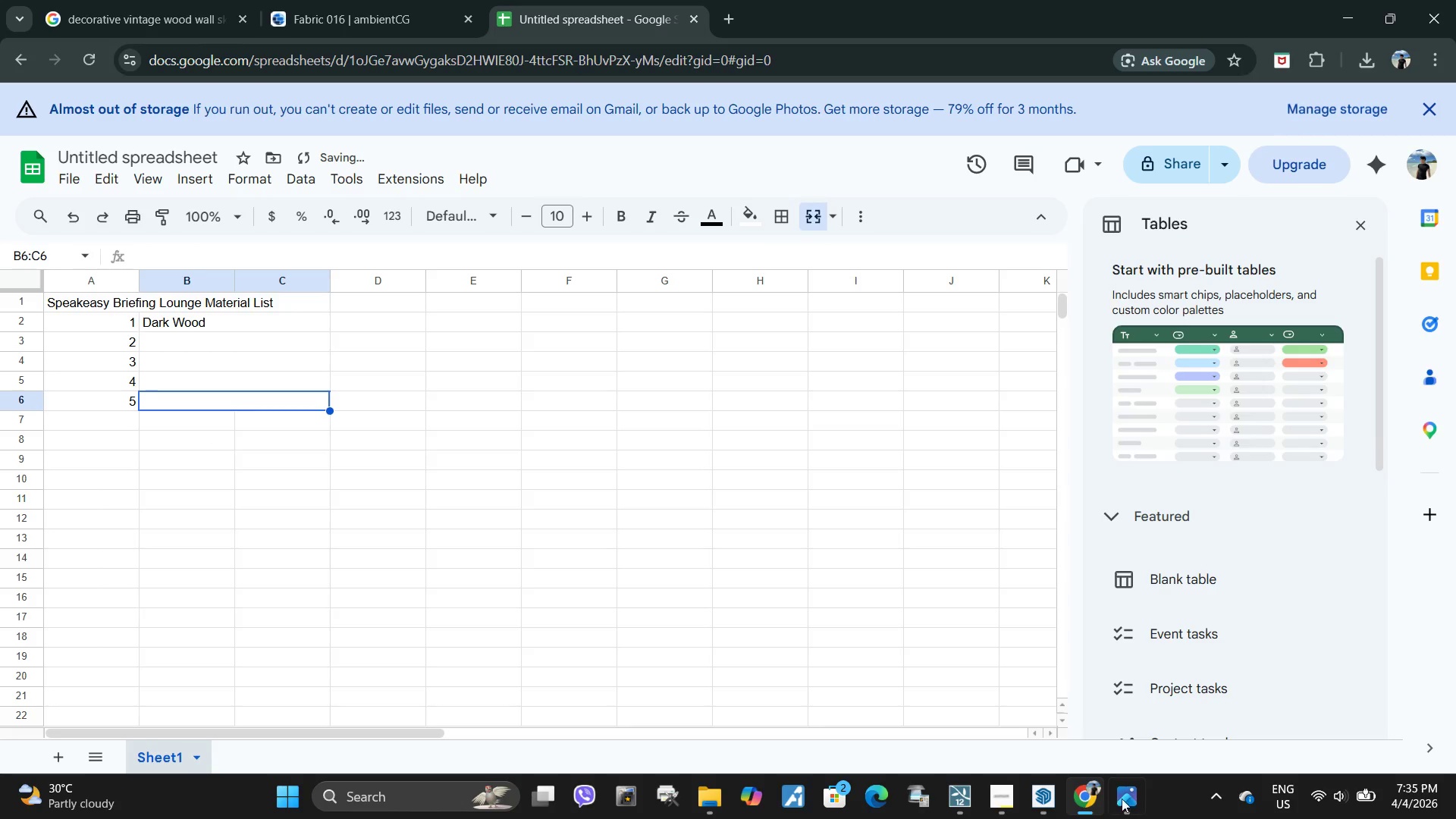 
mouse_move([1062, 779])
 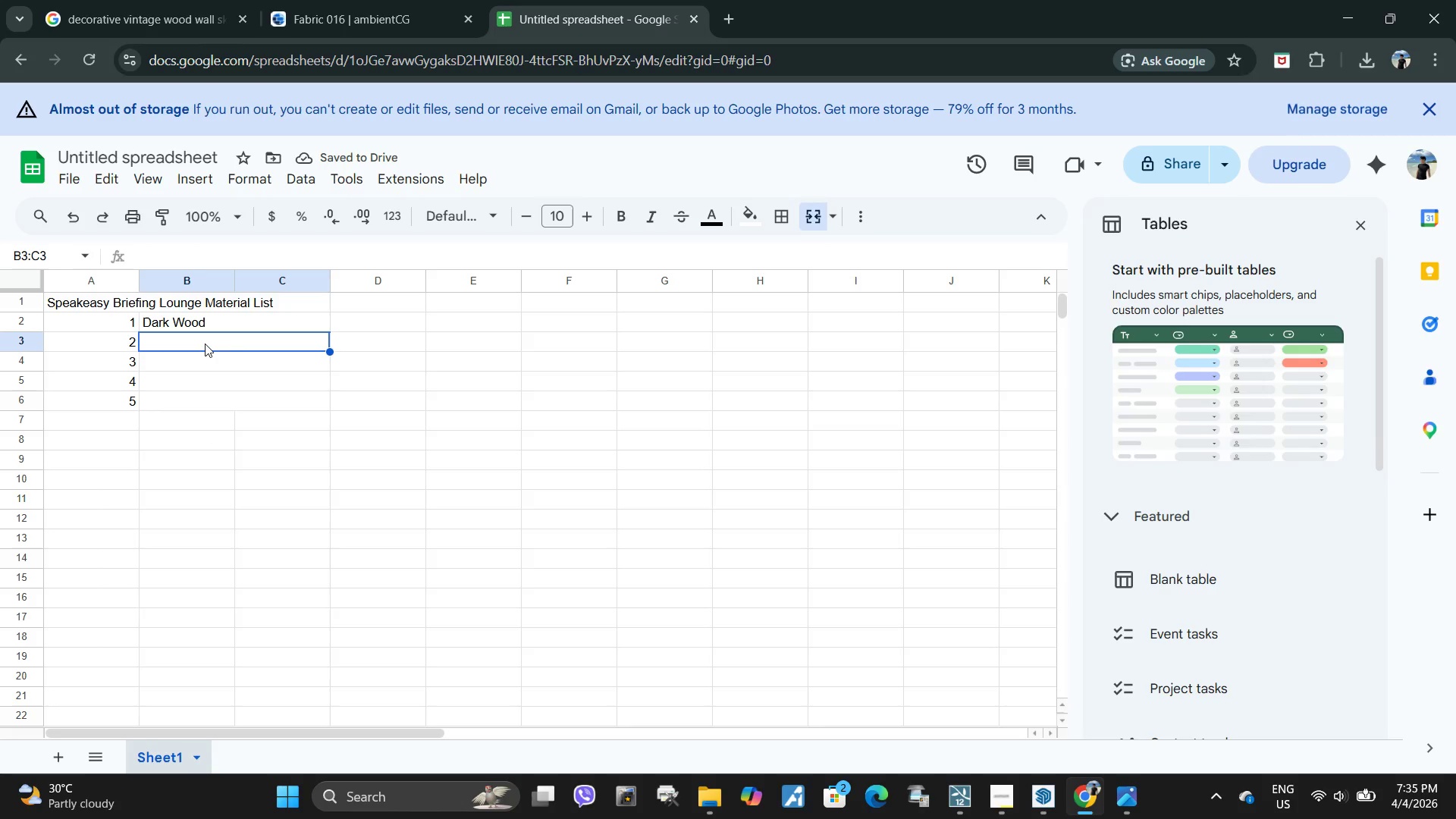 
double_click([205, 344])
 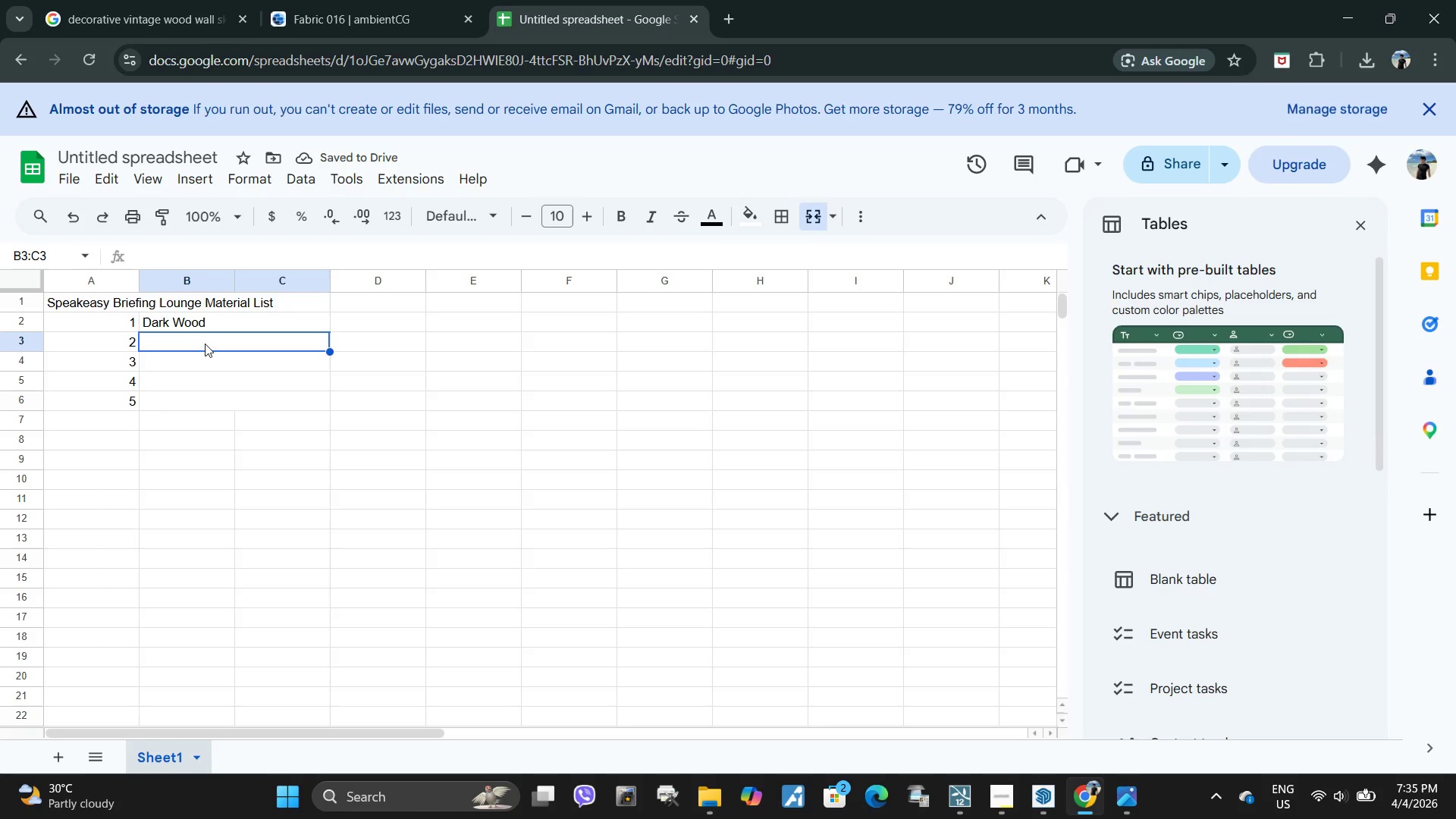 
triple_click([205, 344])
 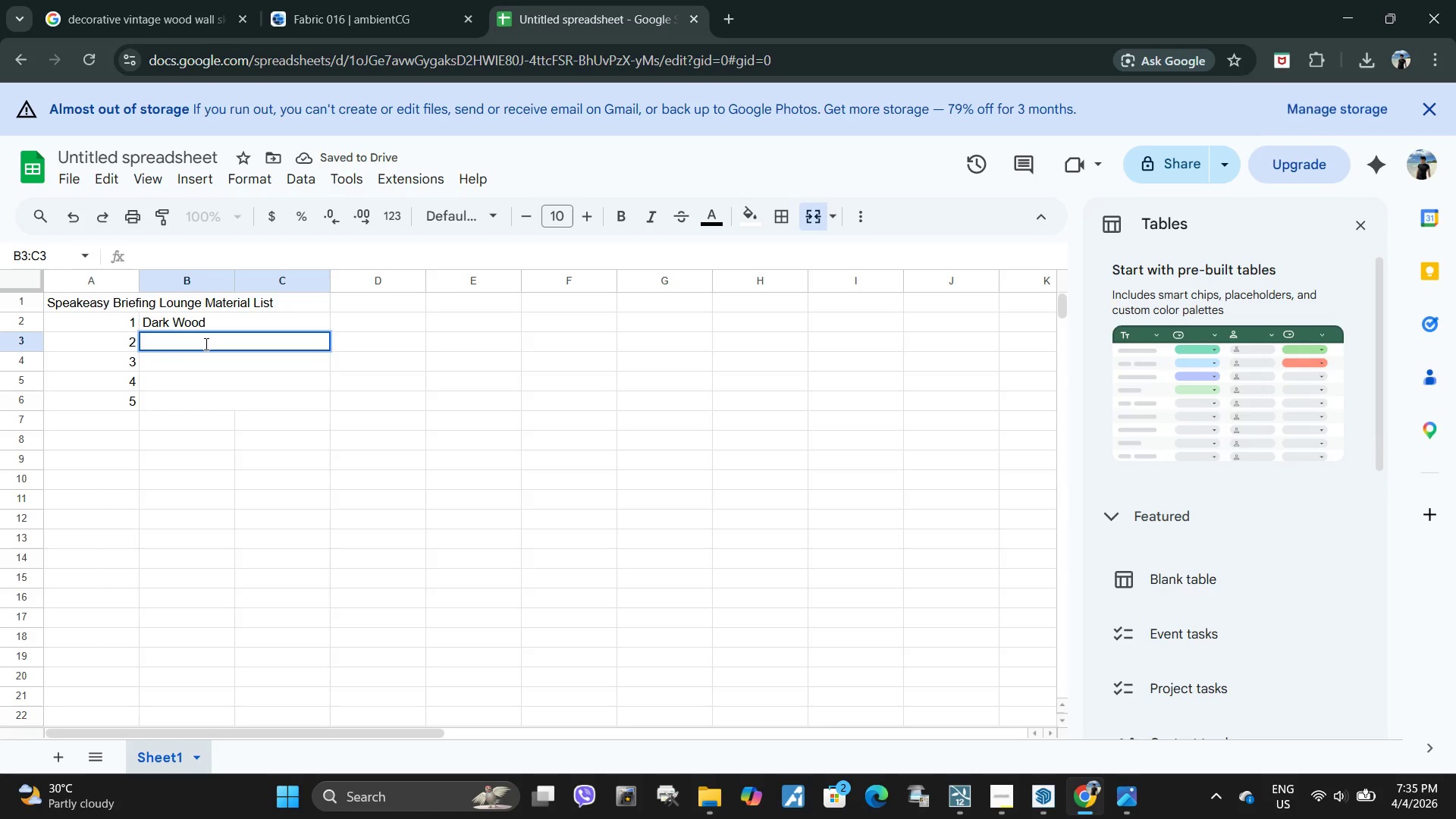 
type(Velvet fabric)
 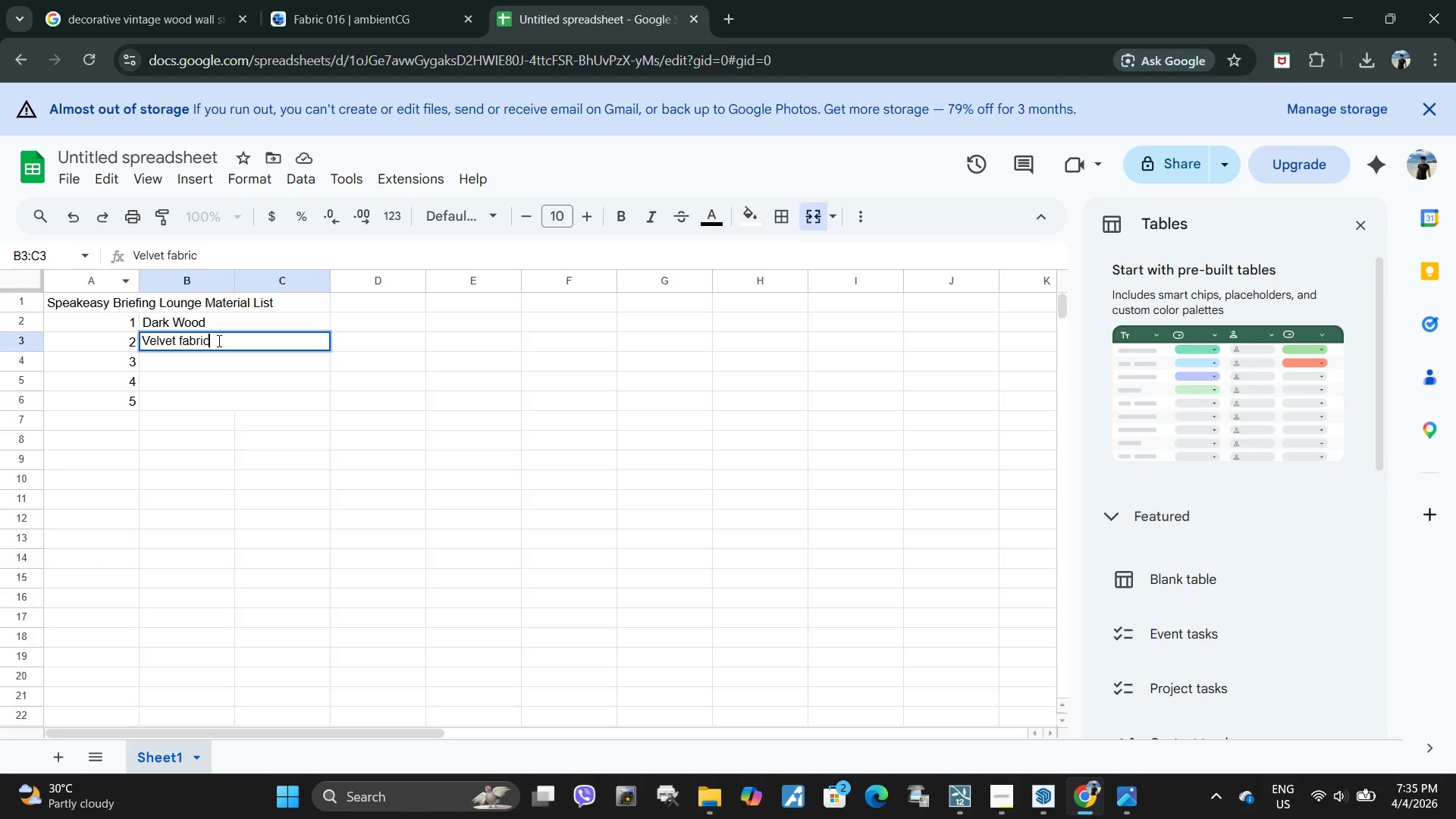 
left_click([184, 343])
 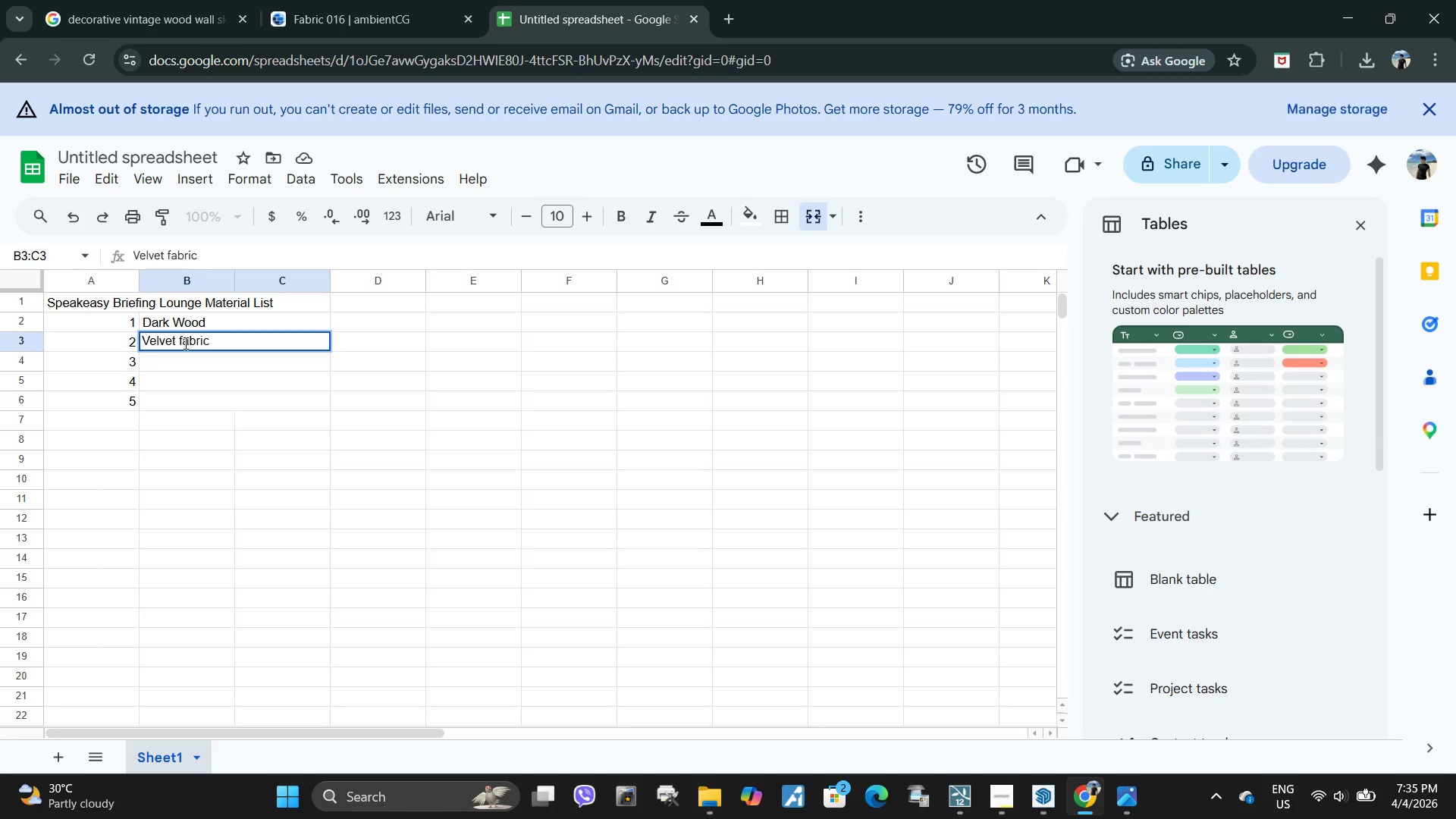 
key(Backspace)
 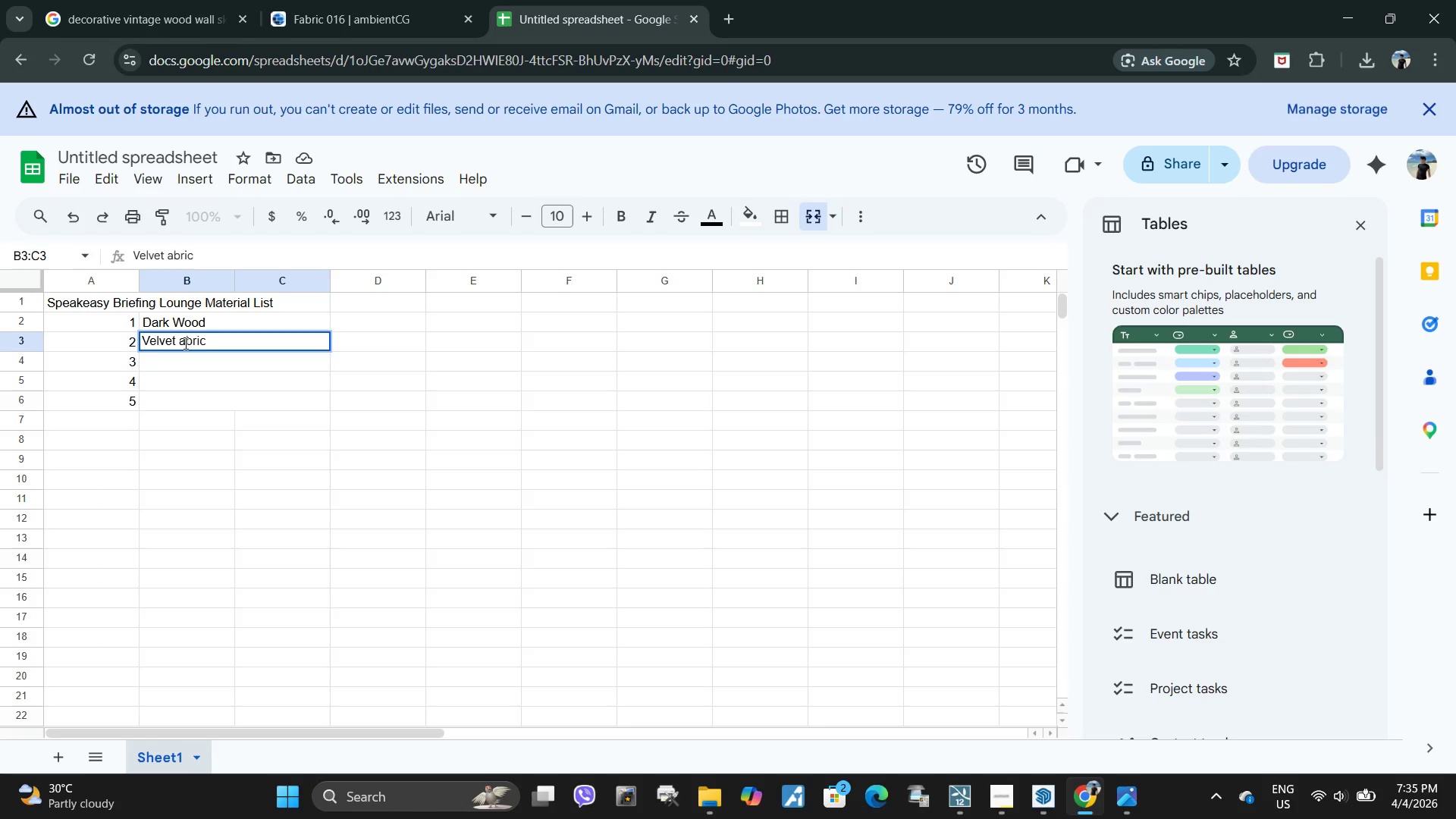 
key(Shift+ShiftLeft)
 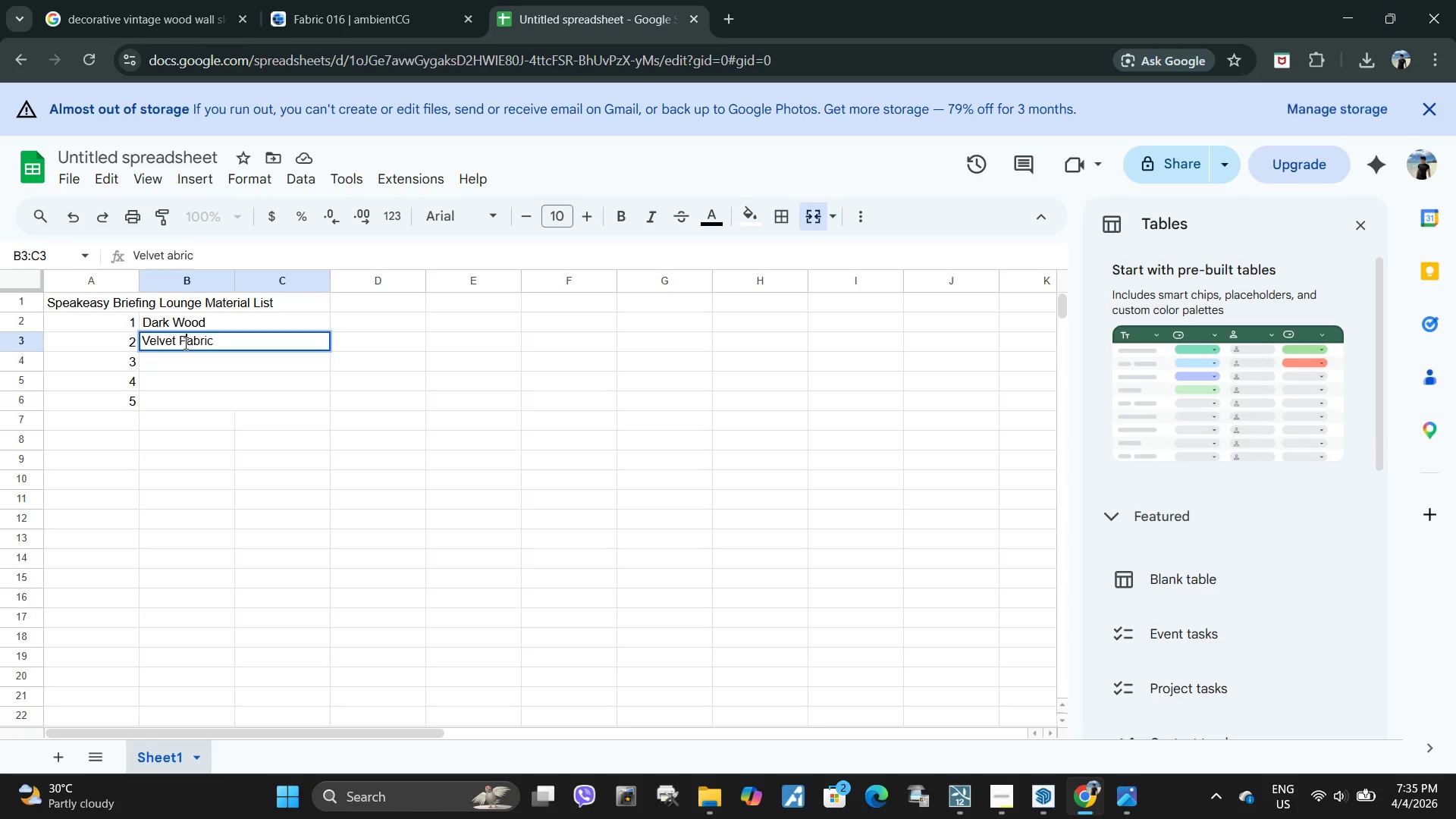 
key(Shift+F)
 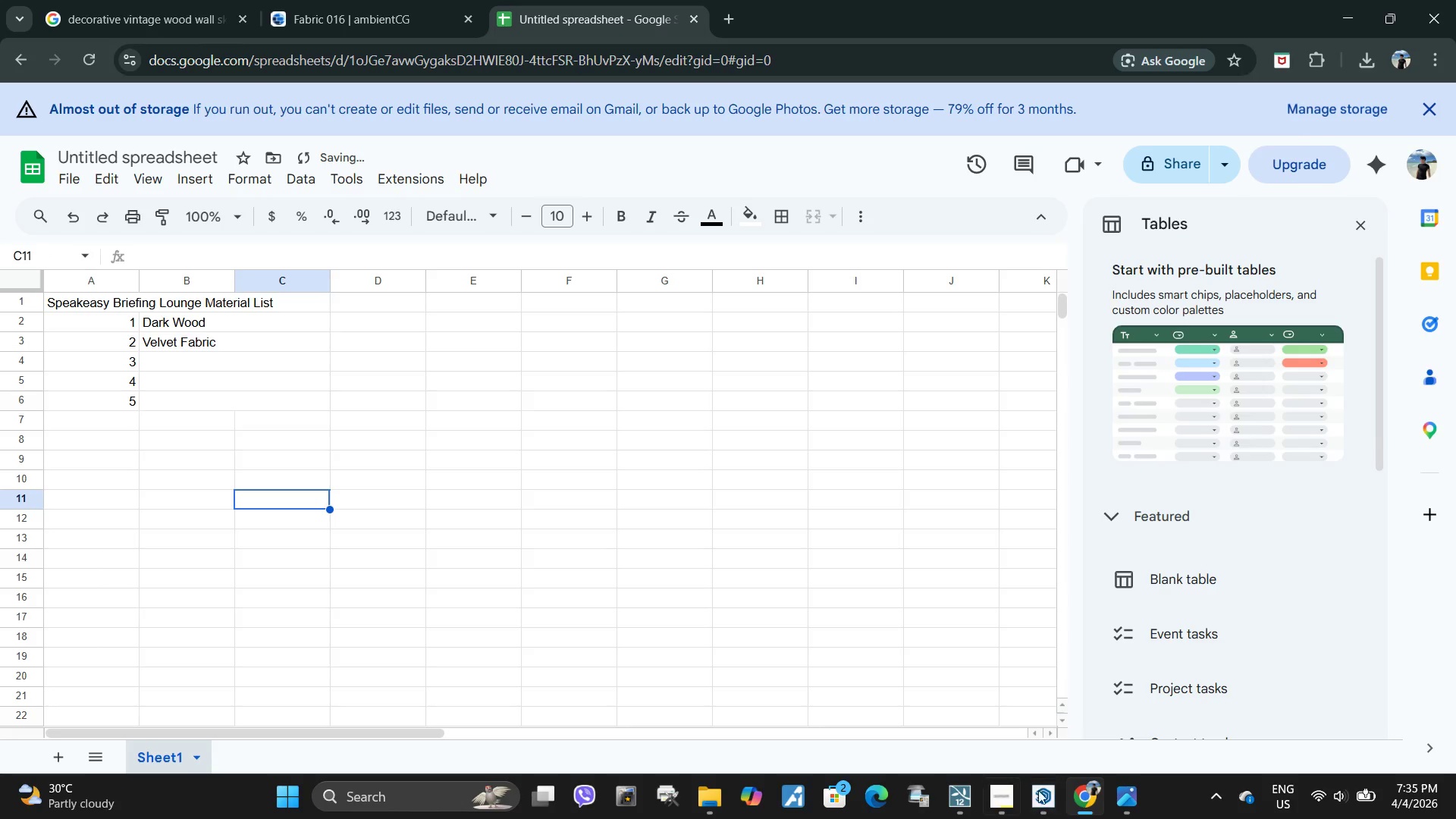 
left_click([1046, 800])
 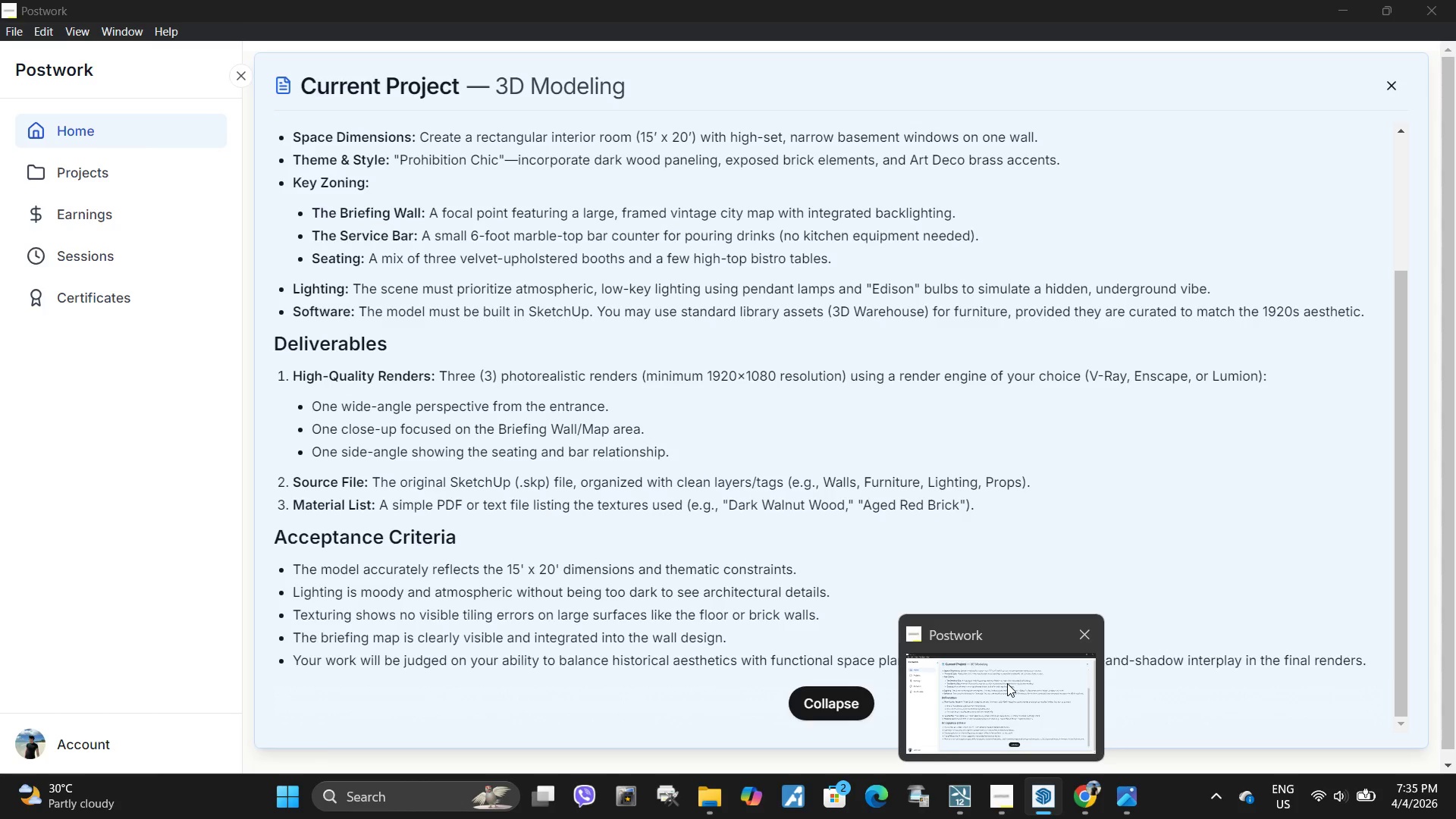 
wait(8.78)
 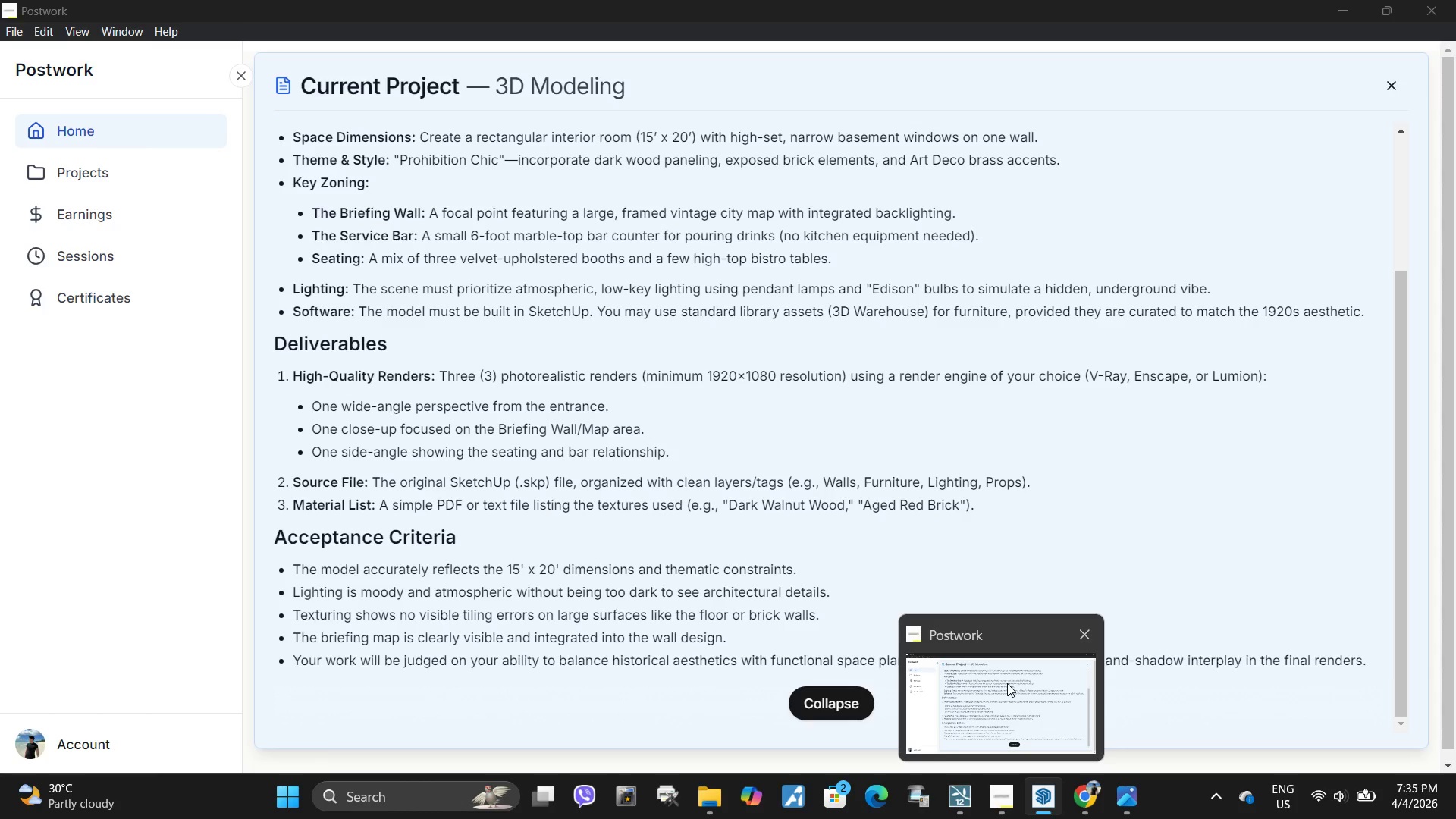 
scroll: coordinate [635, 362], scroll_direction: up, amount: 14.0
 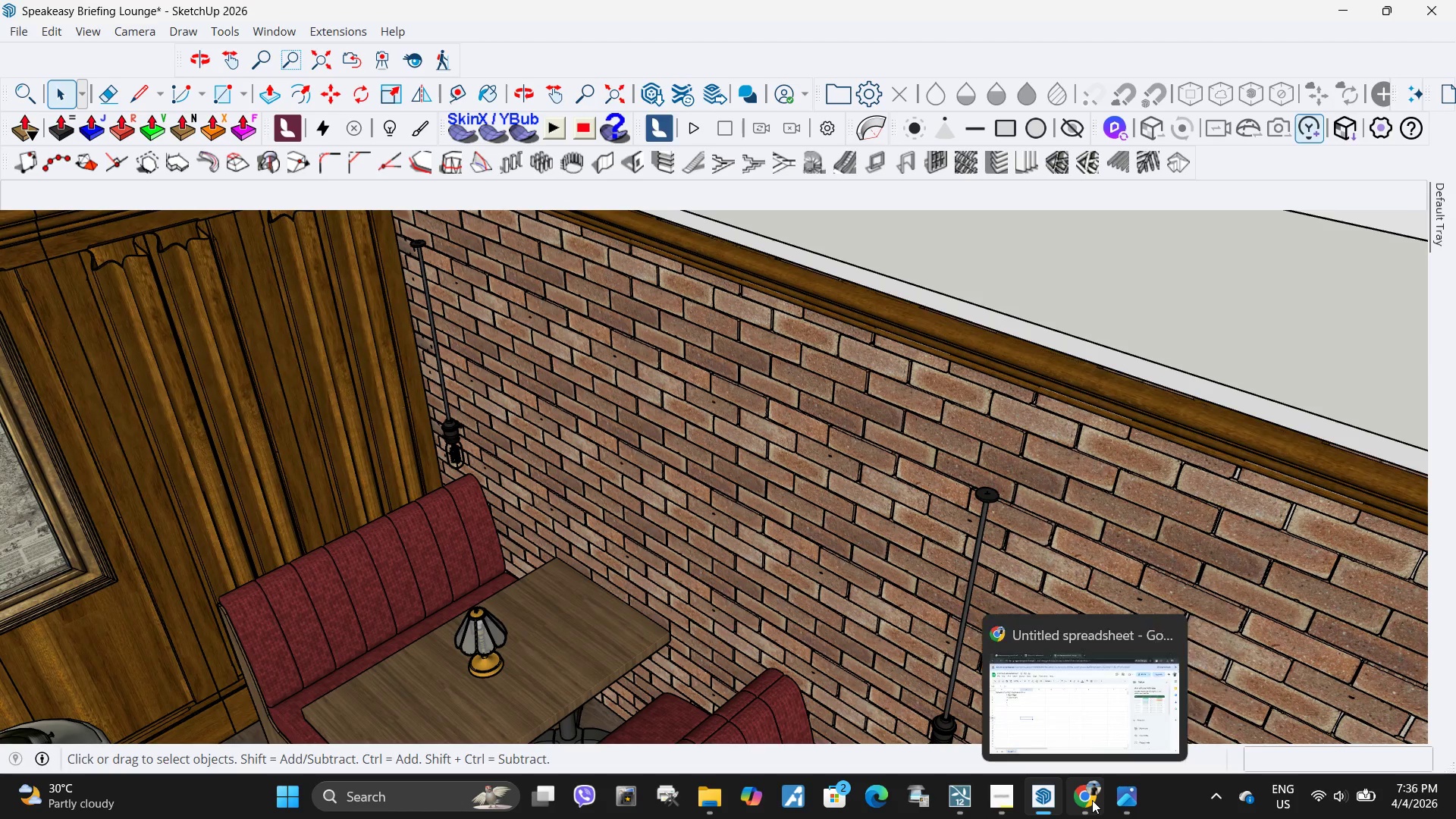 
left_click([1073, 717])
 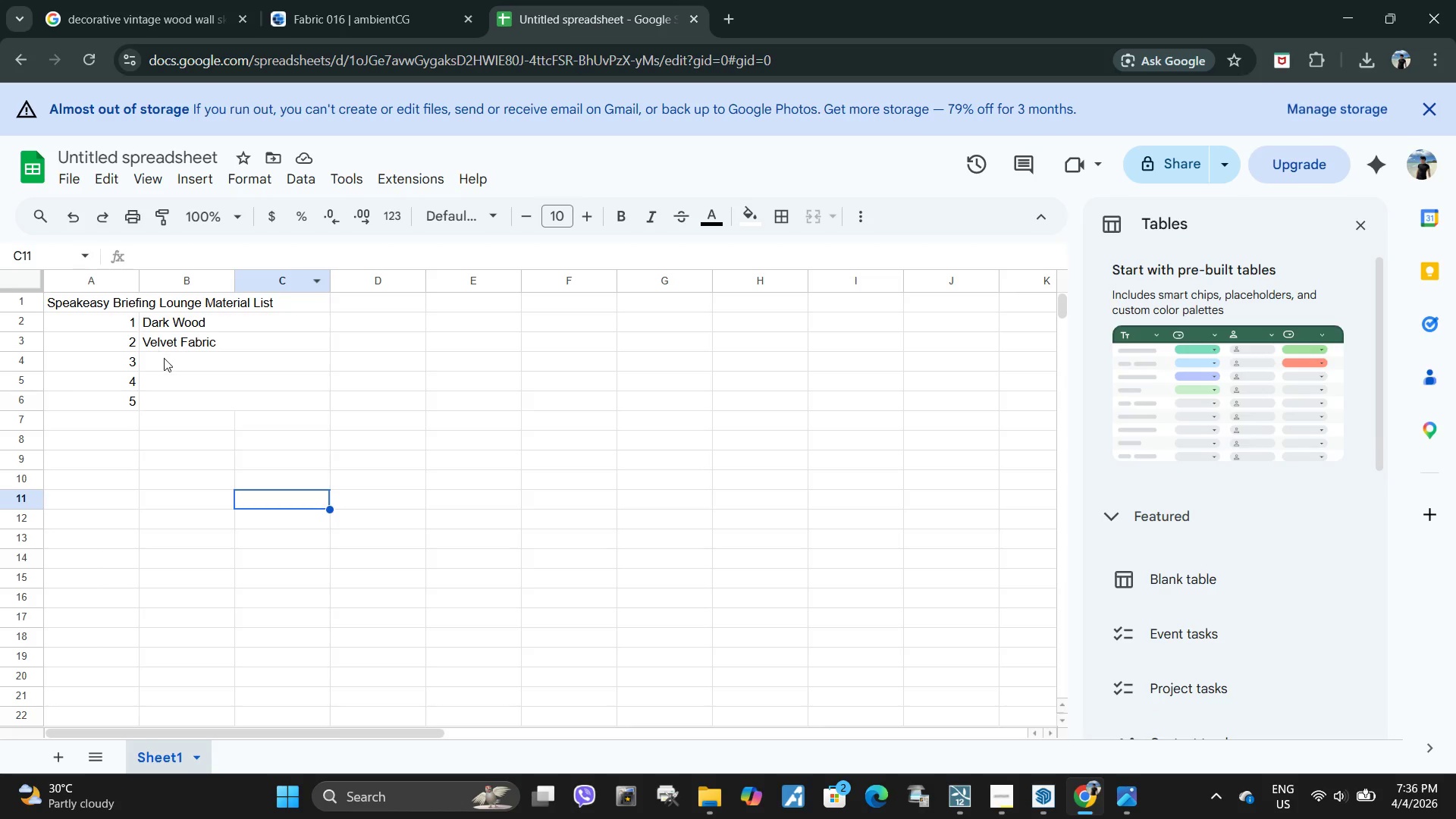 
double_click([164, 358])
 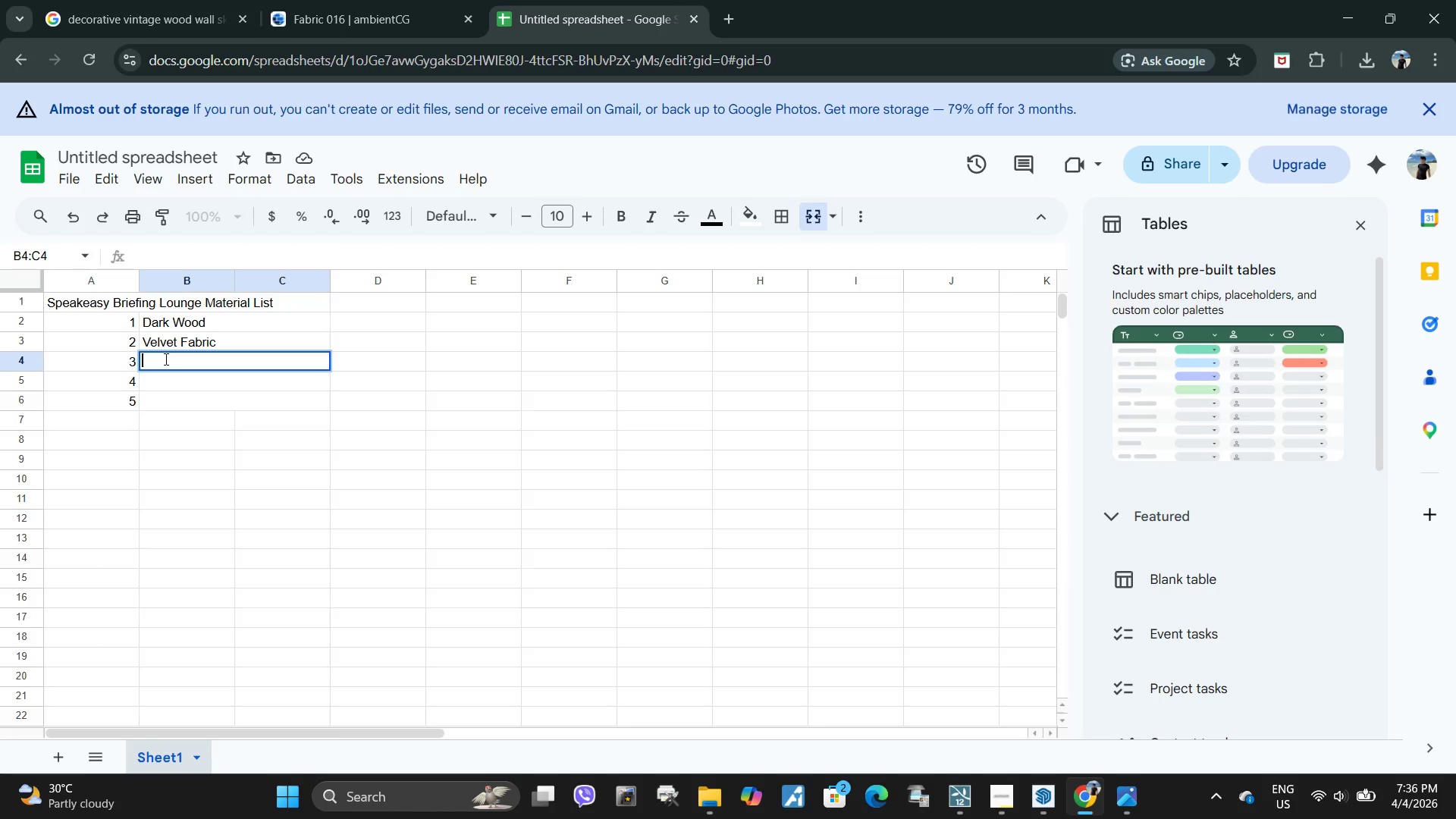 
type(ed Brick)
 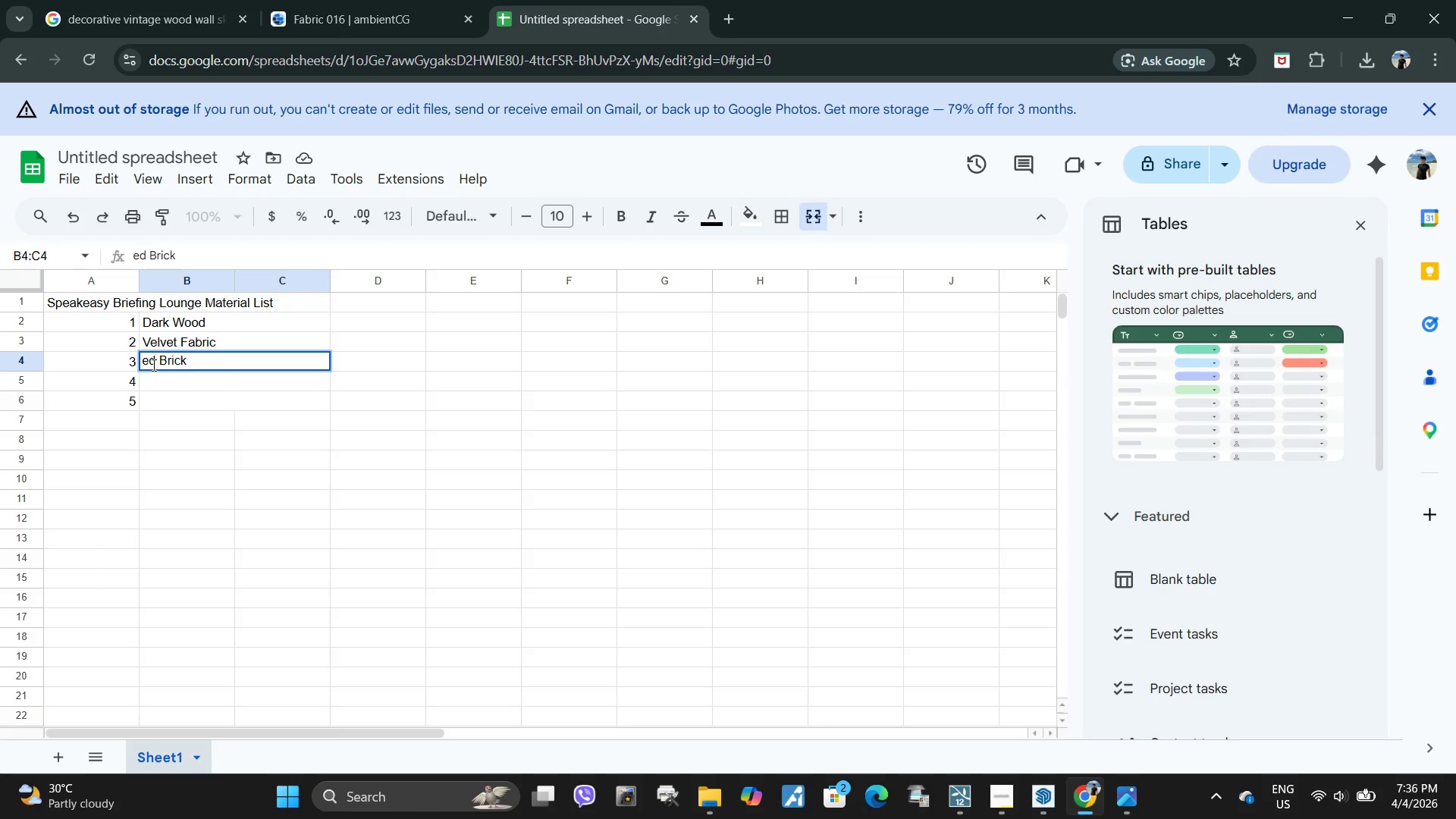 
left_click([143, 363])
 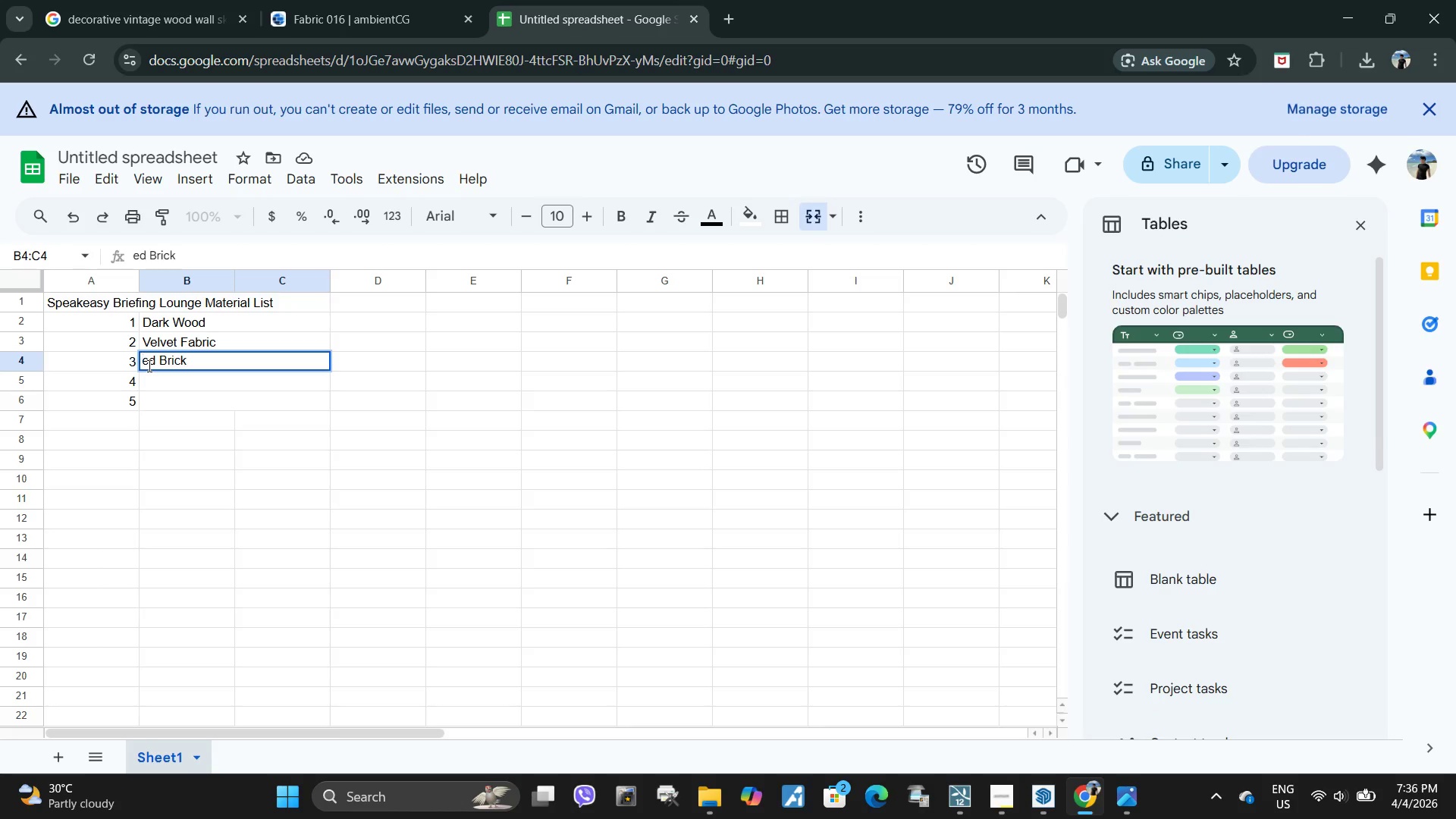 
key(Shift+ShiftLeft)
 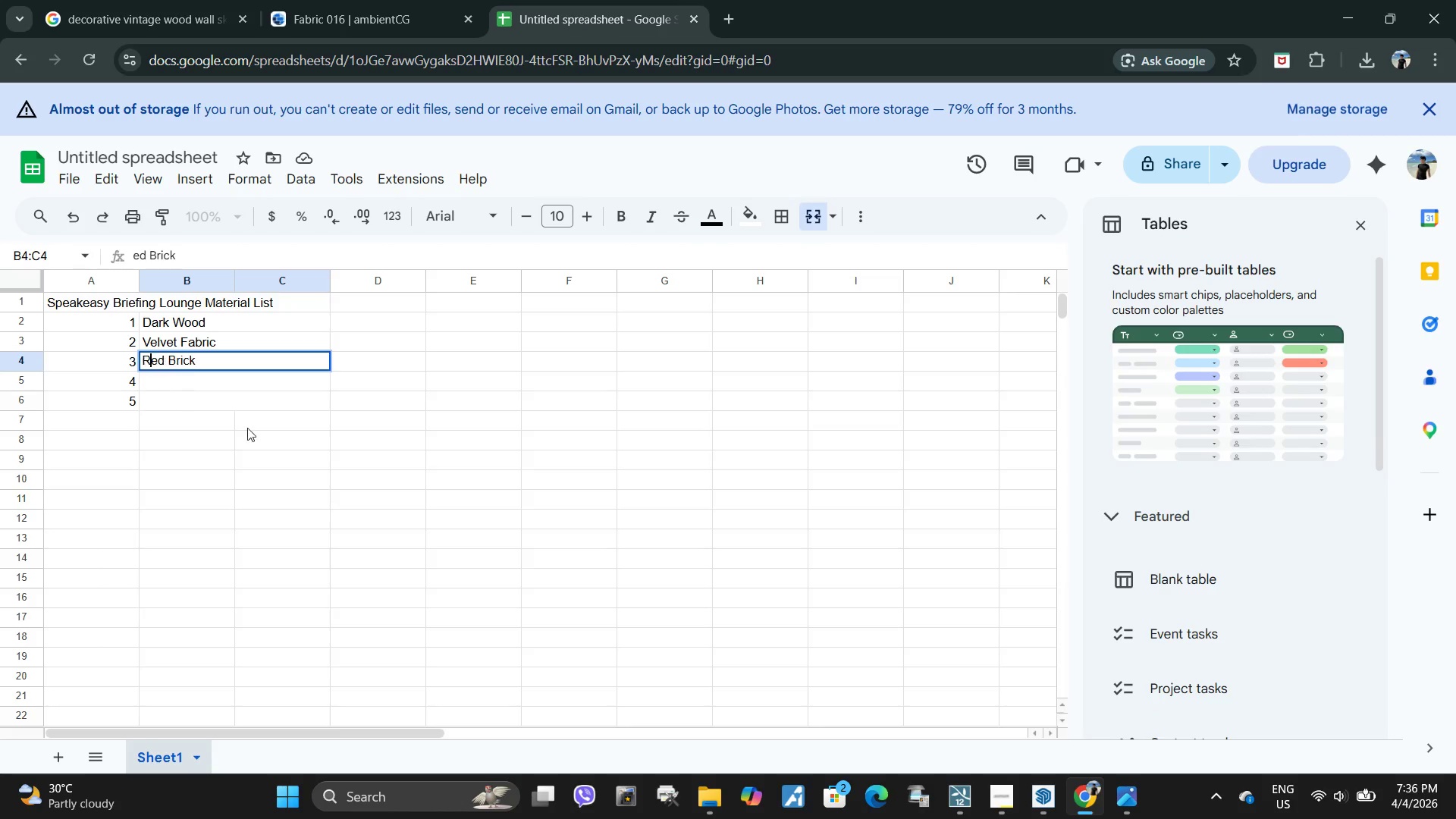 
key(Shift+R)
 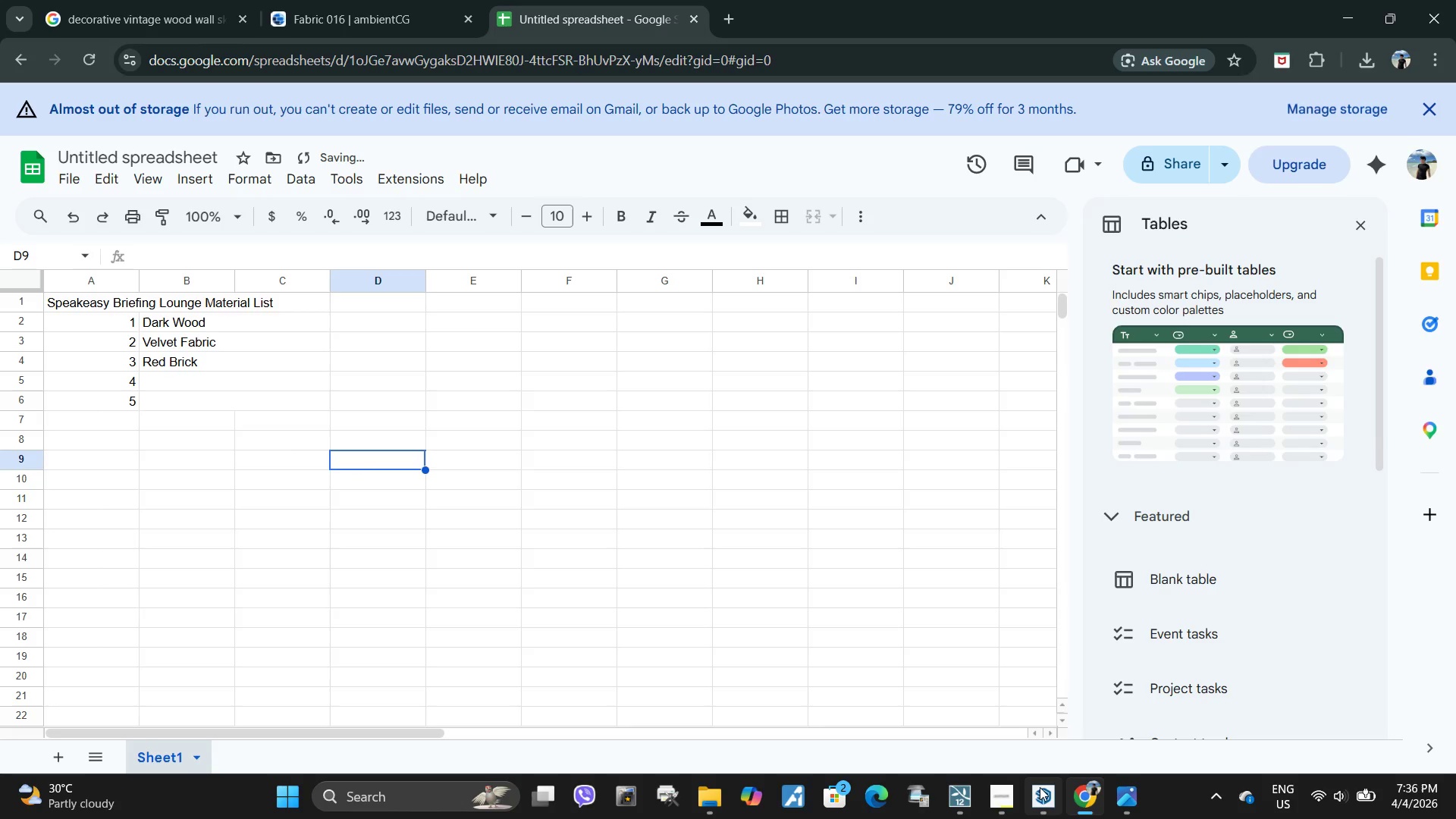 
left_click([1040, 787])
 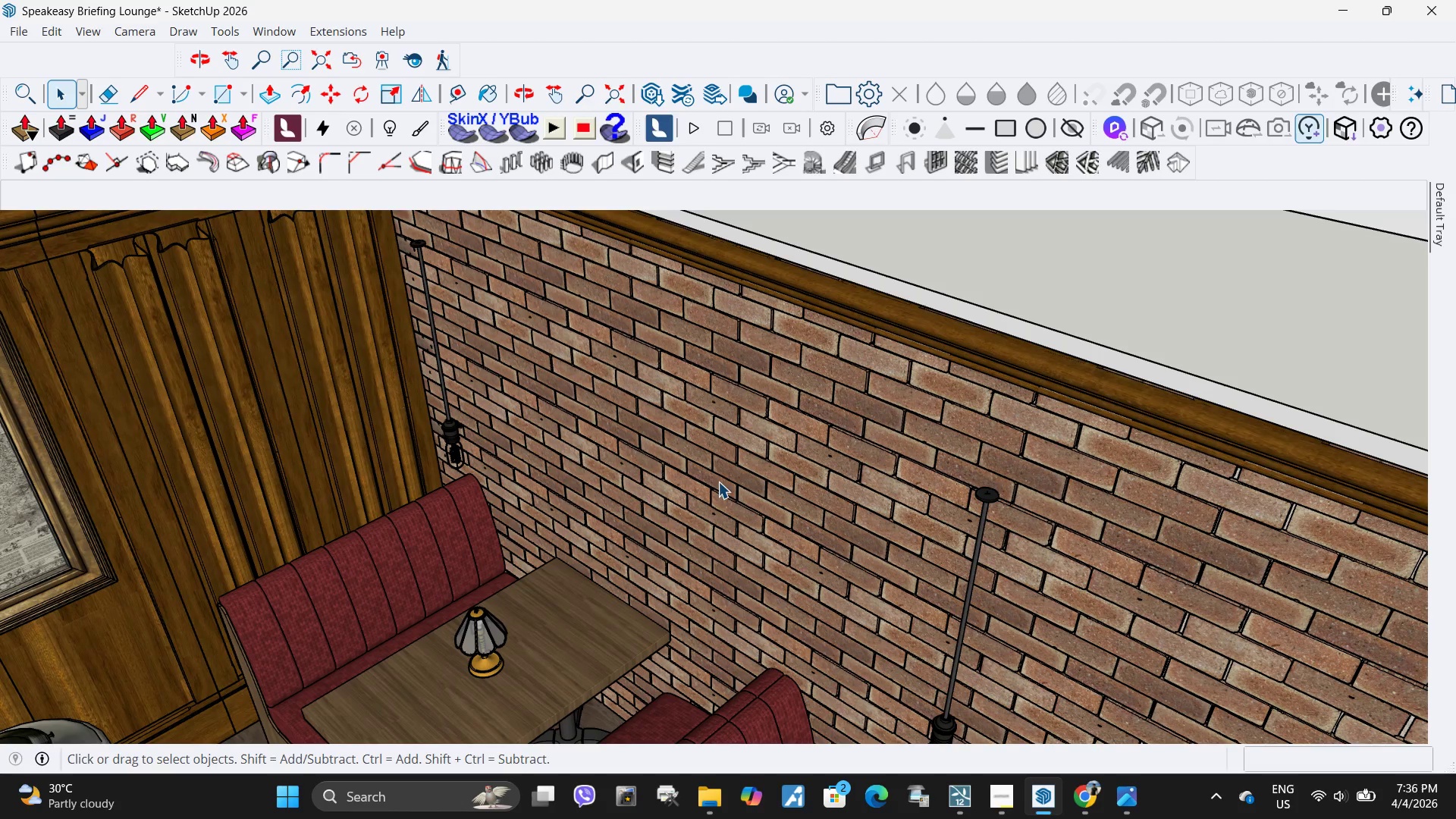 
scroll: coordinate [890, 347], scroll_direction: down, amount: 4.0
 